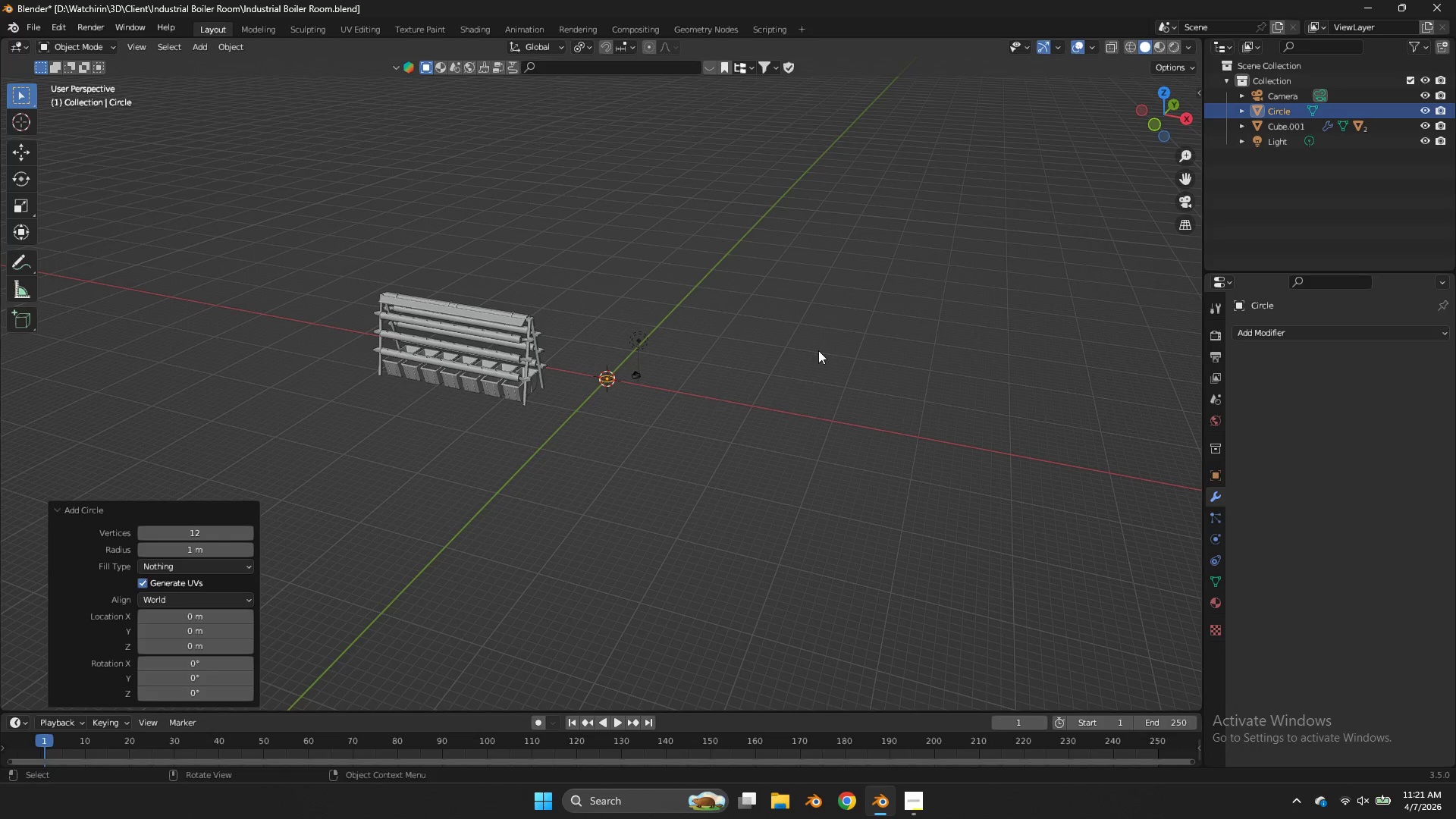 
key(Tab)
 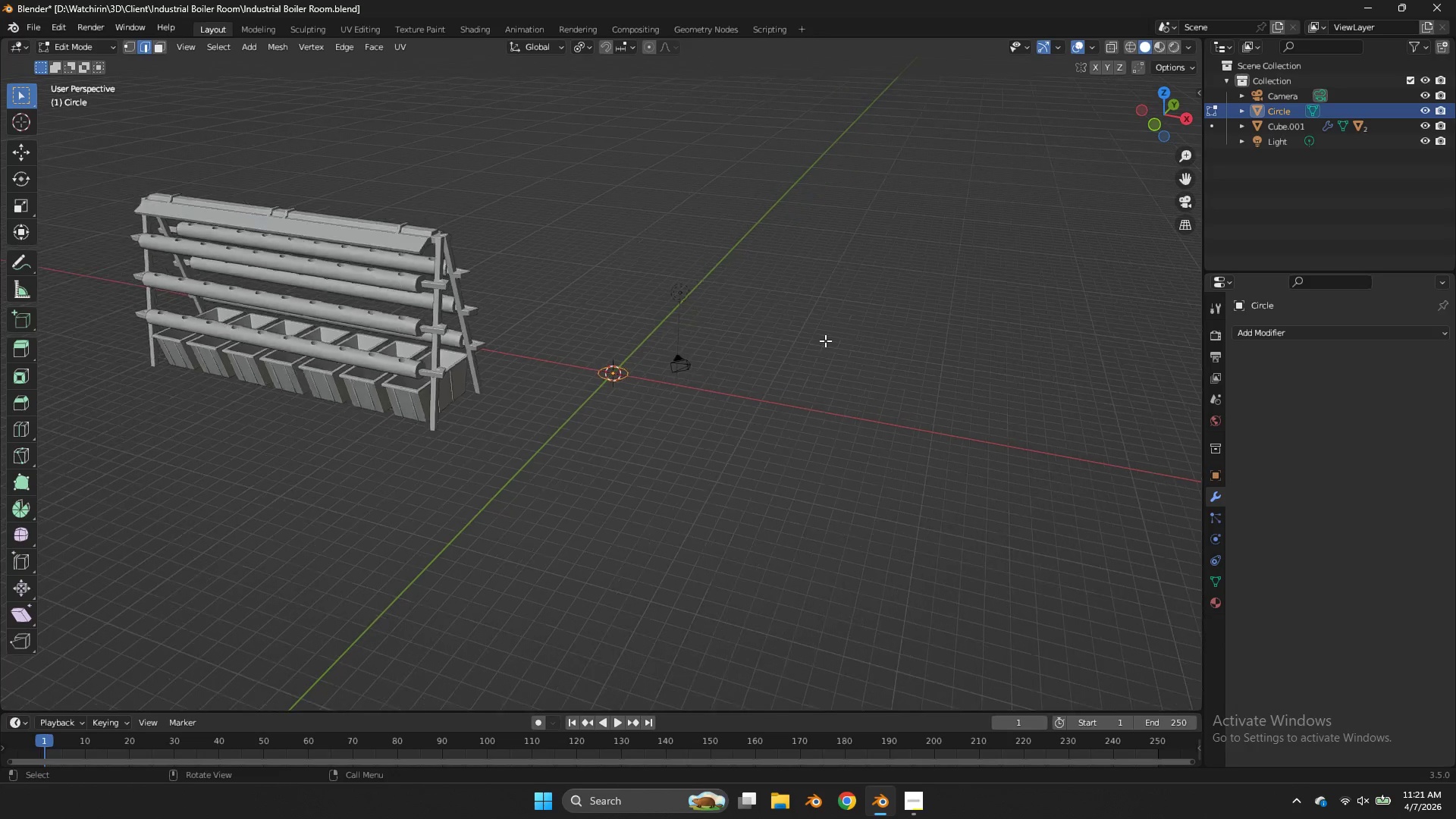 
scroll: coordinate [827, 340], scroll_direction: up, amount: 5.0
 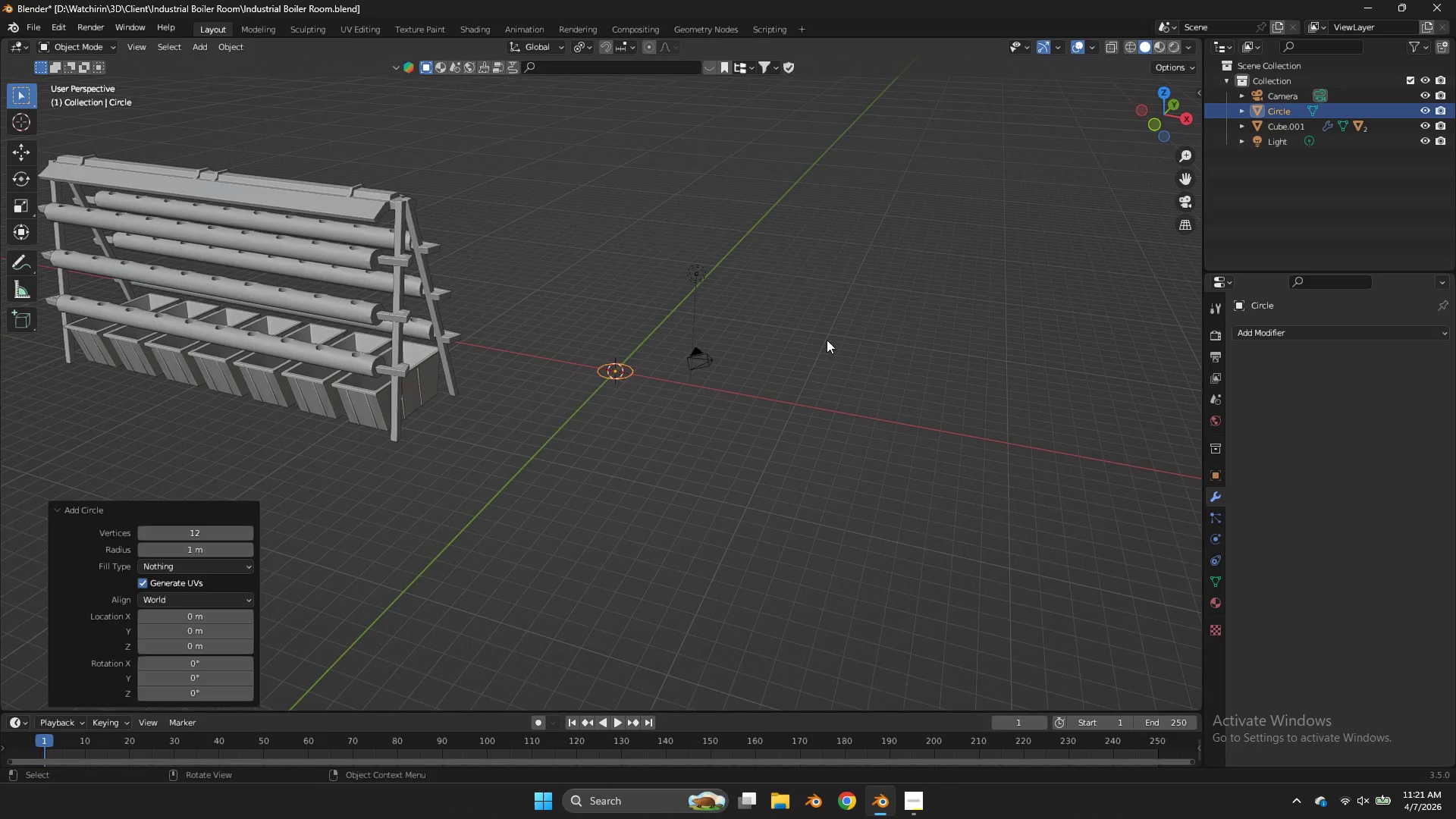 
scroll: coordinate [825, 343], scroll_direction: down, amount: 6.0
 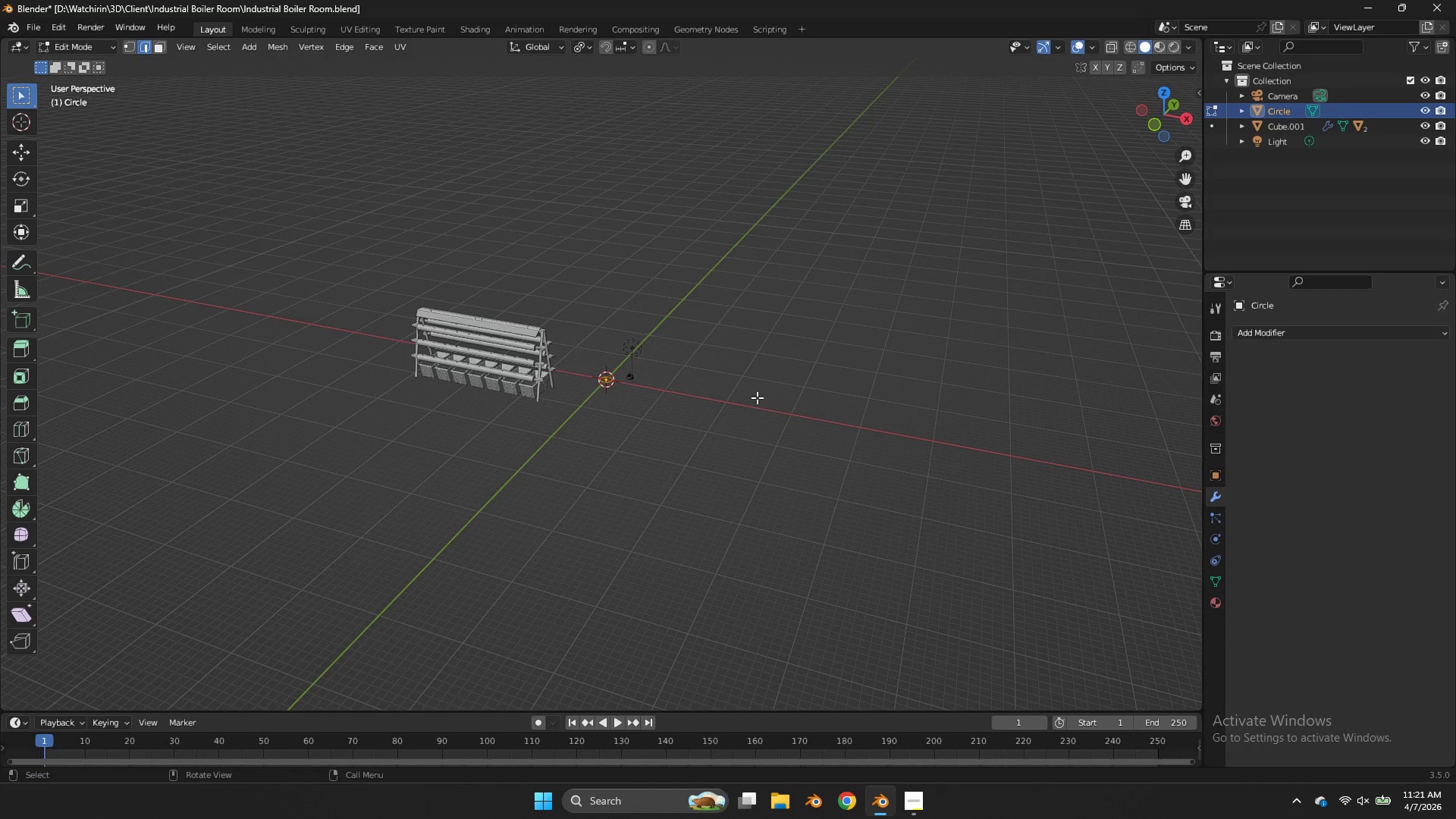 
type(gz)
 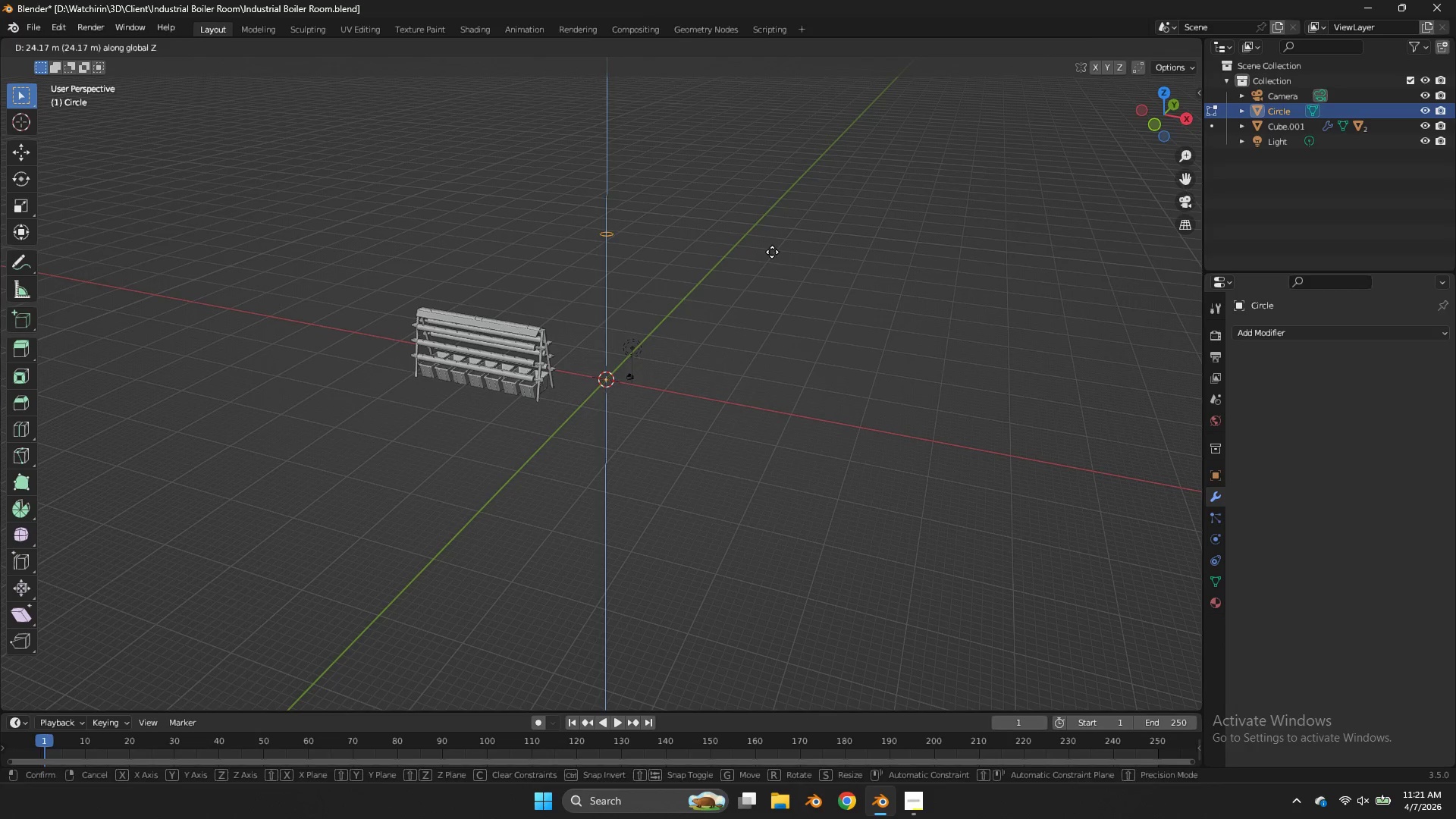 
left_click_drag(start_coordinate=[774, 258], to_coordinate=[777, 266])
 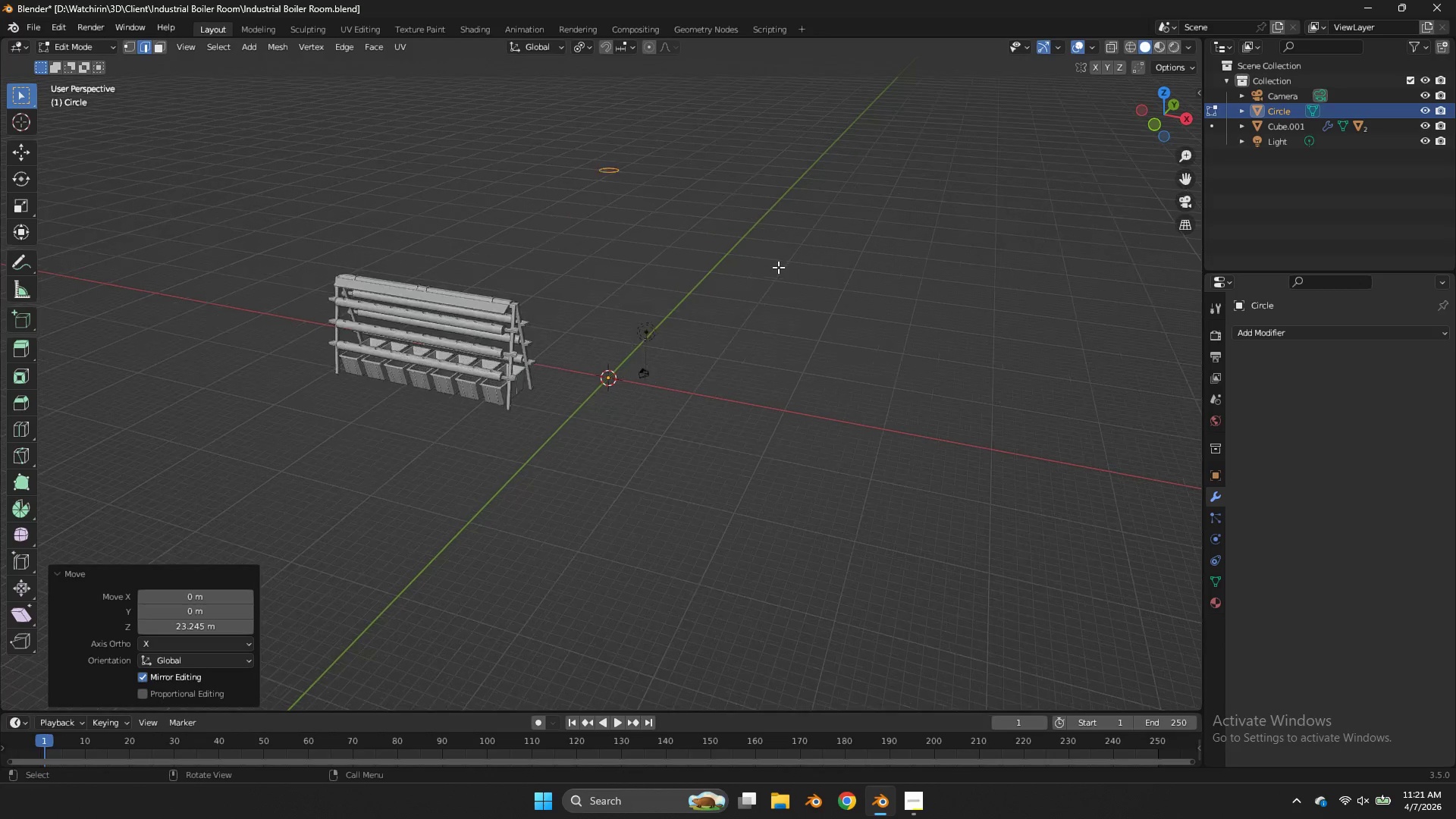 
scroll: coordinate [778, 267], scroll_direction: up, amount: 4.0
 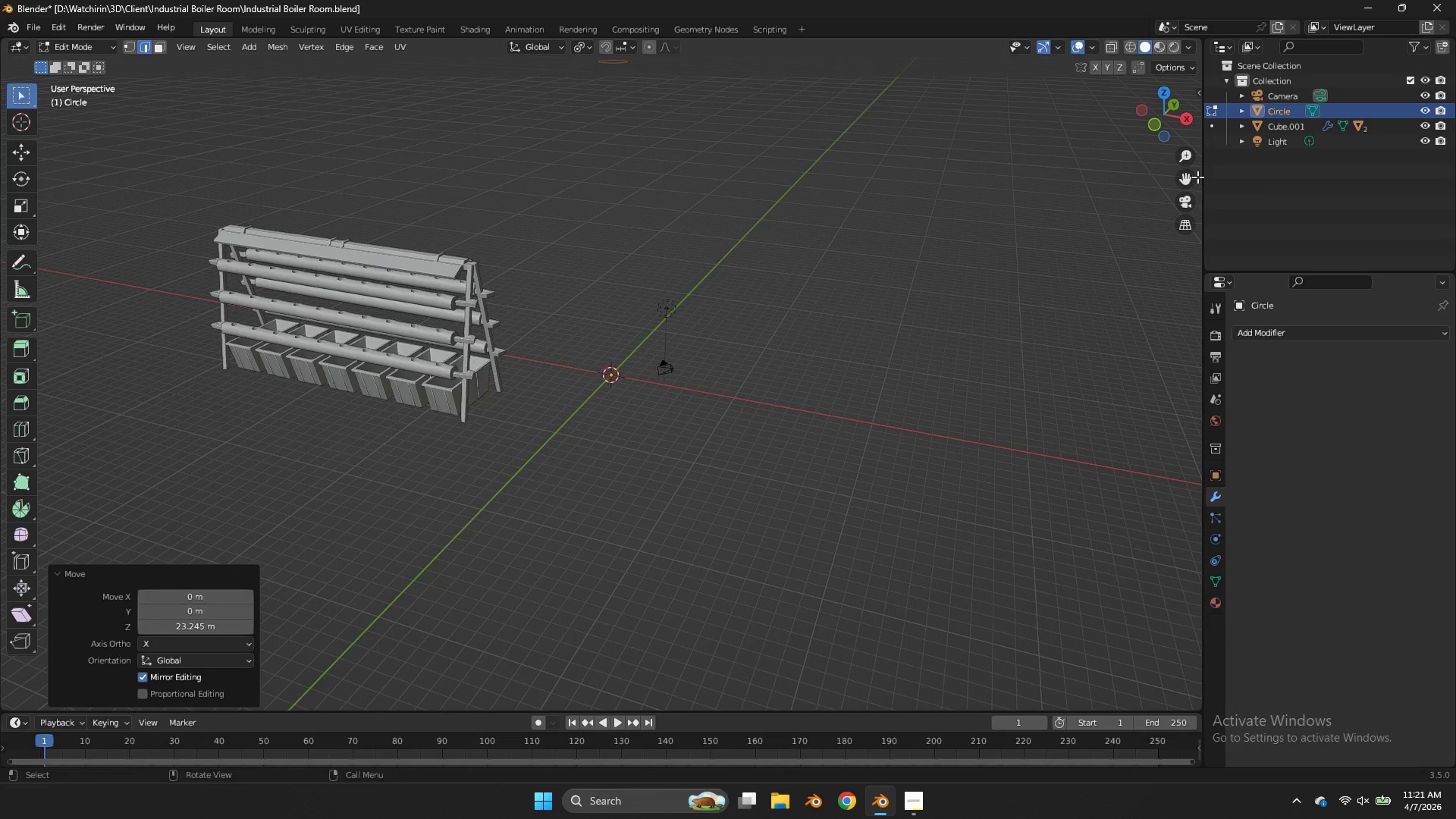 
left_click_drag(start_coordinate=[1188, 175], to_coordinate=[2, 347])
 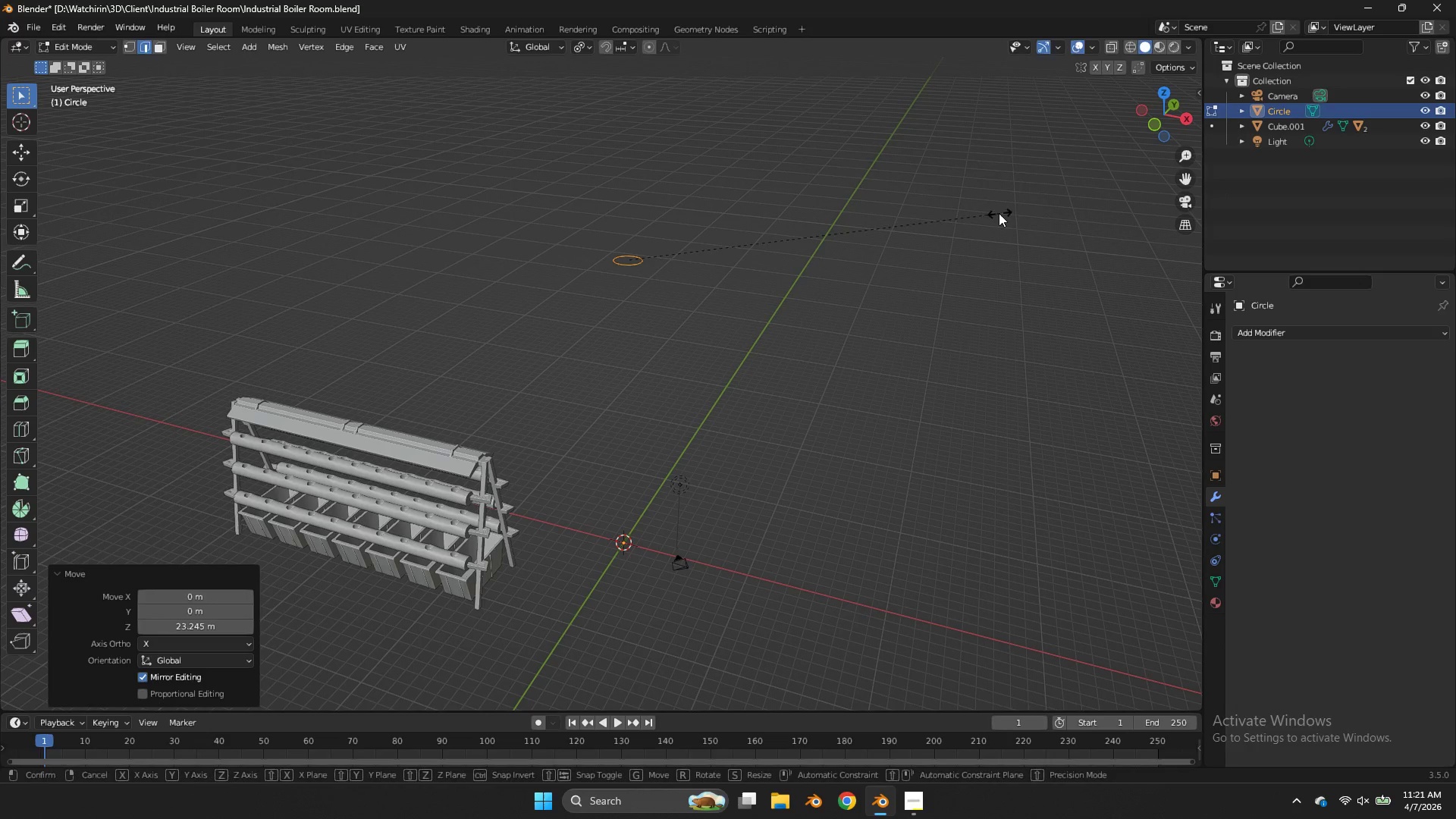 
key(S)
 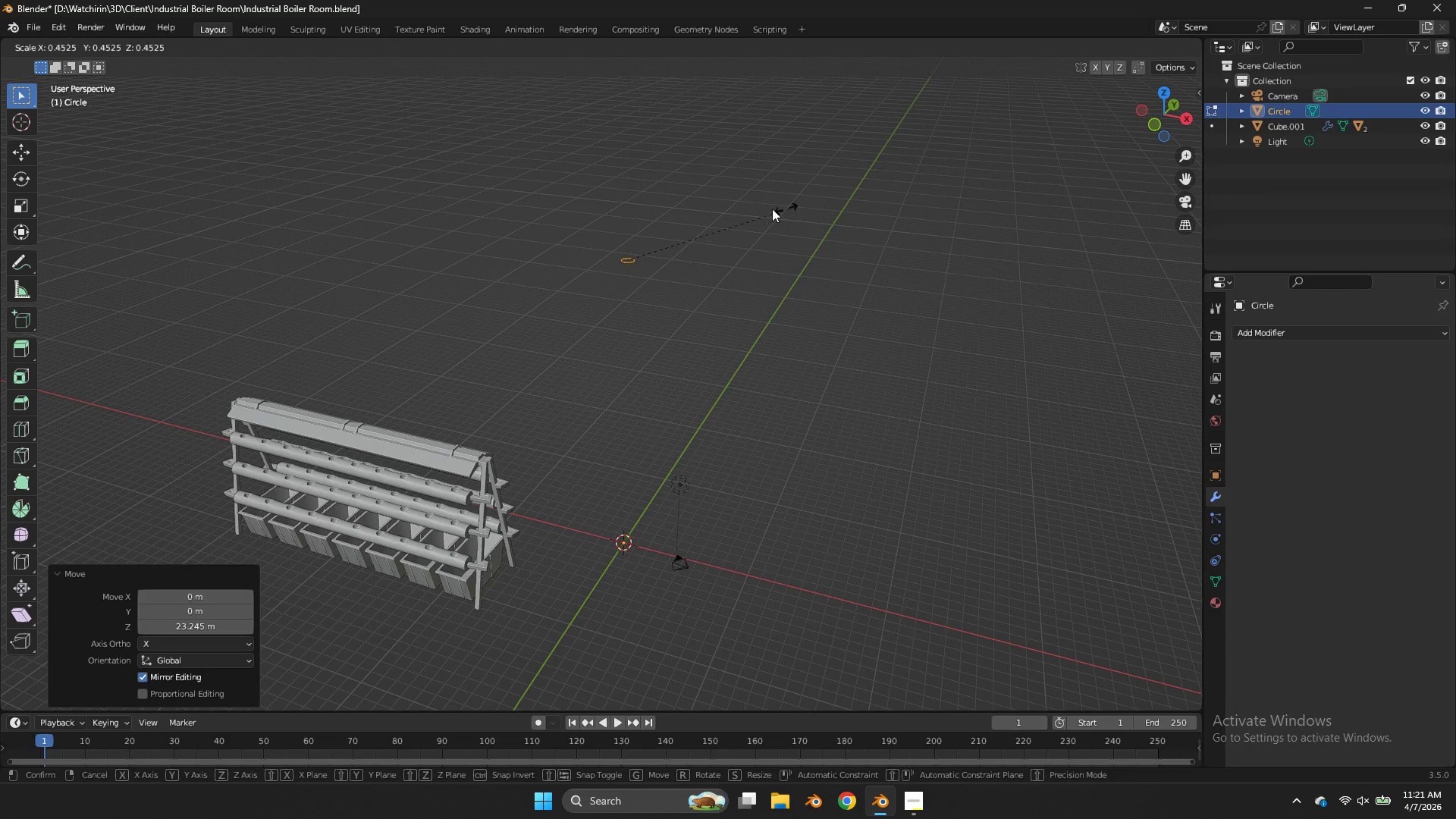 
left_click([770, 209])
 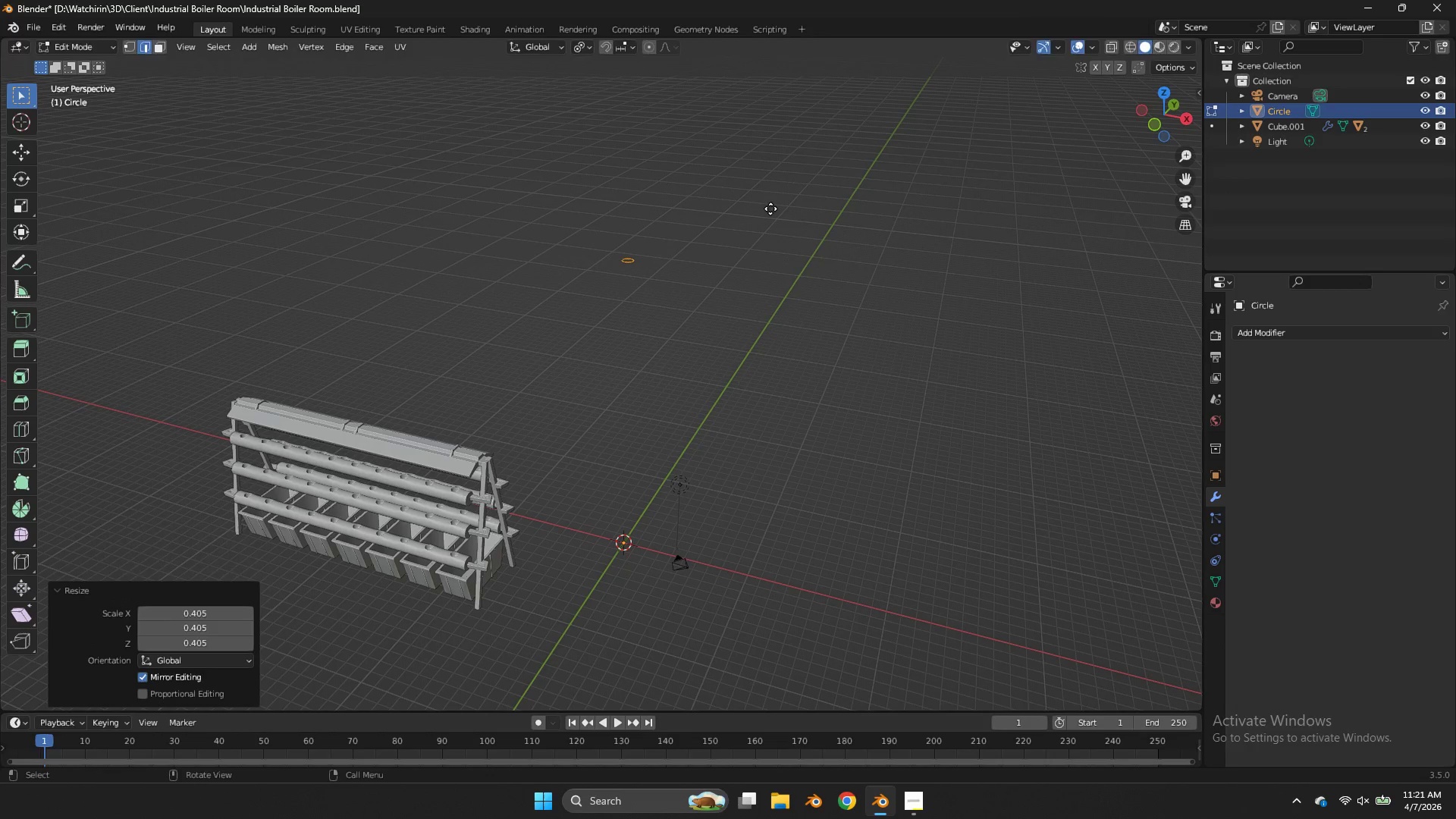 
type(esgz)
 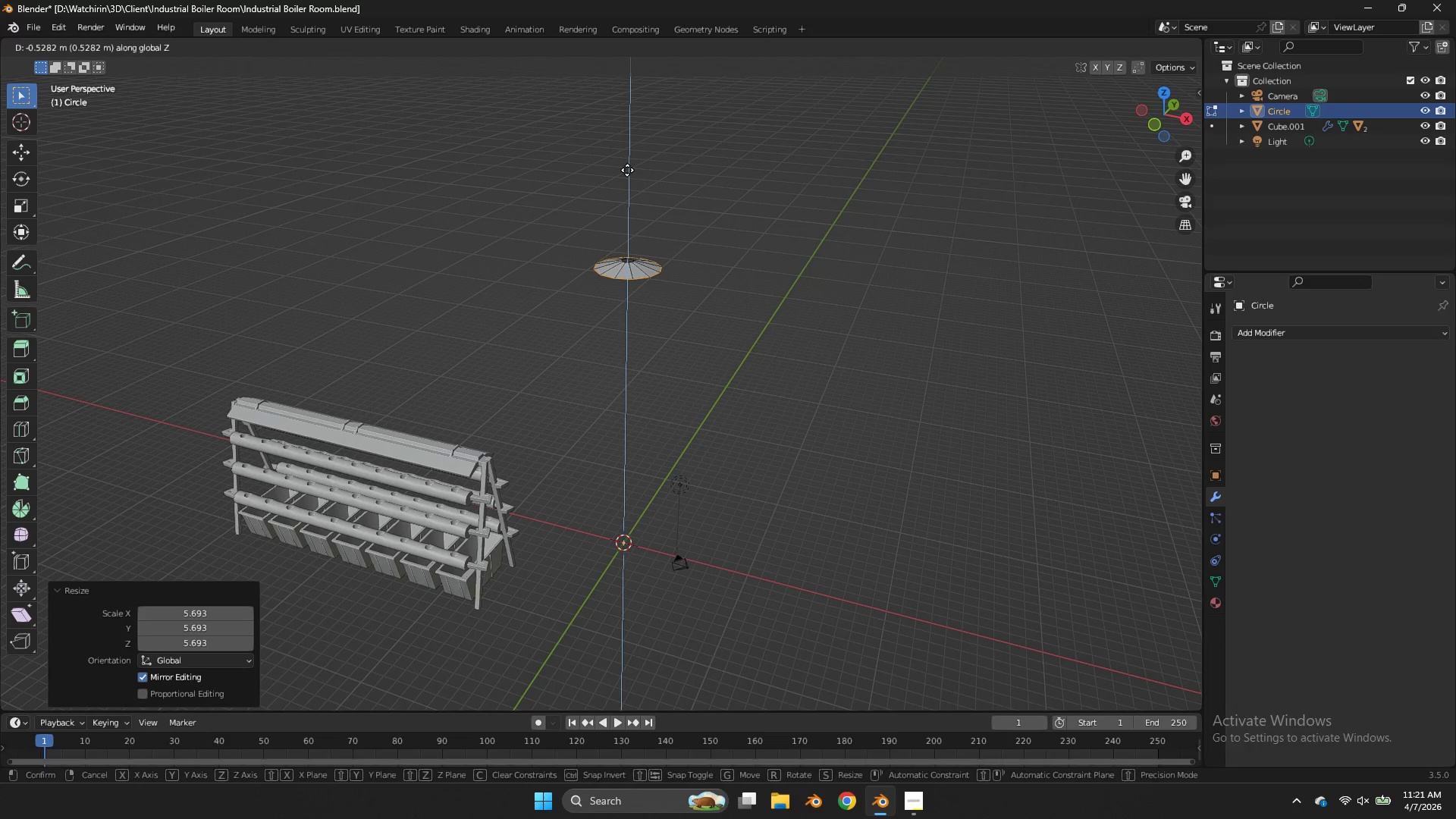 
left_click_drag(start_coordinate=[279, 132], to_coordinate=[284, 132])
 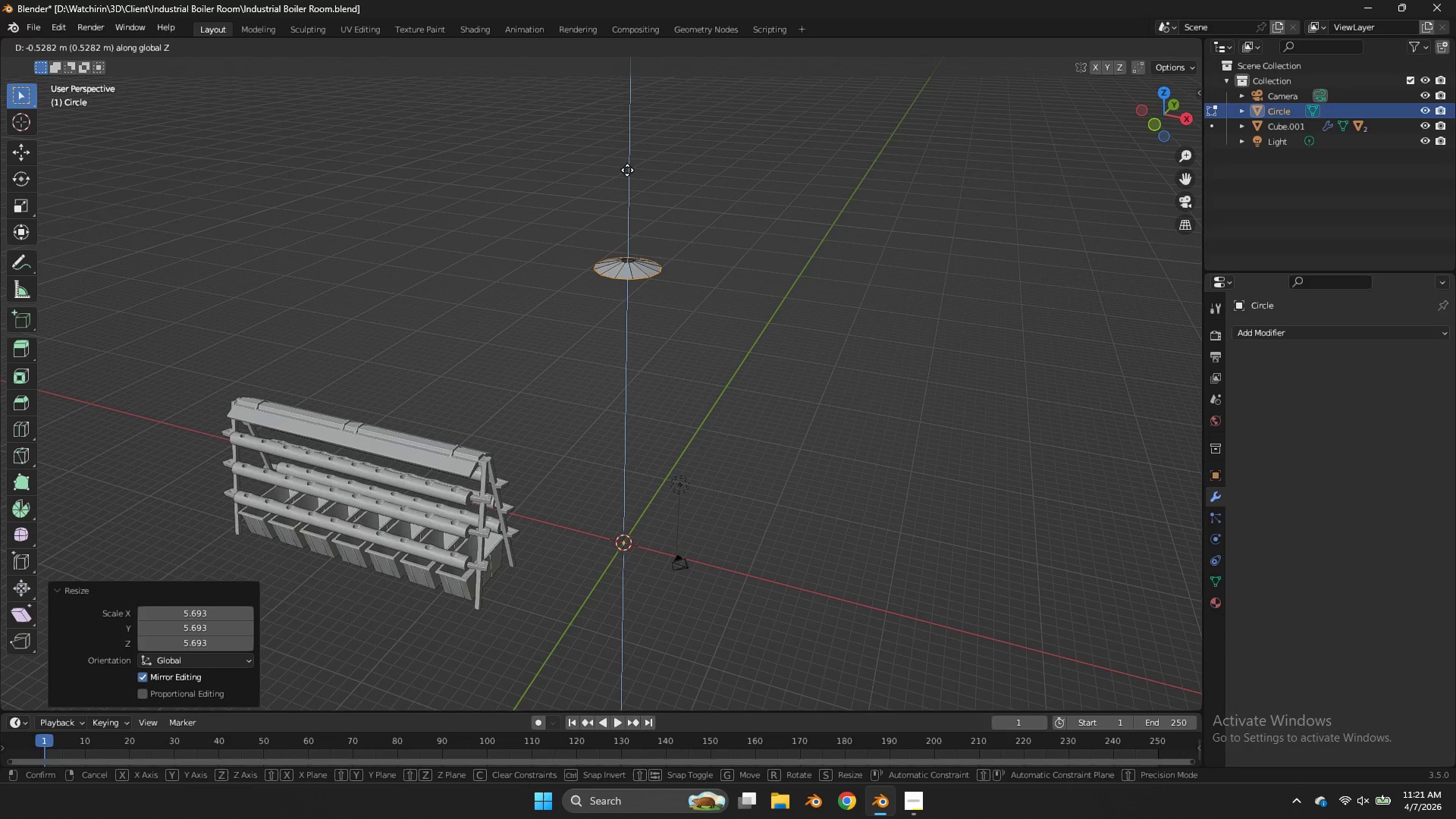 
hold_key(key=ShiftLeft, duration=1.47)
left_click([624, 136])
 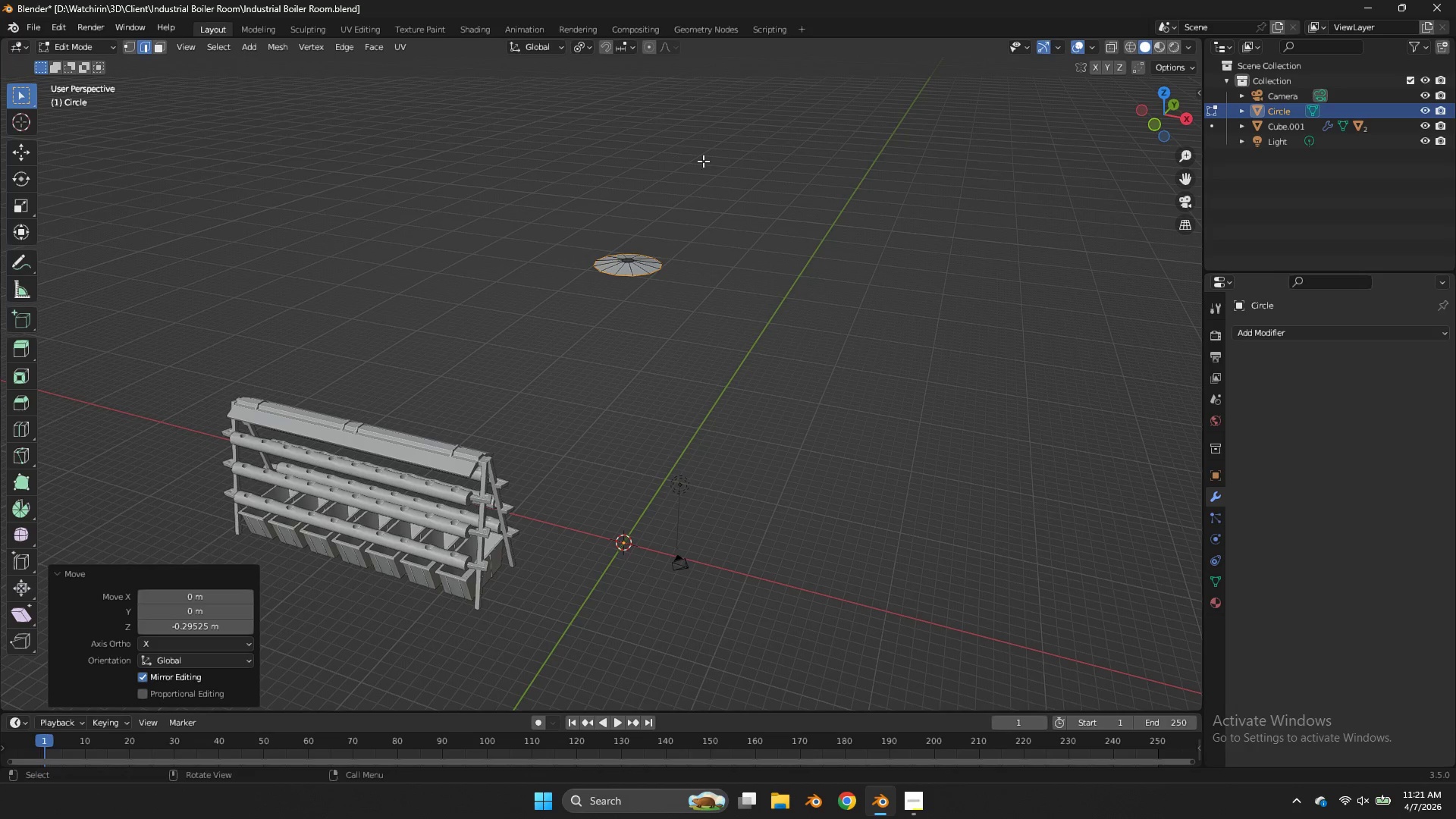 
key(E)
 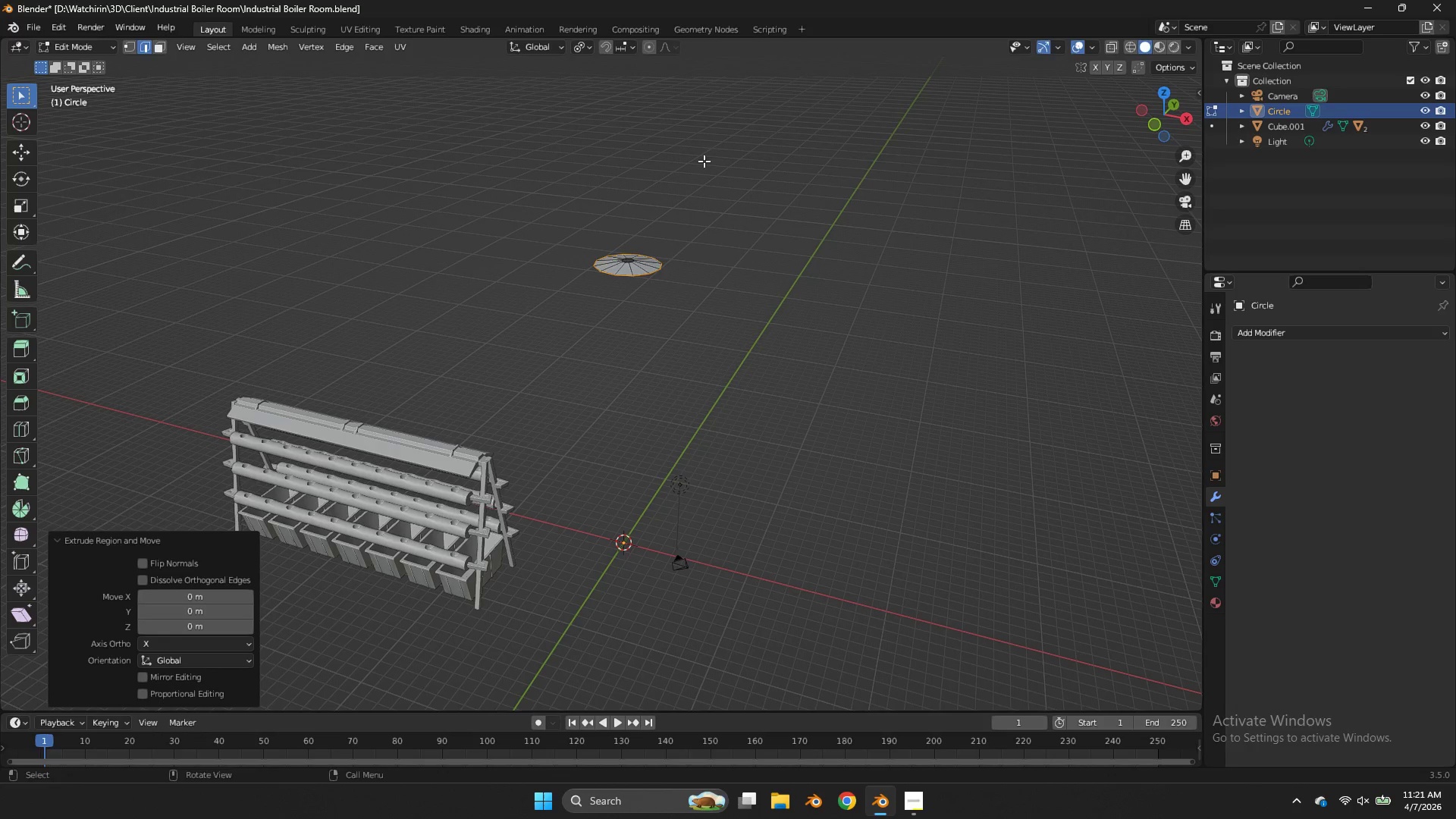 
right_click([704, 161])
 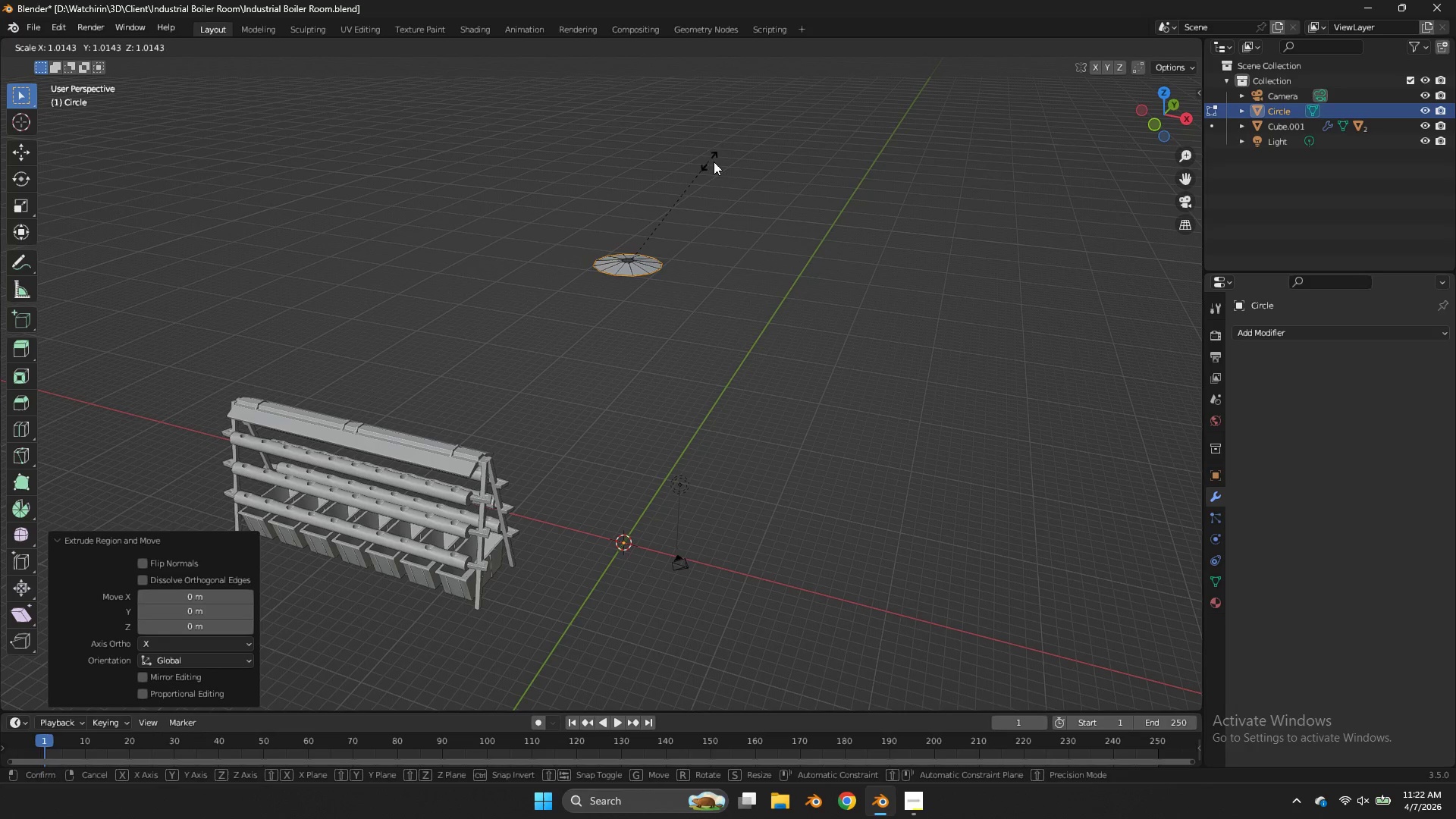 
key(S)
 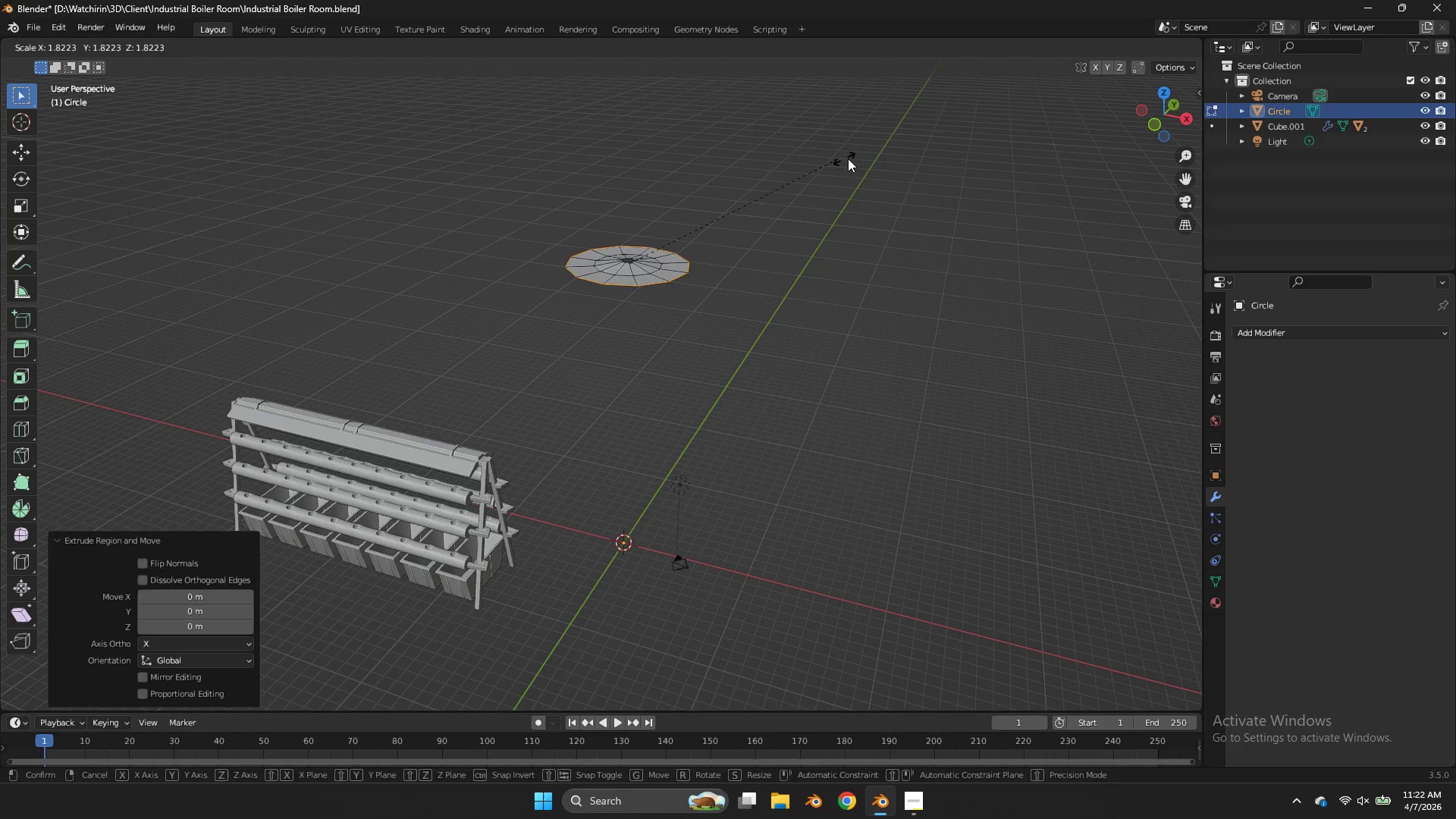 
left_click([848, 158])
 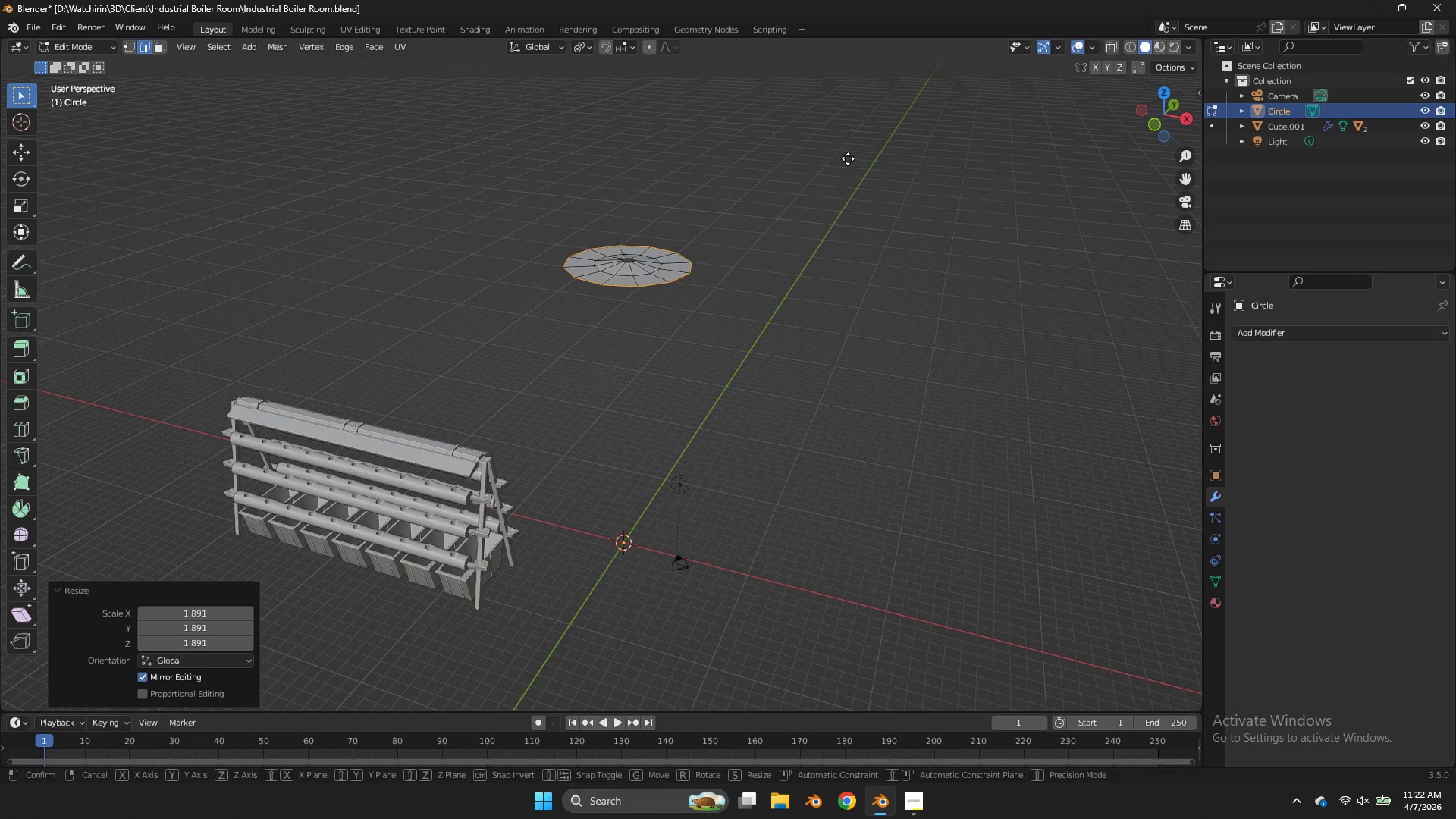 
type(gz)
 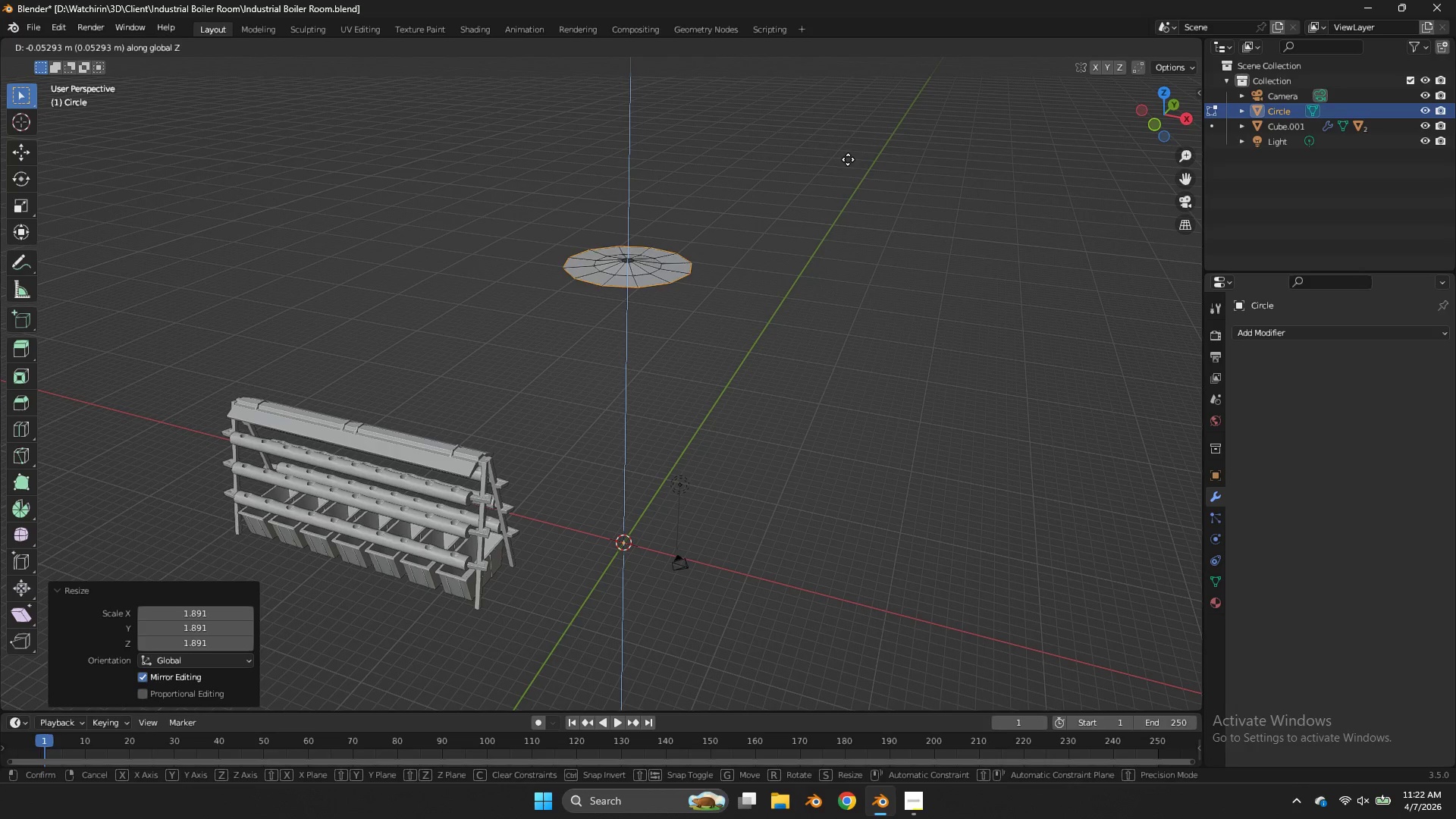 
hold_key(key=ShiftLeft, duration=1.28)
left_click([845, 243])
 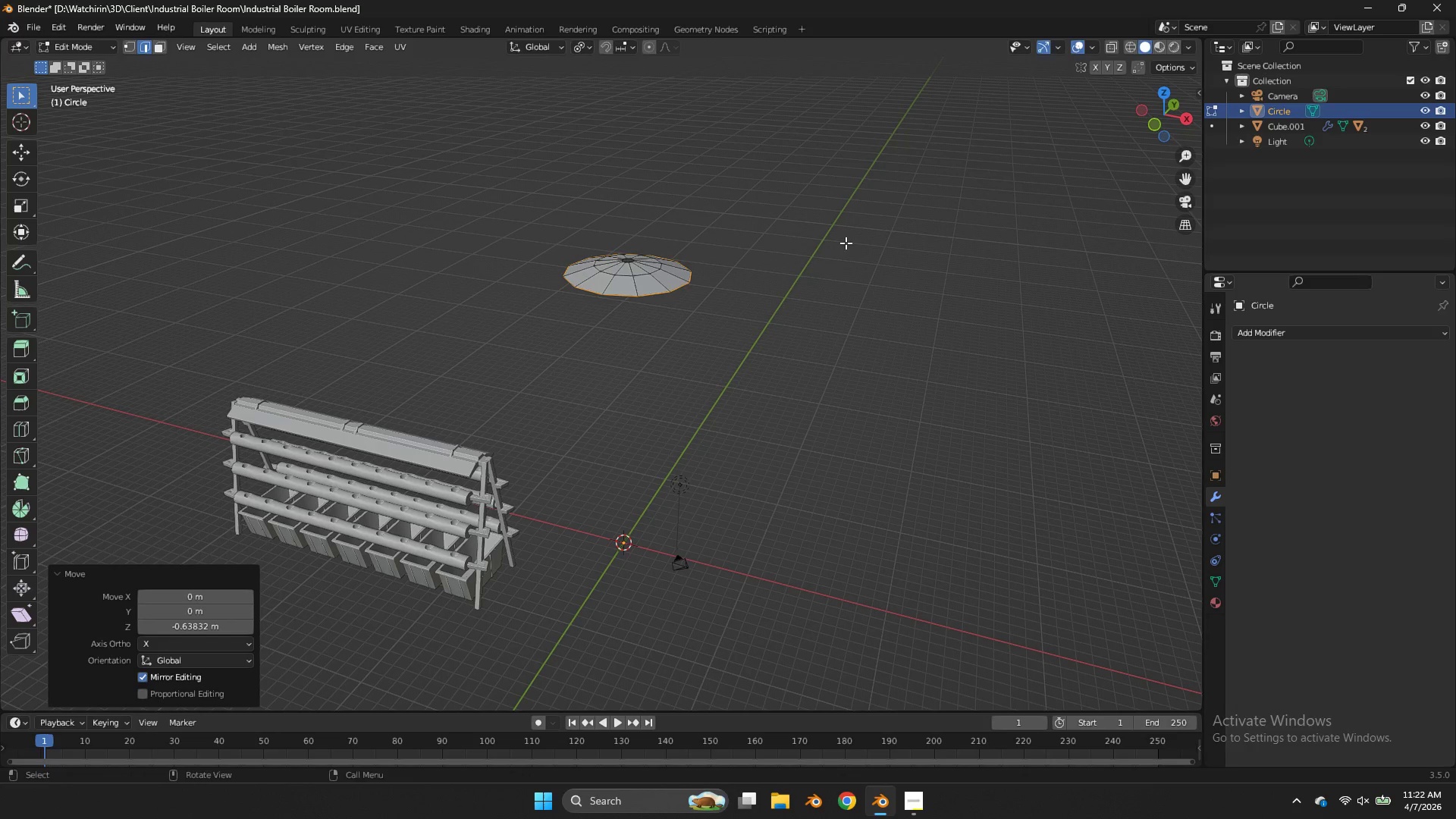 
type(ez)
 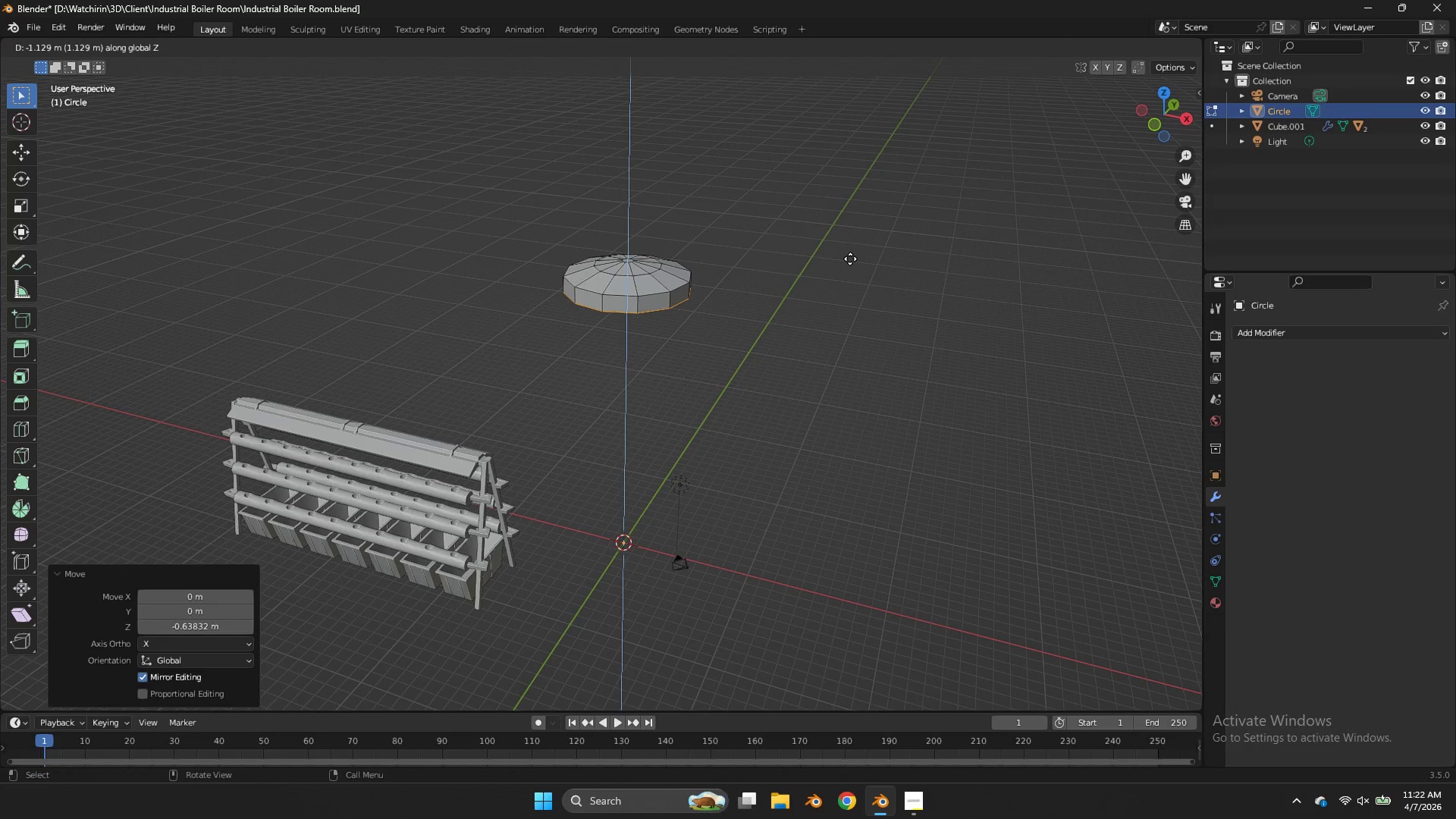 
left_click([850, 259])
 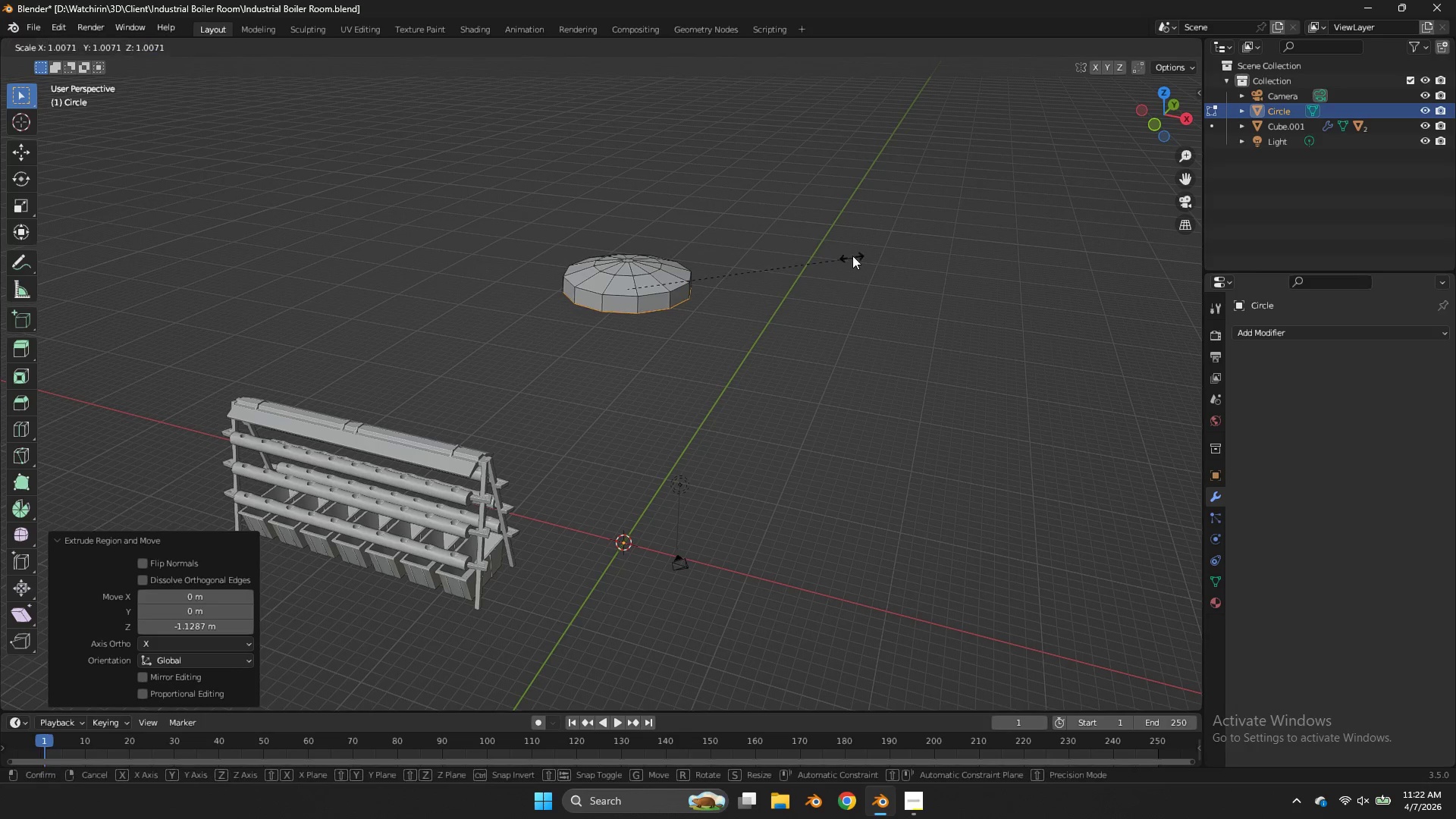 
key(S)
 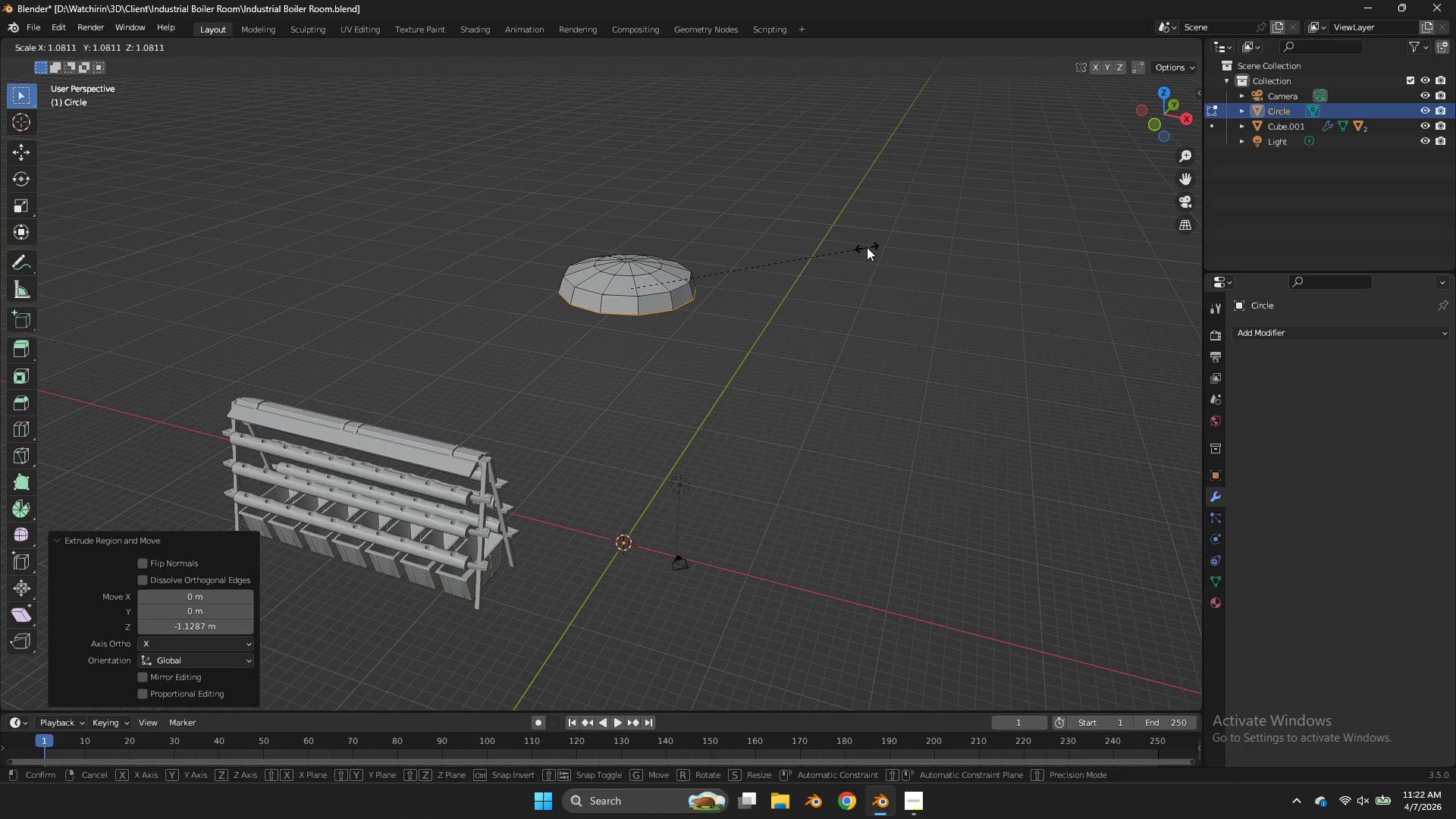 
left_click([868, 247])
 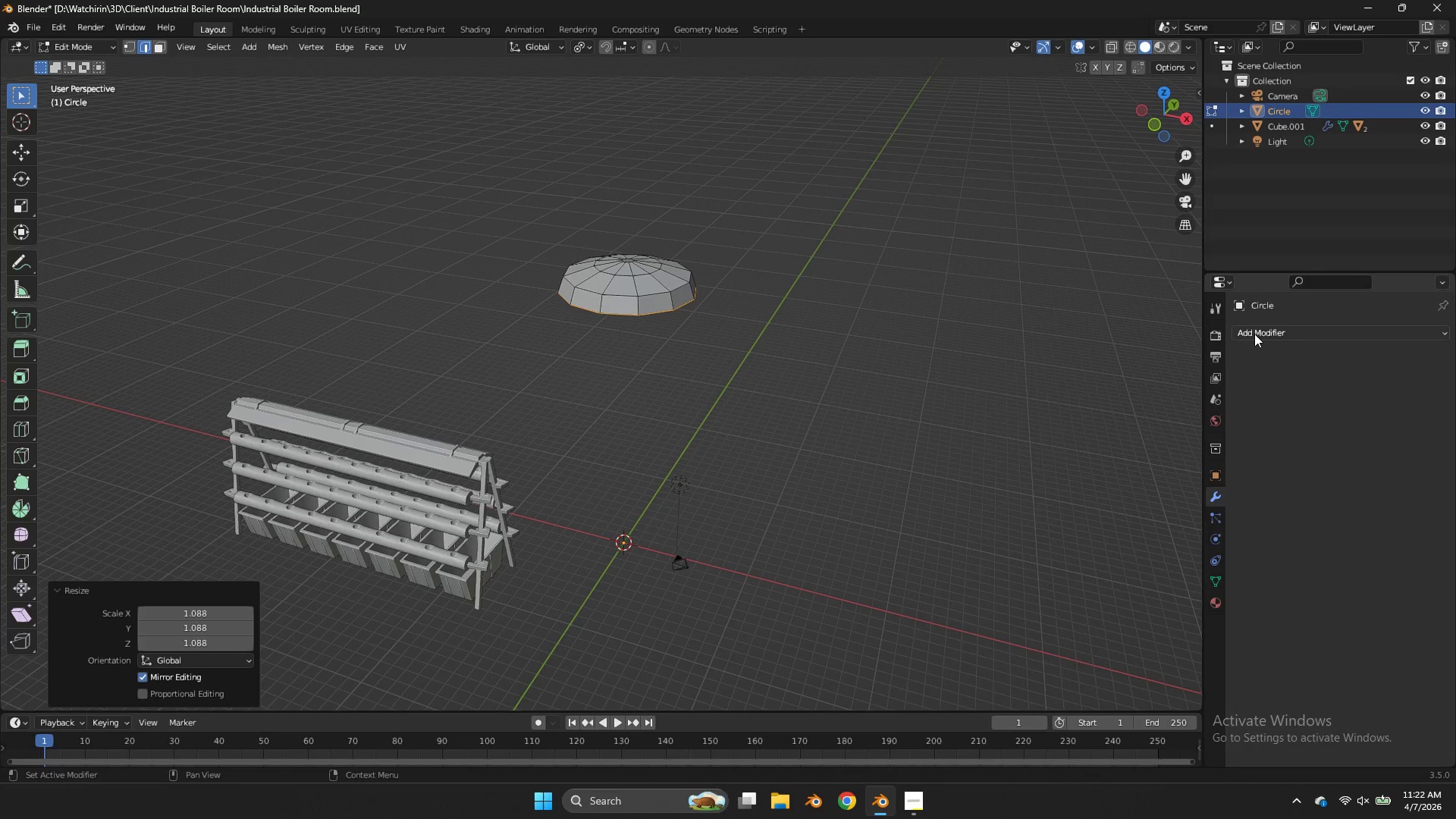 
left_click([1254, 334])
 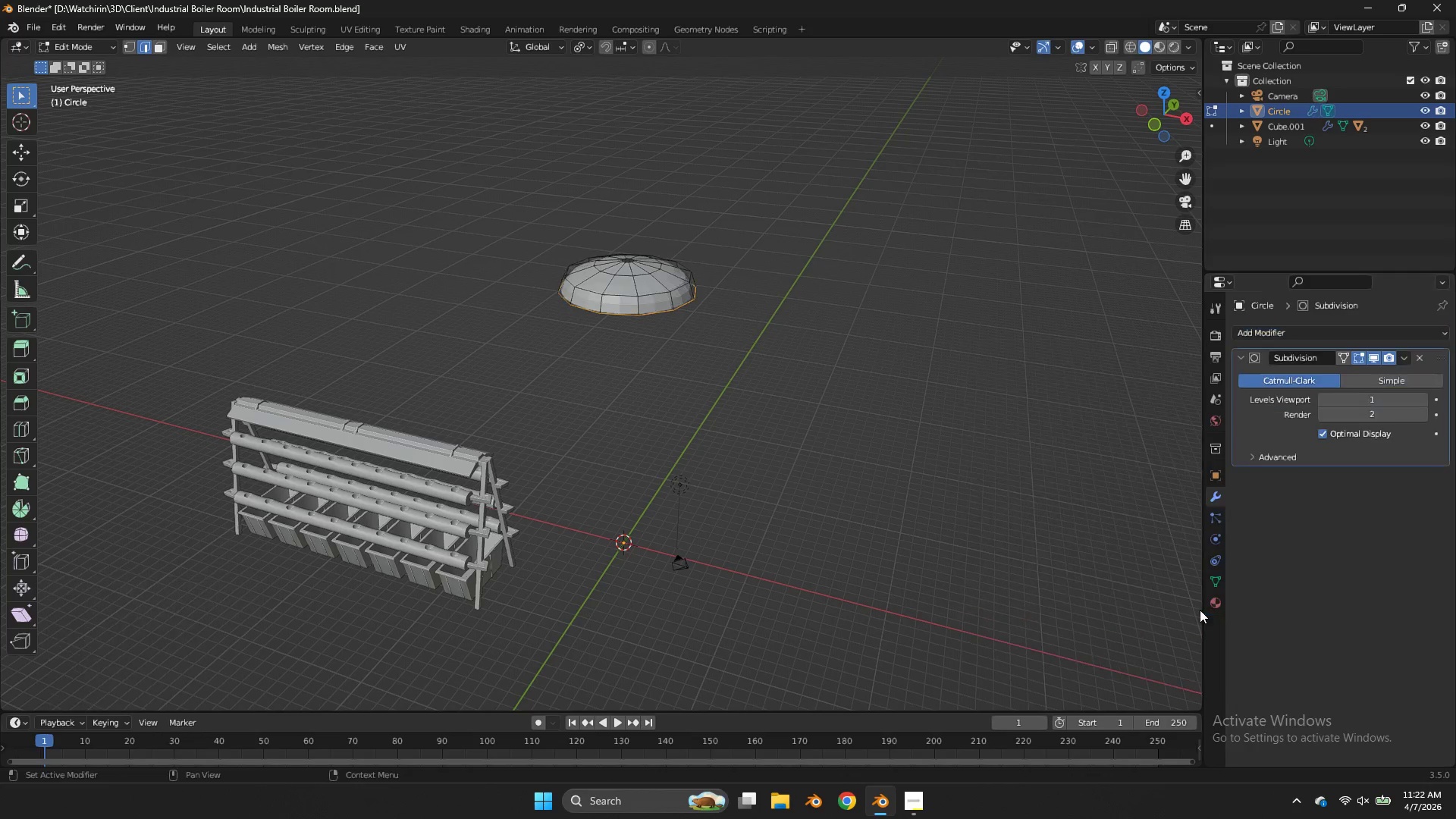 
key(Tab)
 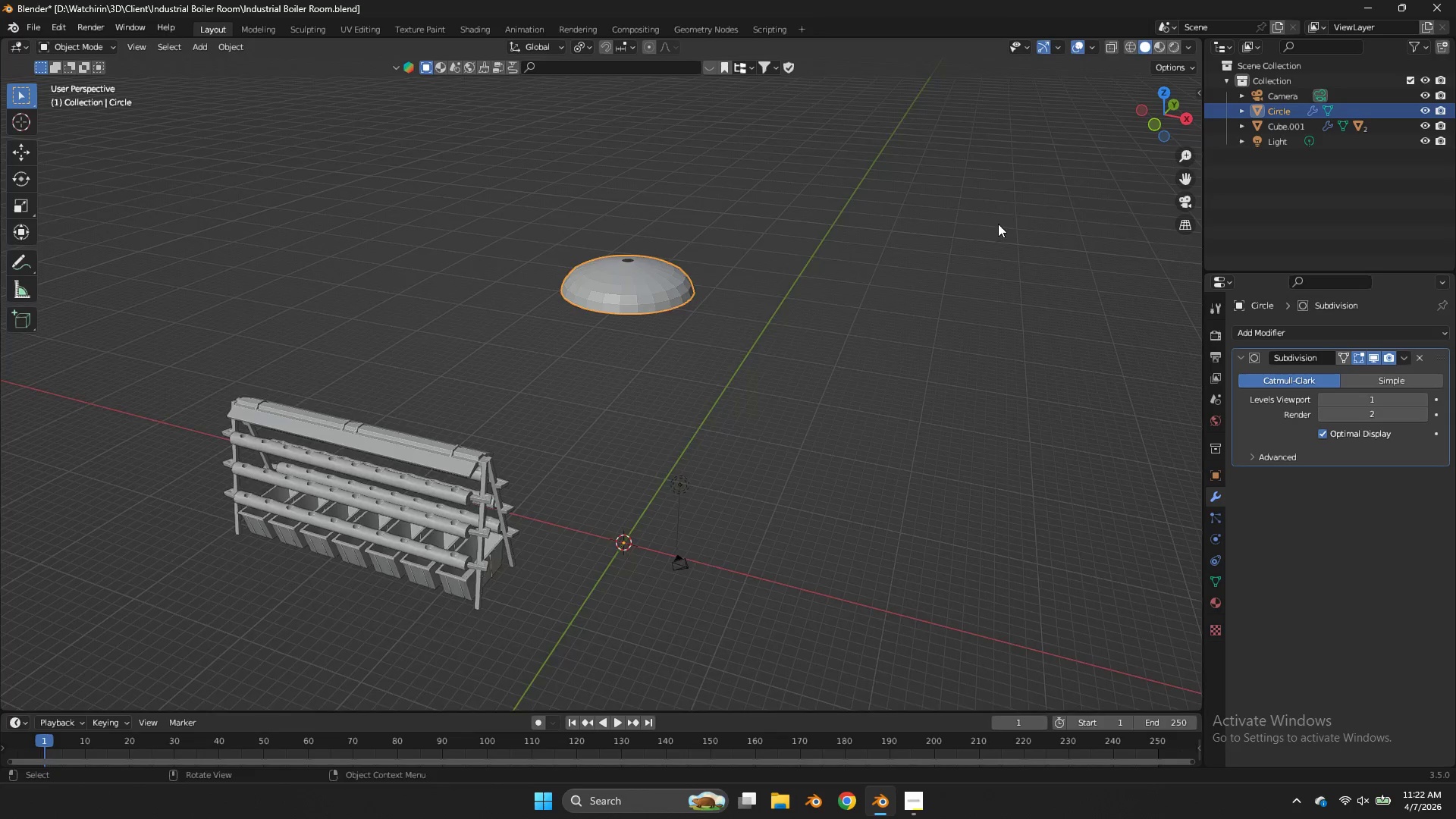 
scroll: coordinate [1034, 195], scroll_direction: up, amount: 2.0
 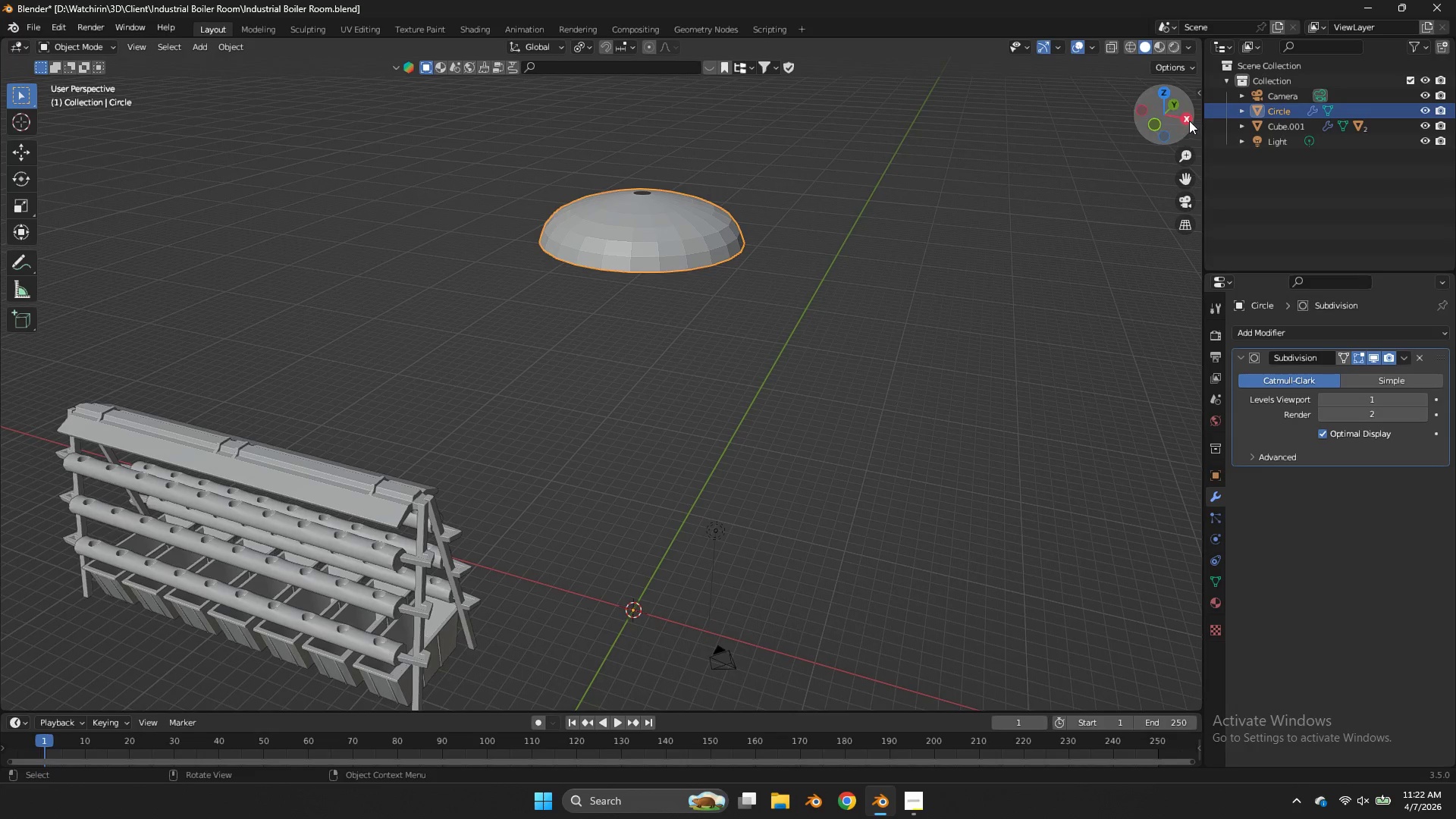 
left_click([1188, 120])
 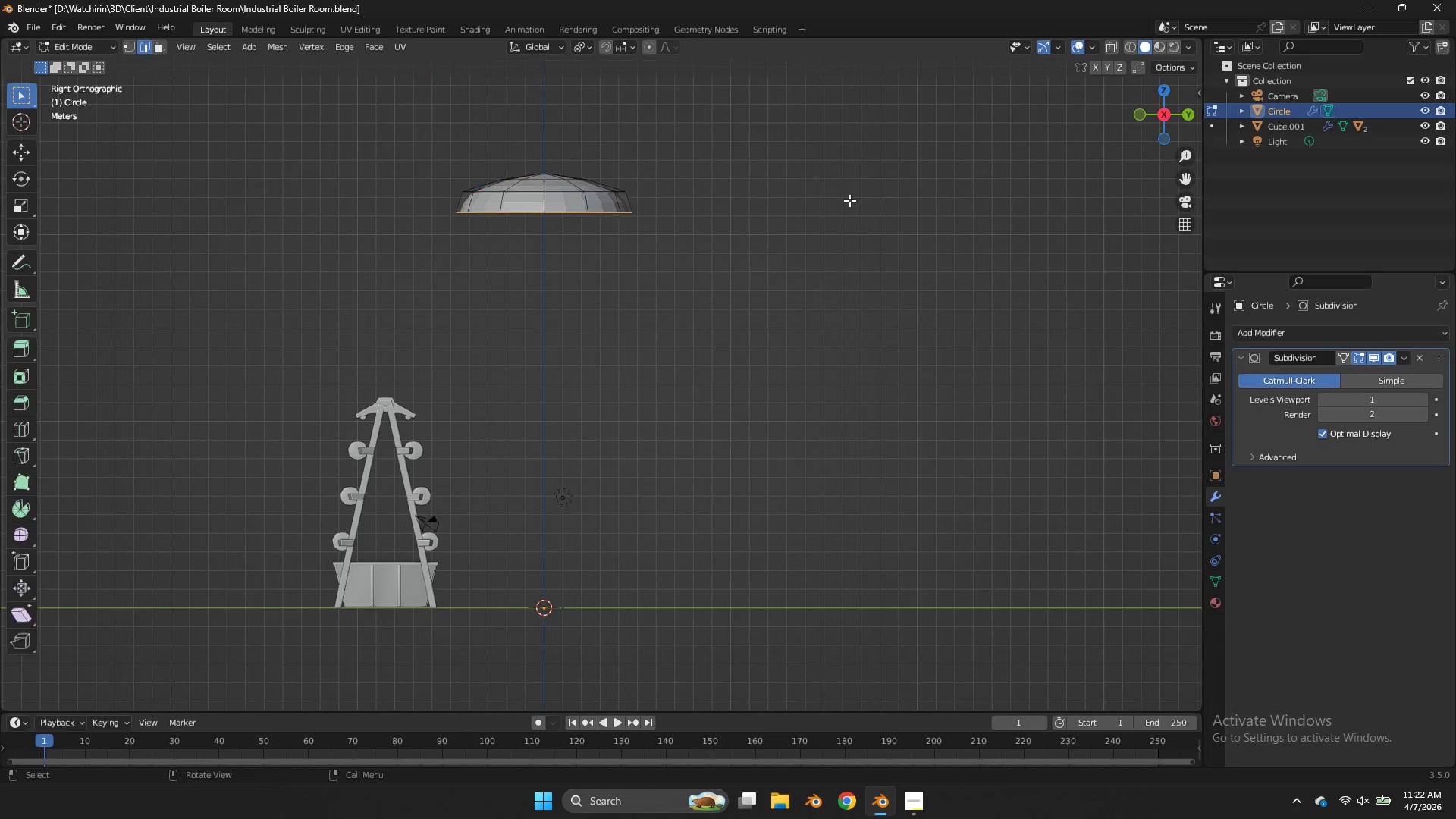 
key(Tab)
type(gz)
 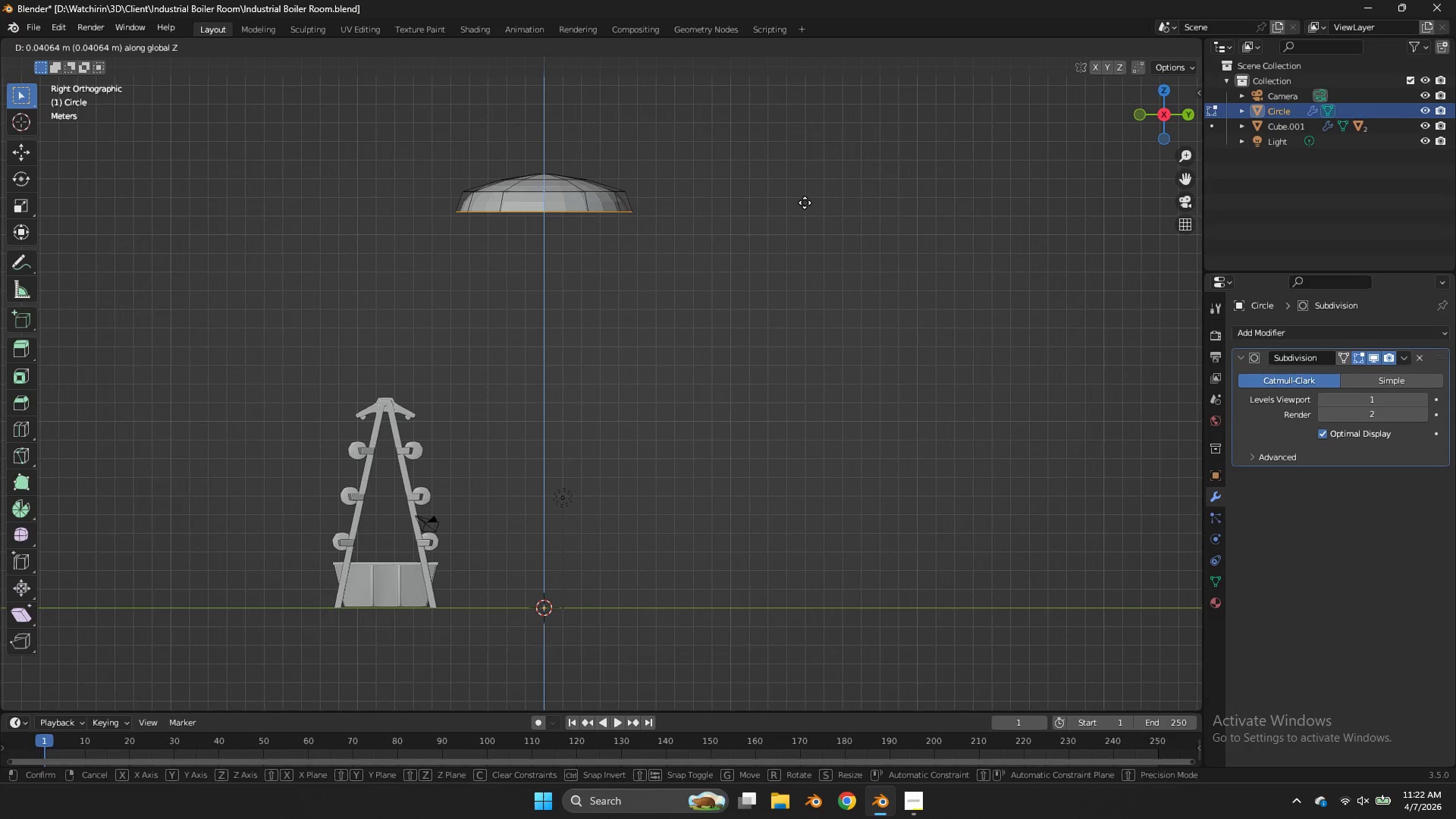 
left_click([805, 202])
 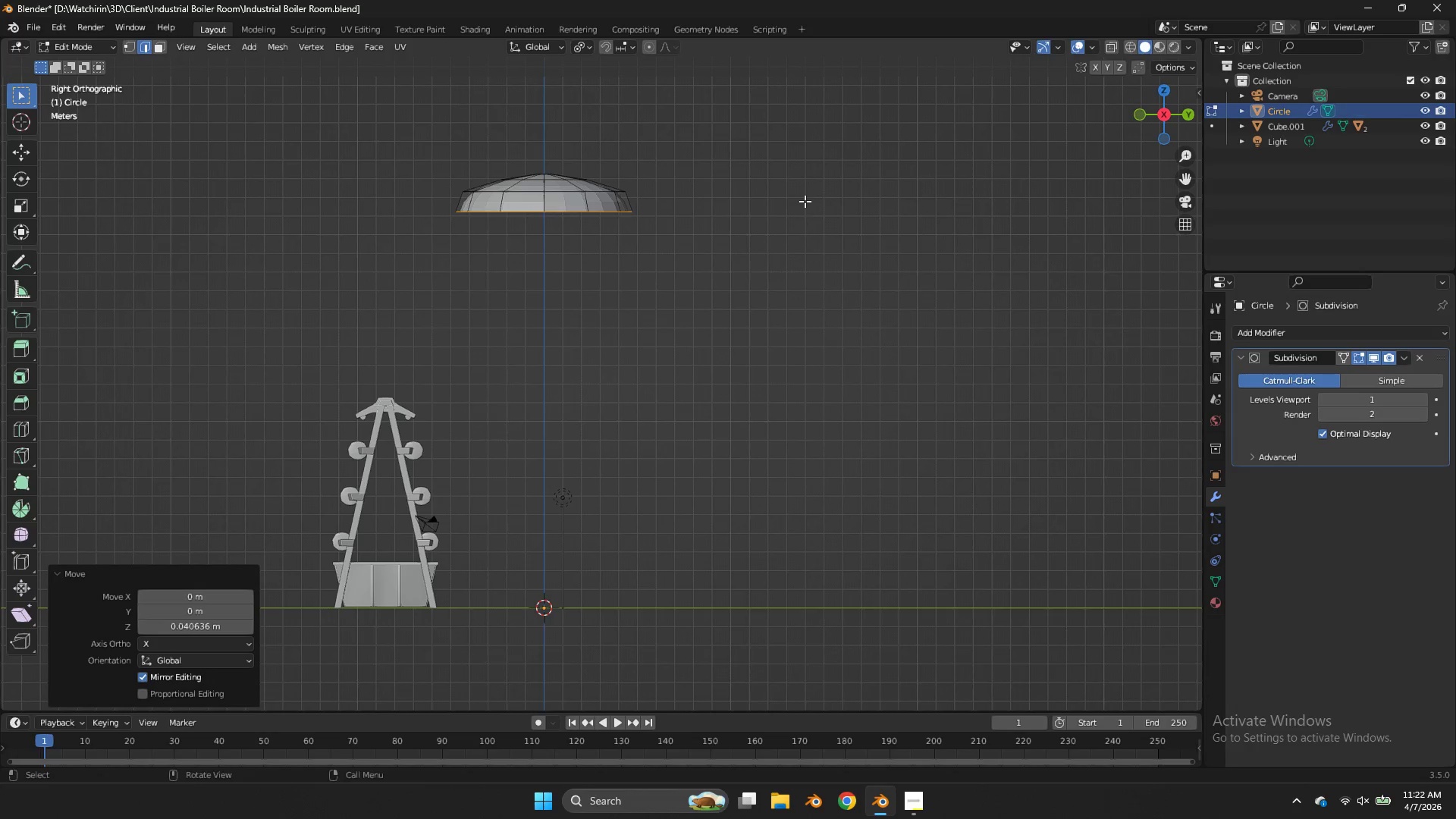 
key(E)
 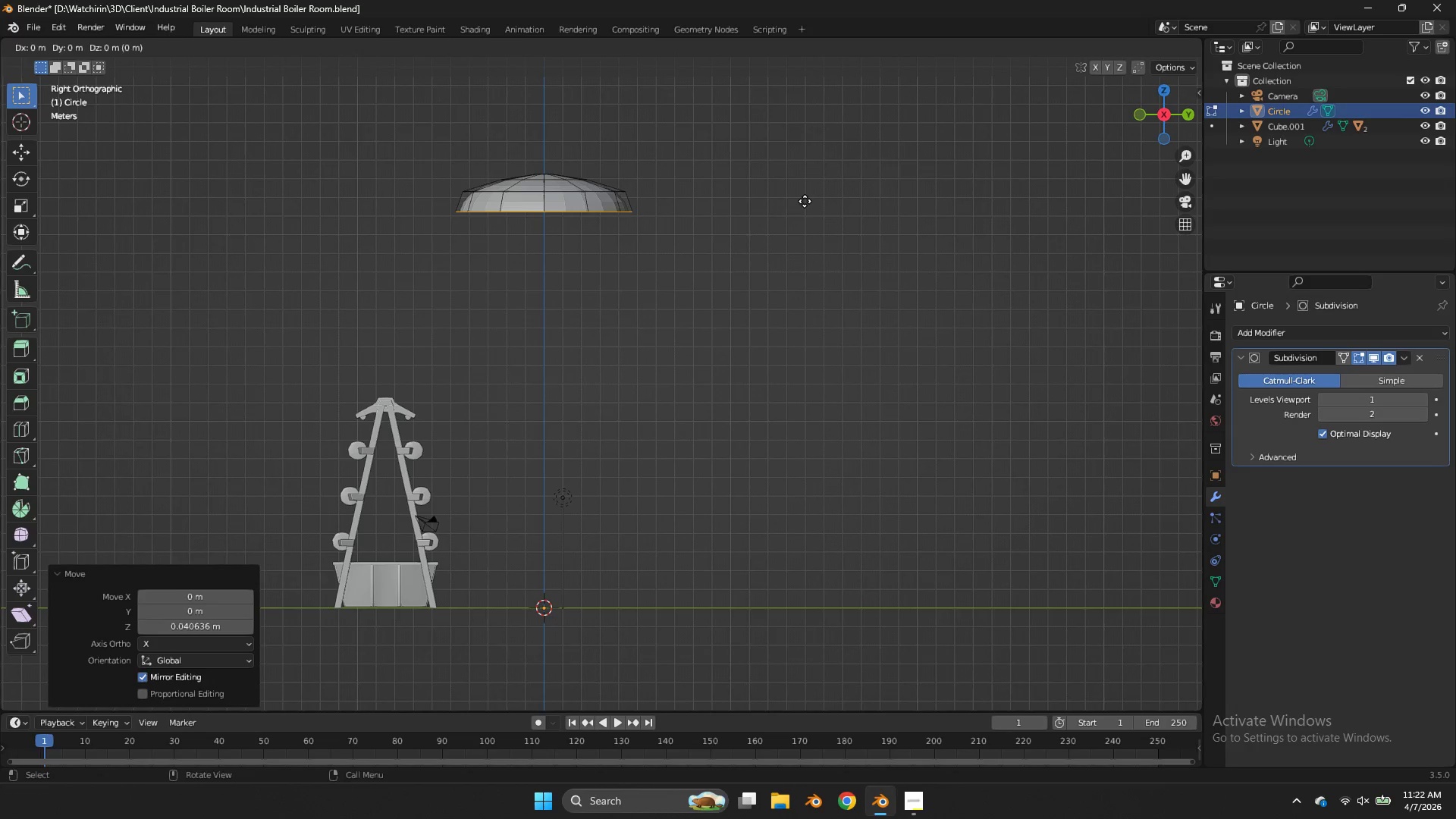 
right_click([805, 201])
 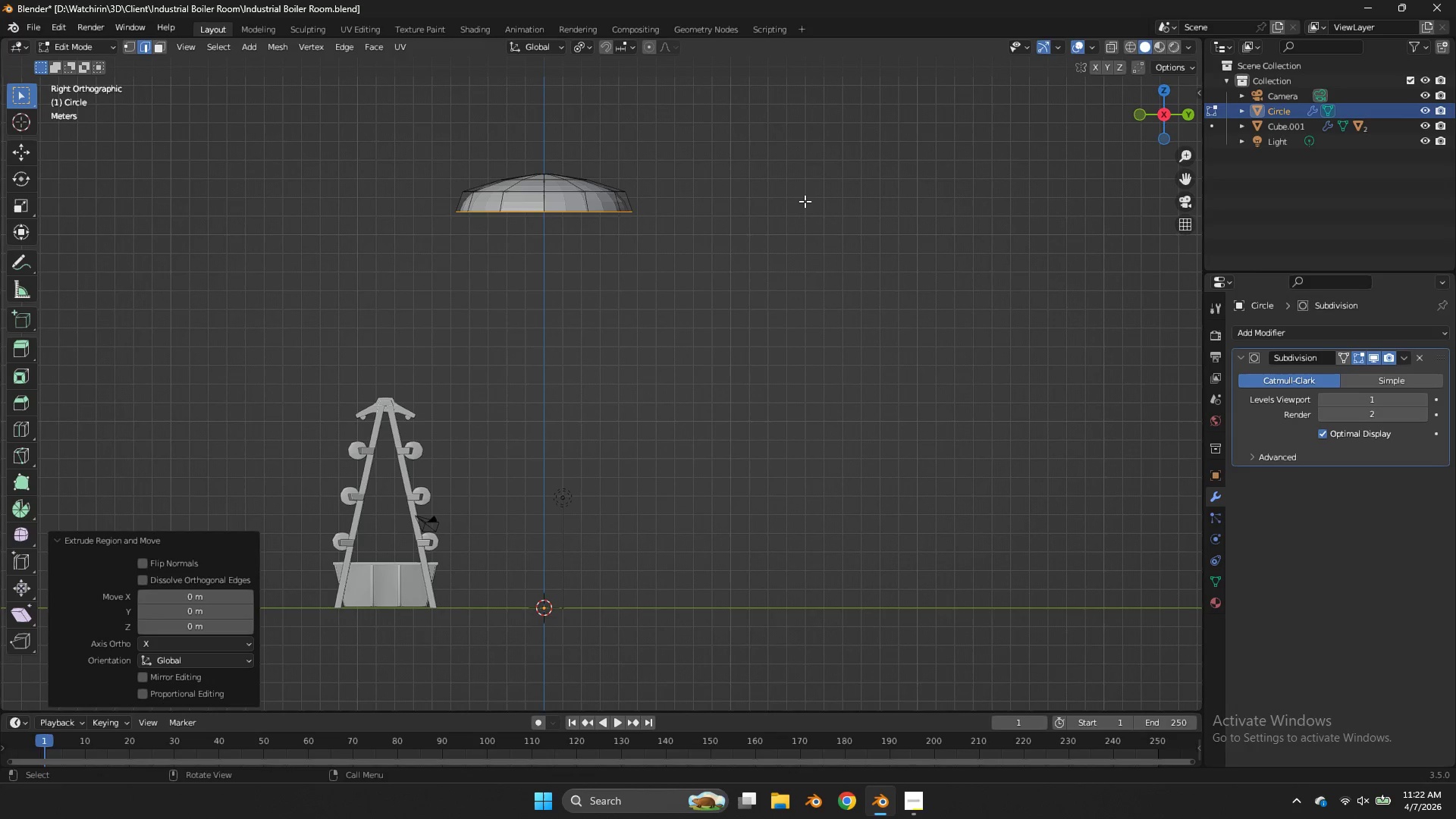 
key(Control+ControlLeft)
 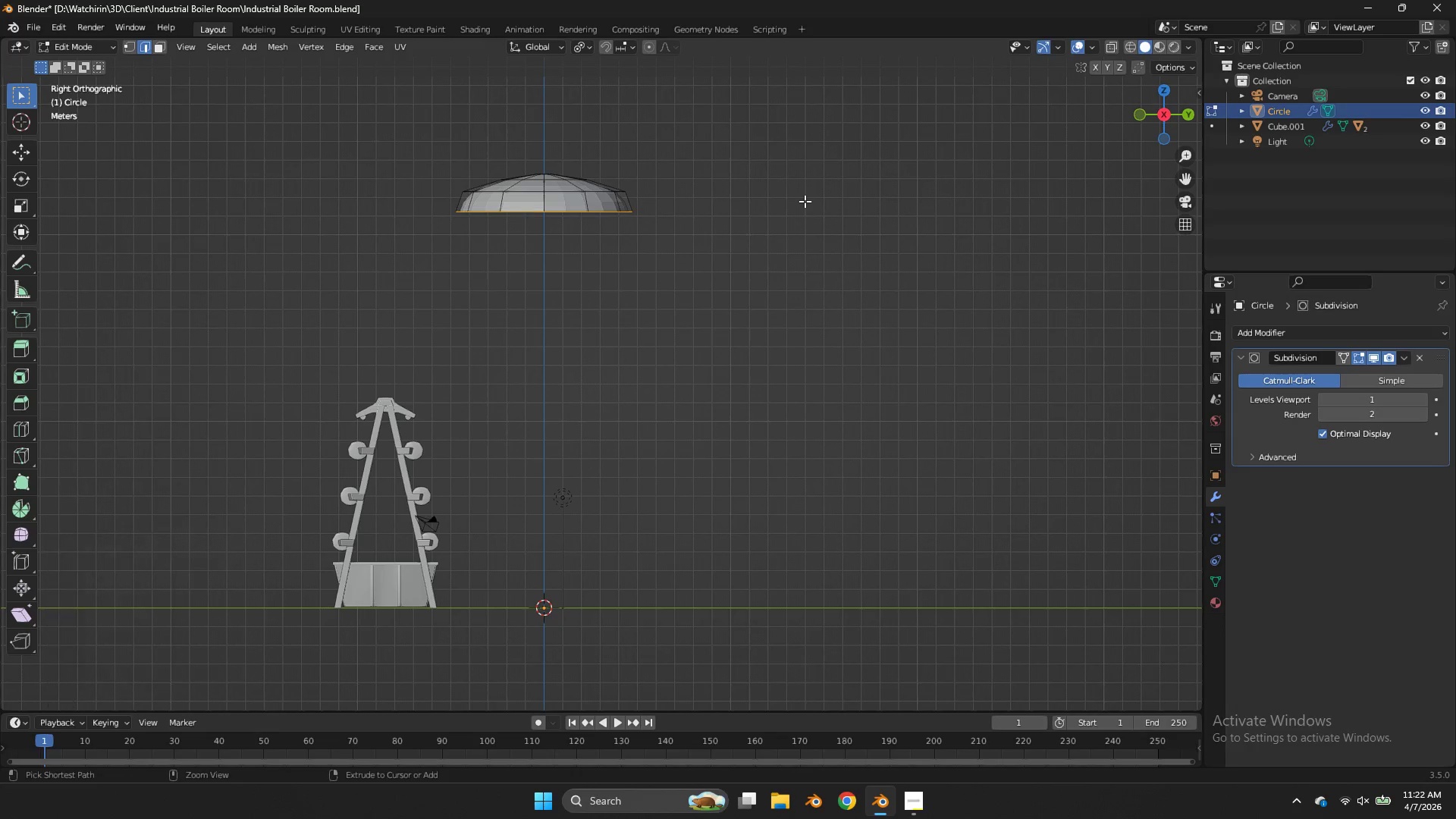 
key(Control+Z)
 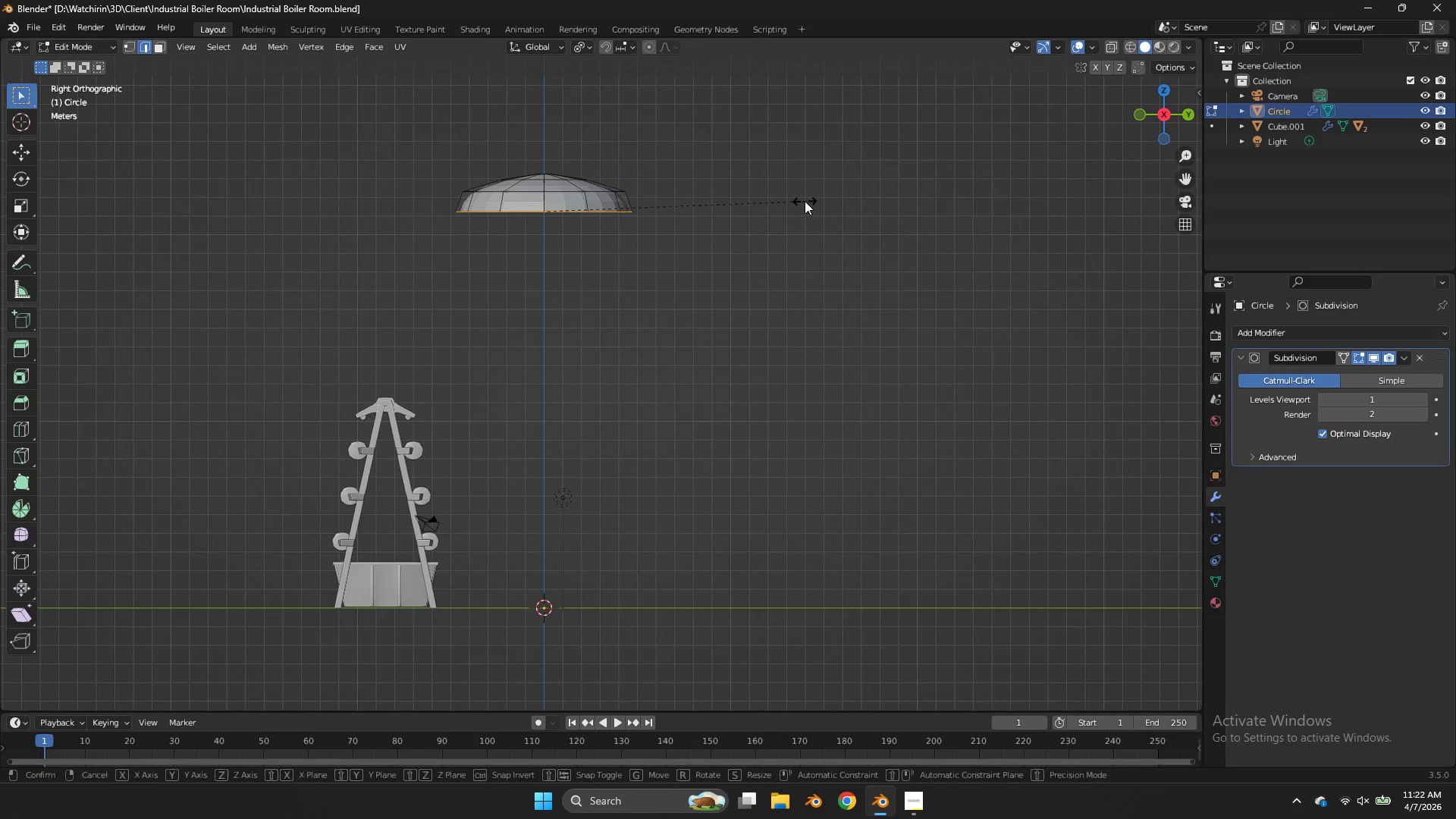 
key(S)
 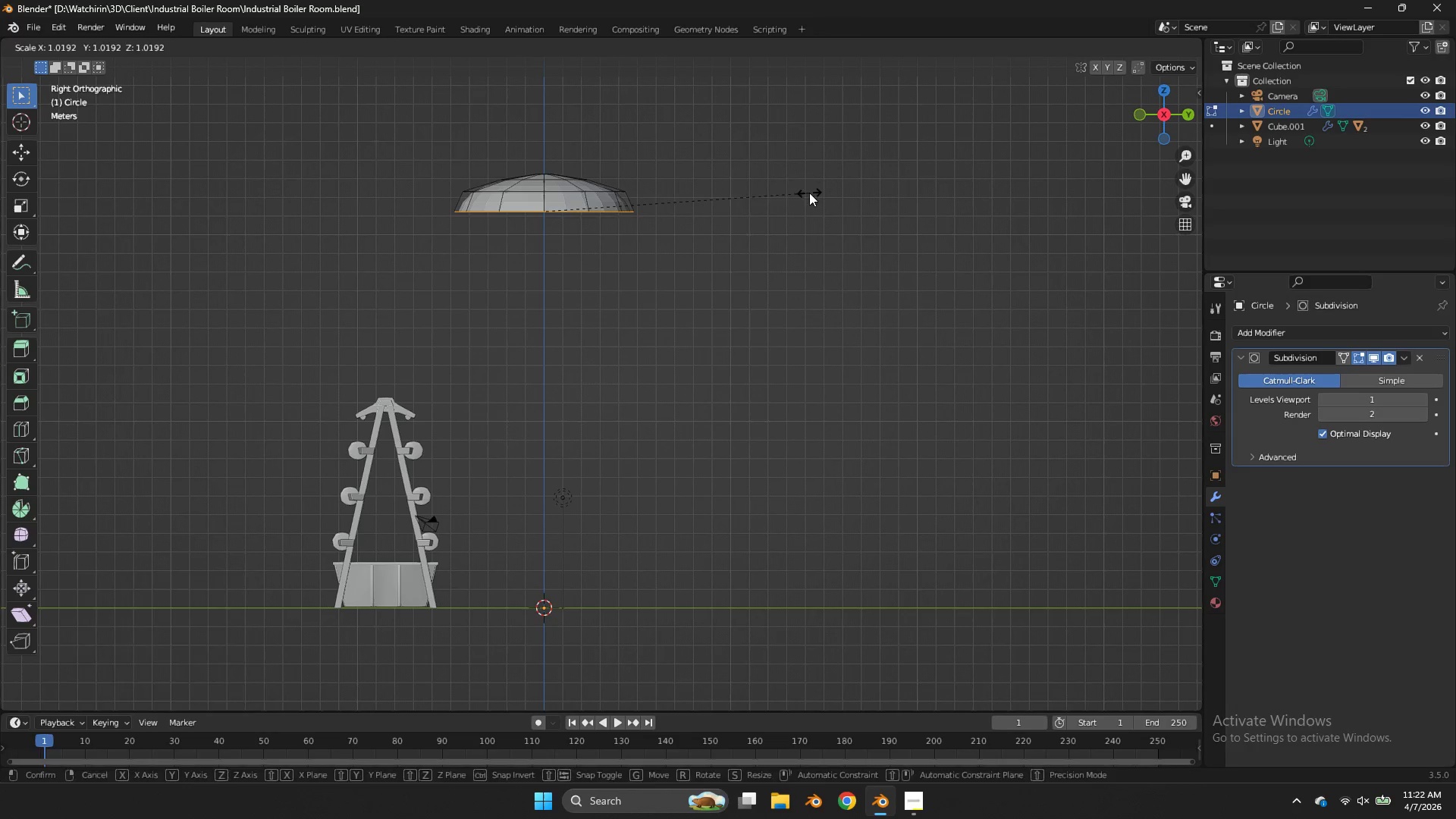 
left_click([809, 193])
 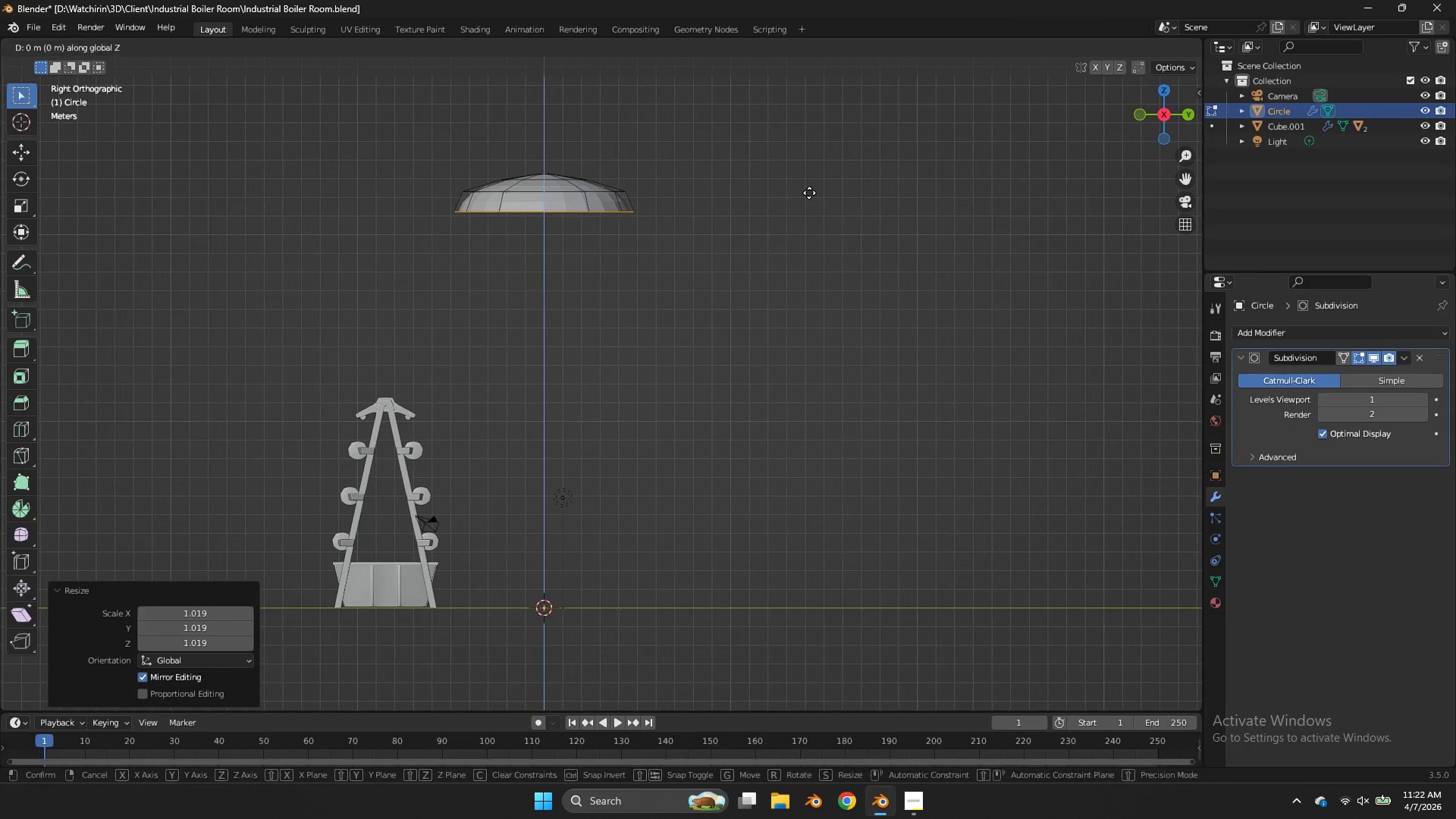 
type(gz)
 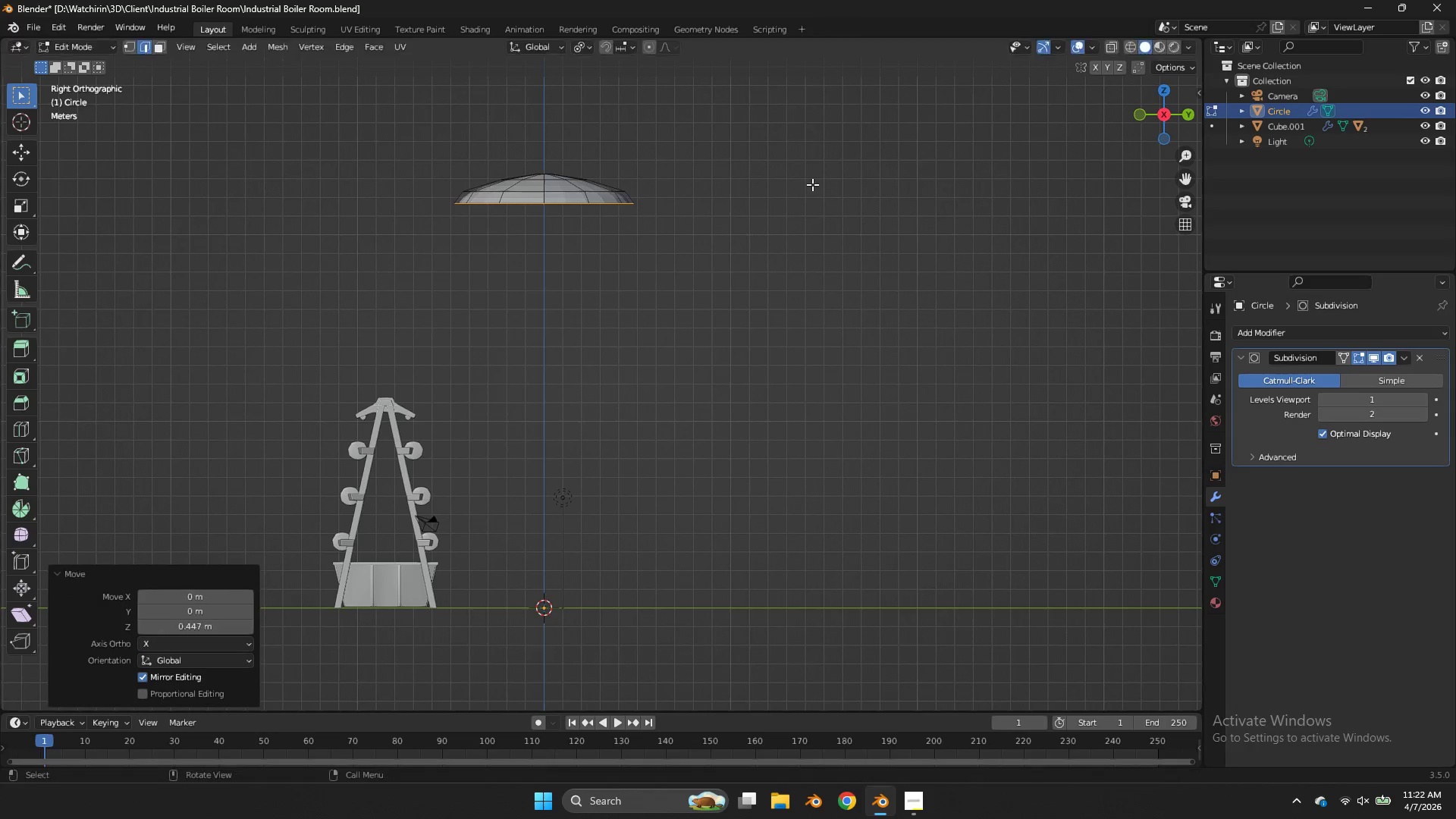 
left_click([812, 184])
 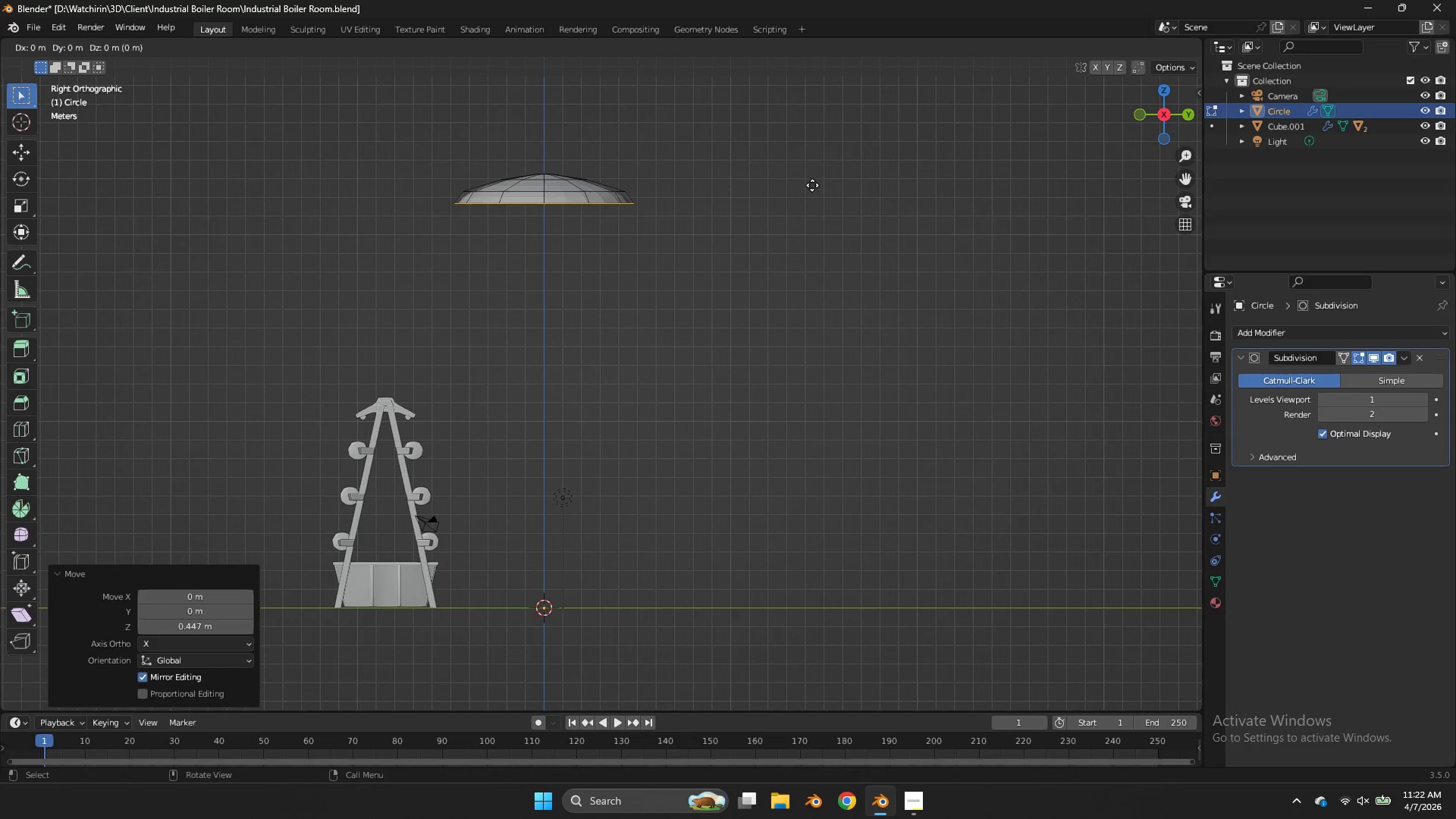 
type(ez)
 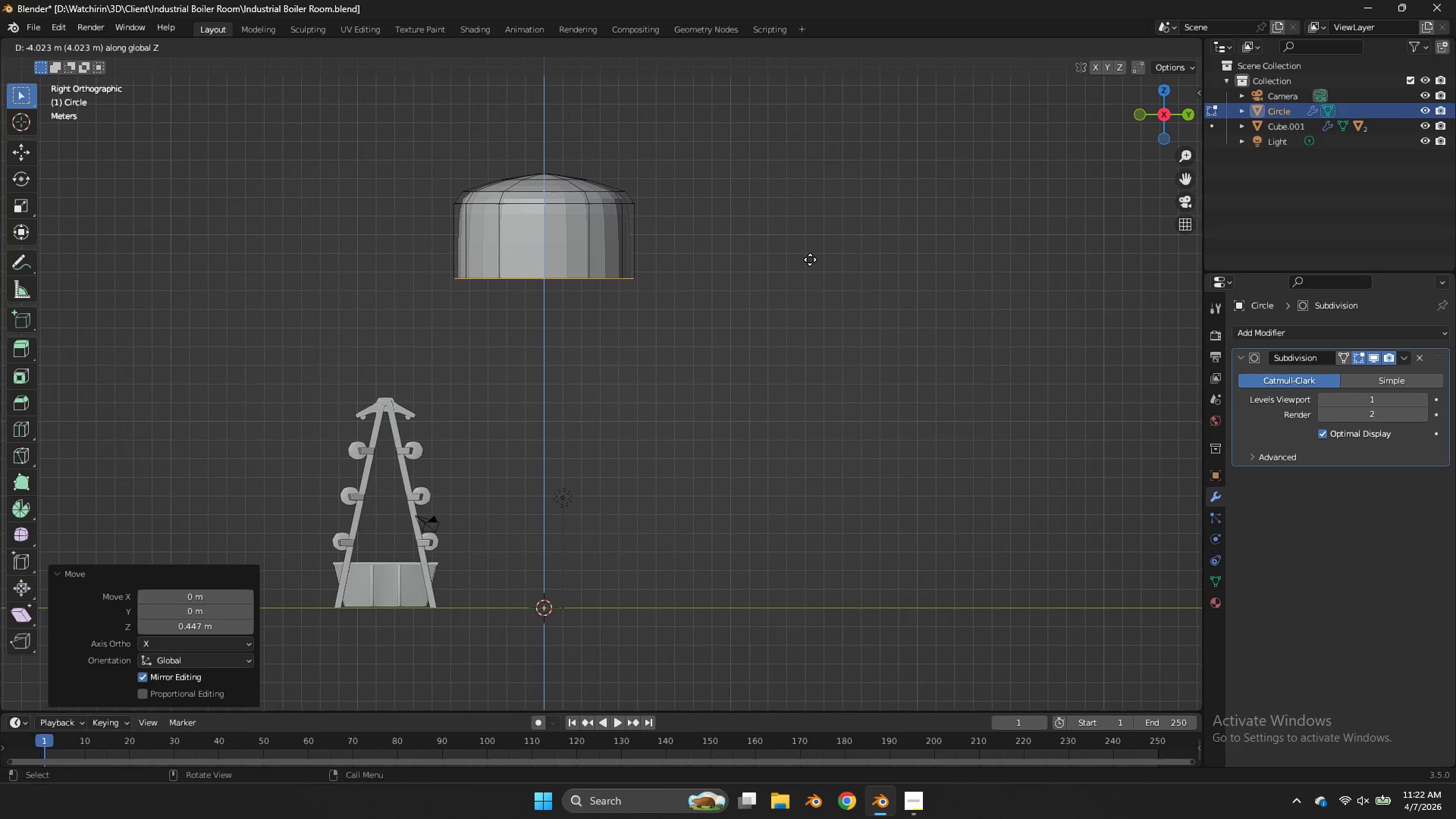 
wait(8.56)
 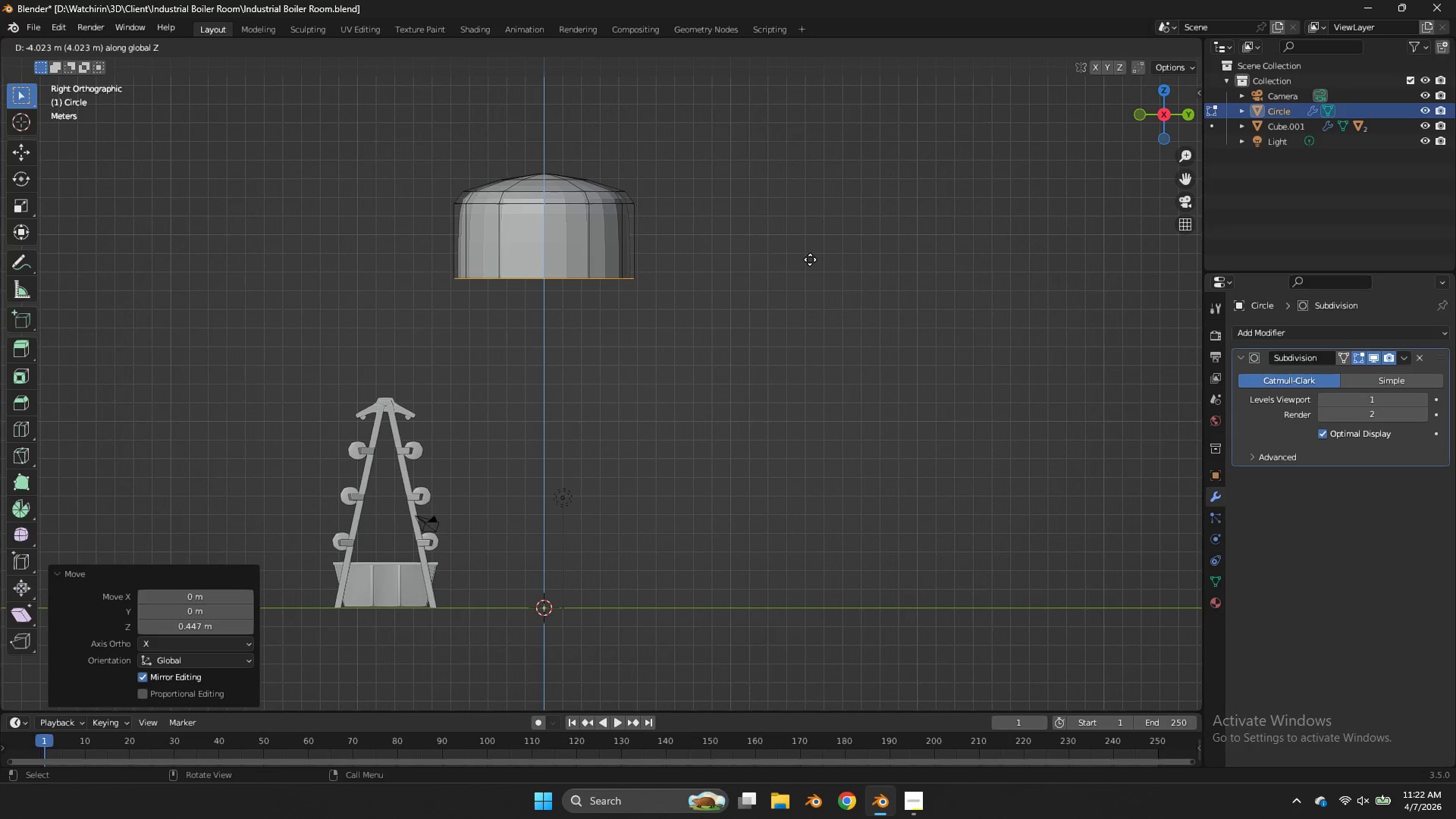 
left_click([805, 372])
 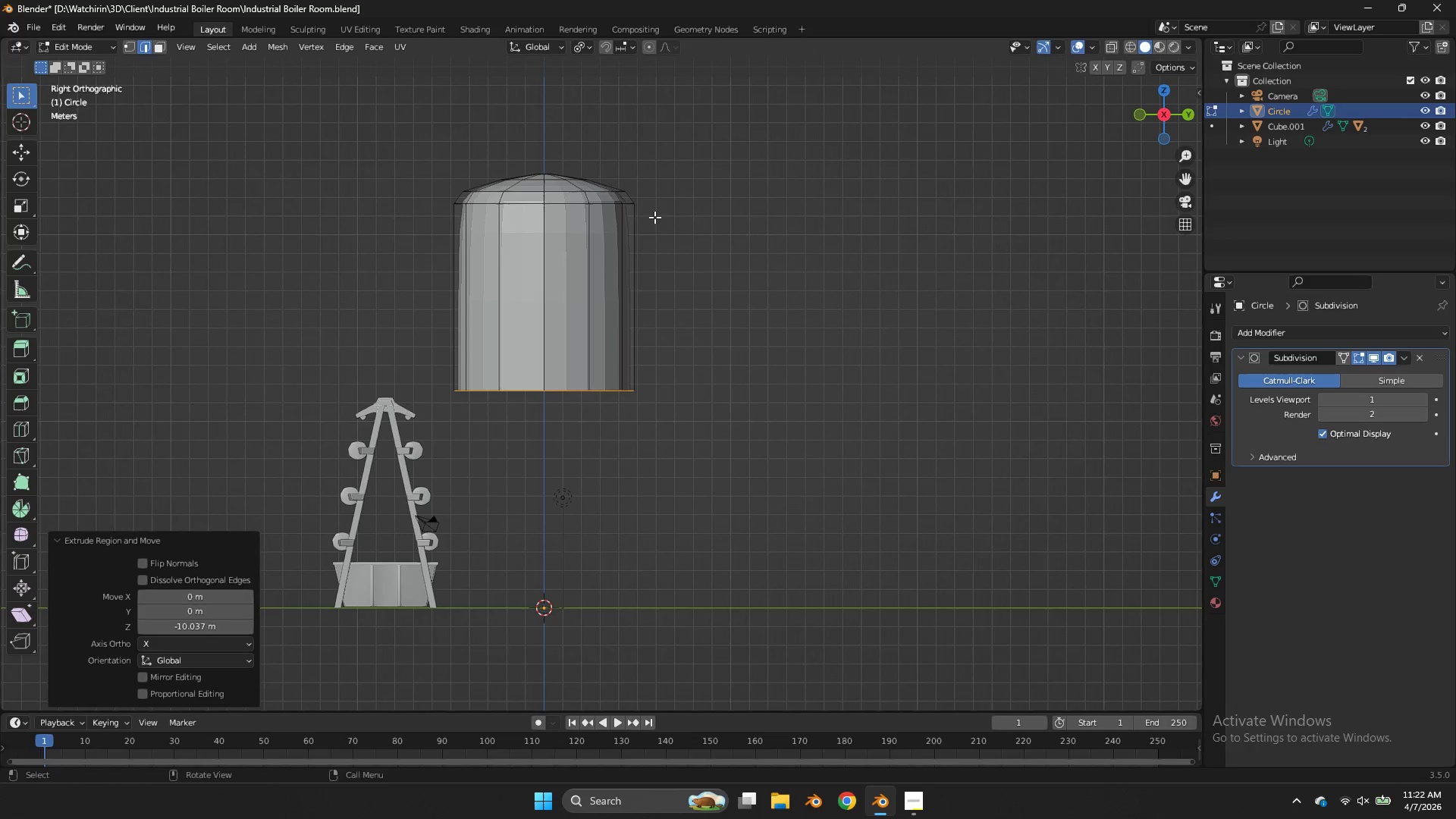 
hold_key(key=AltLeft, duration=1.5)
left_click([609, 203])
 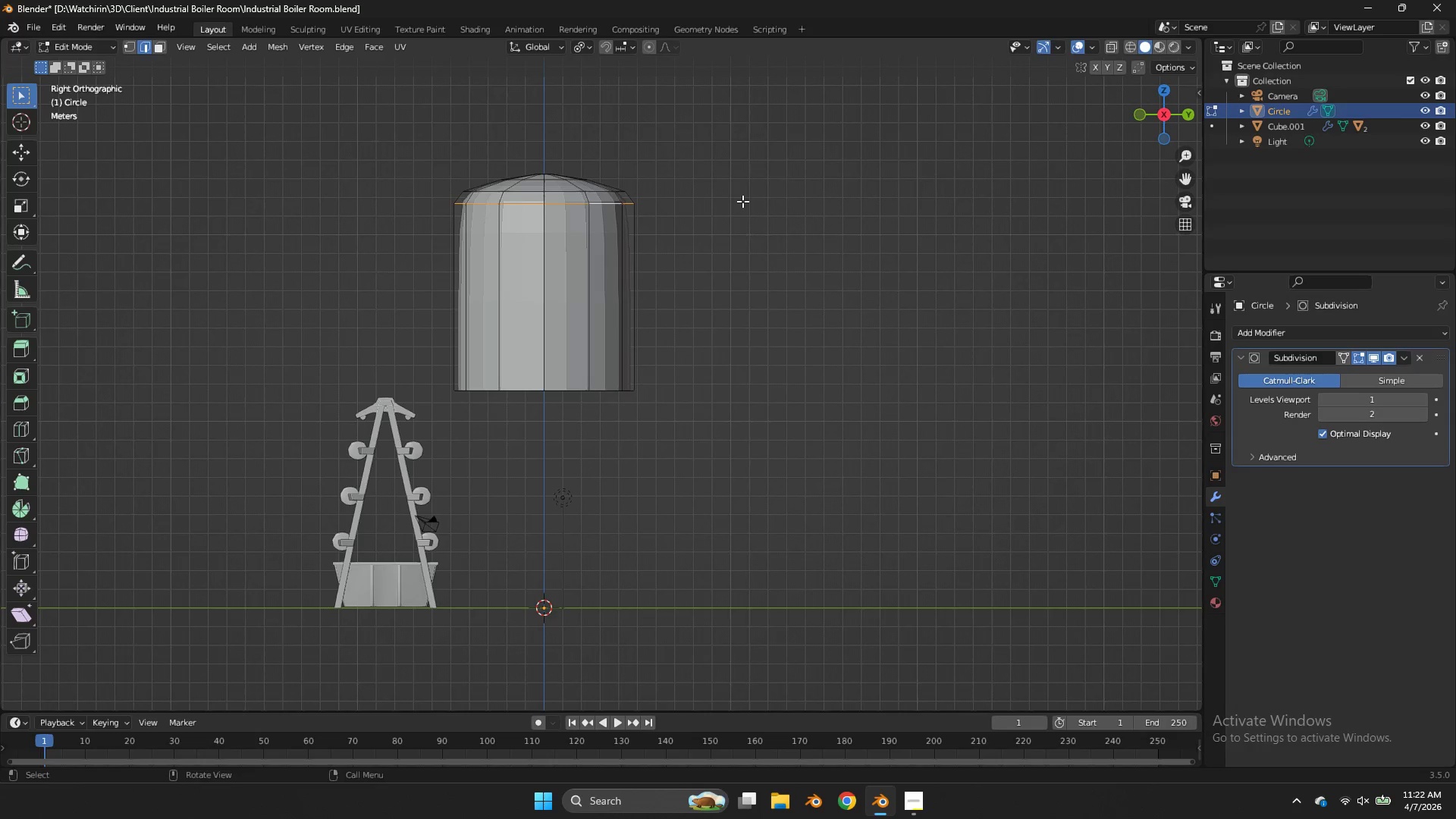 
key(Shift+D)
 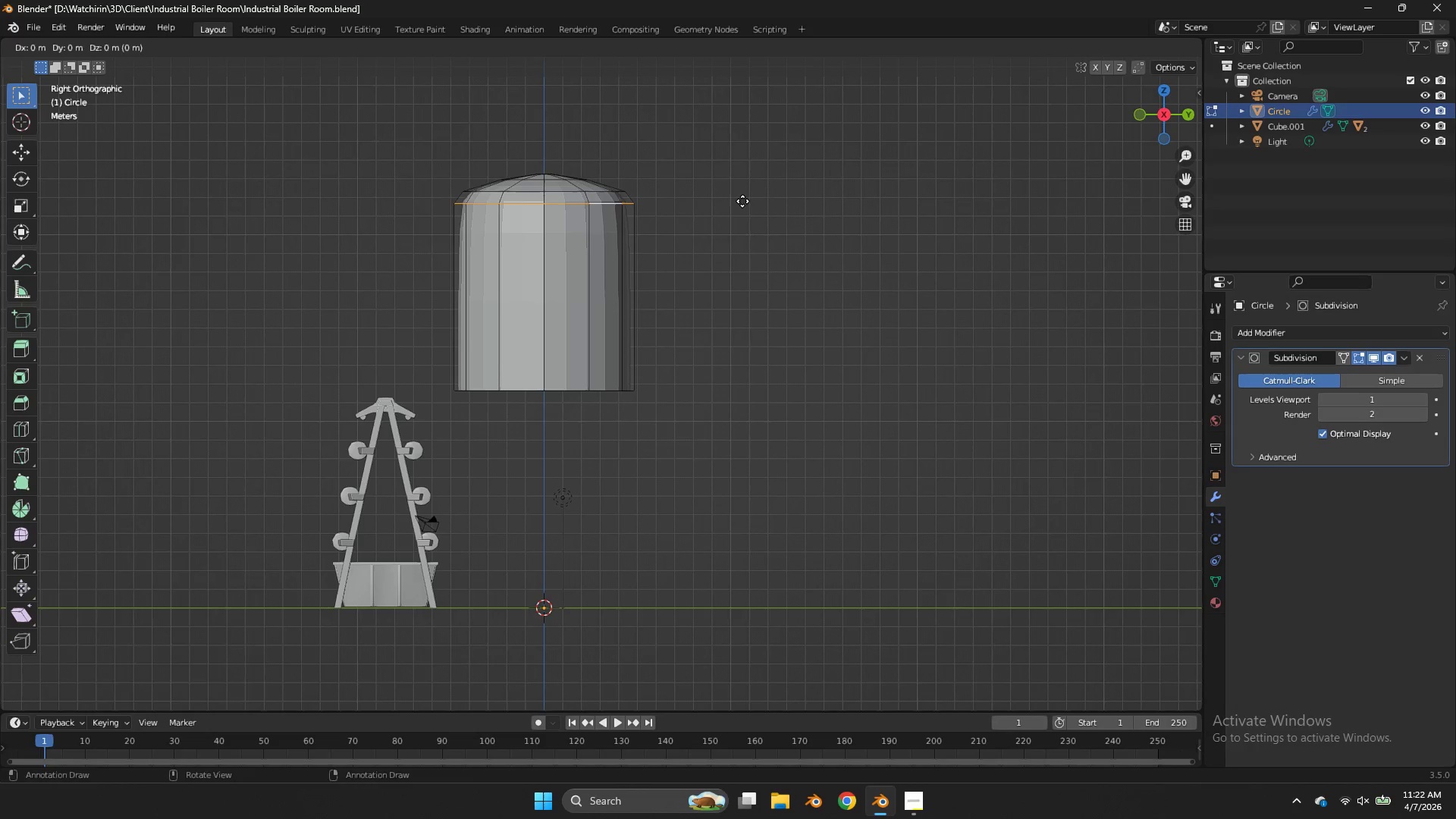 
right_click([742, 201])
 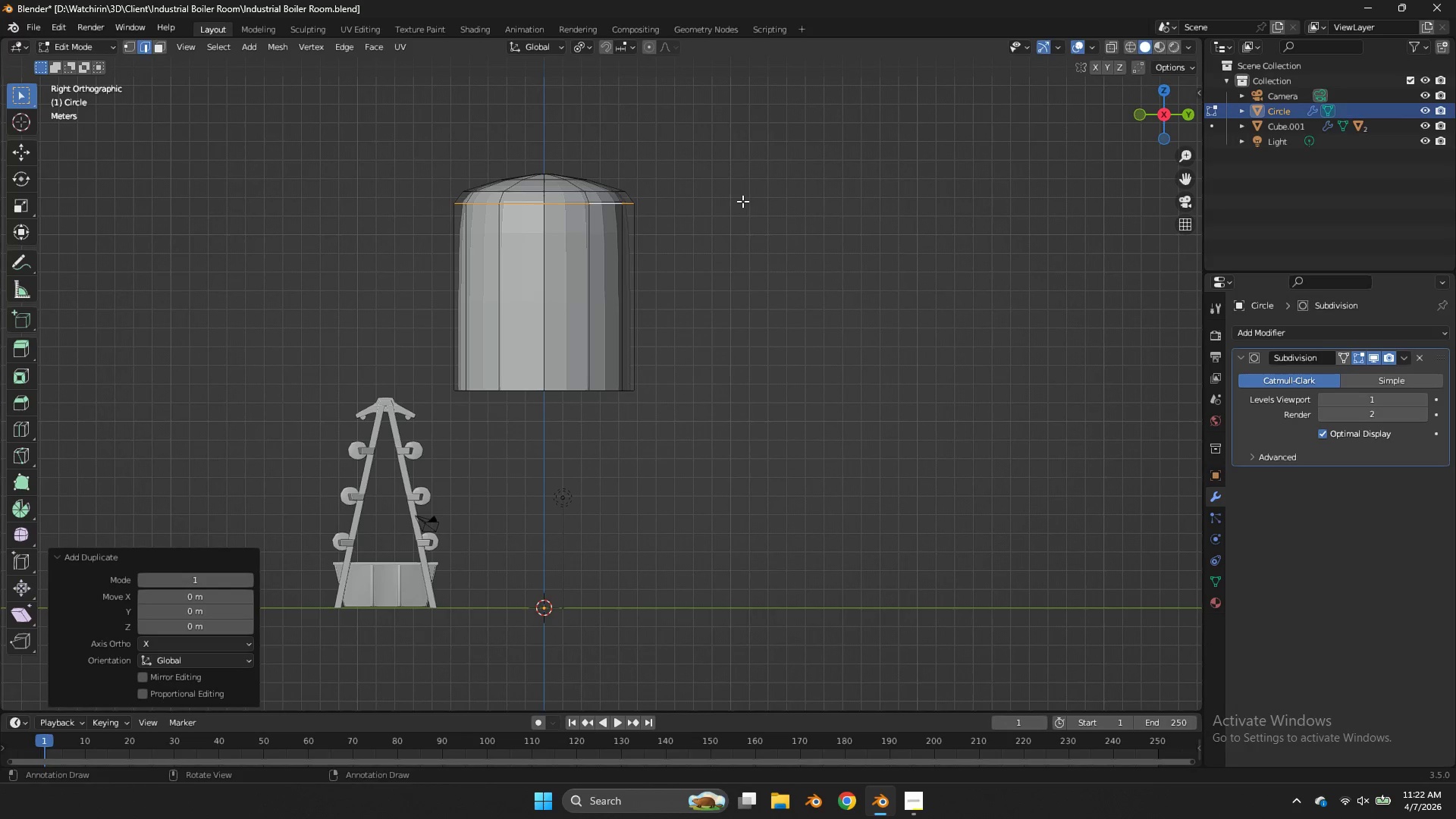 
type(gz)
 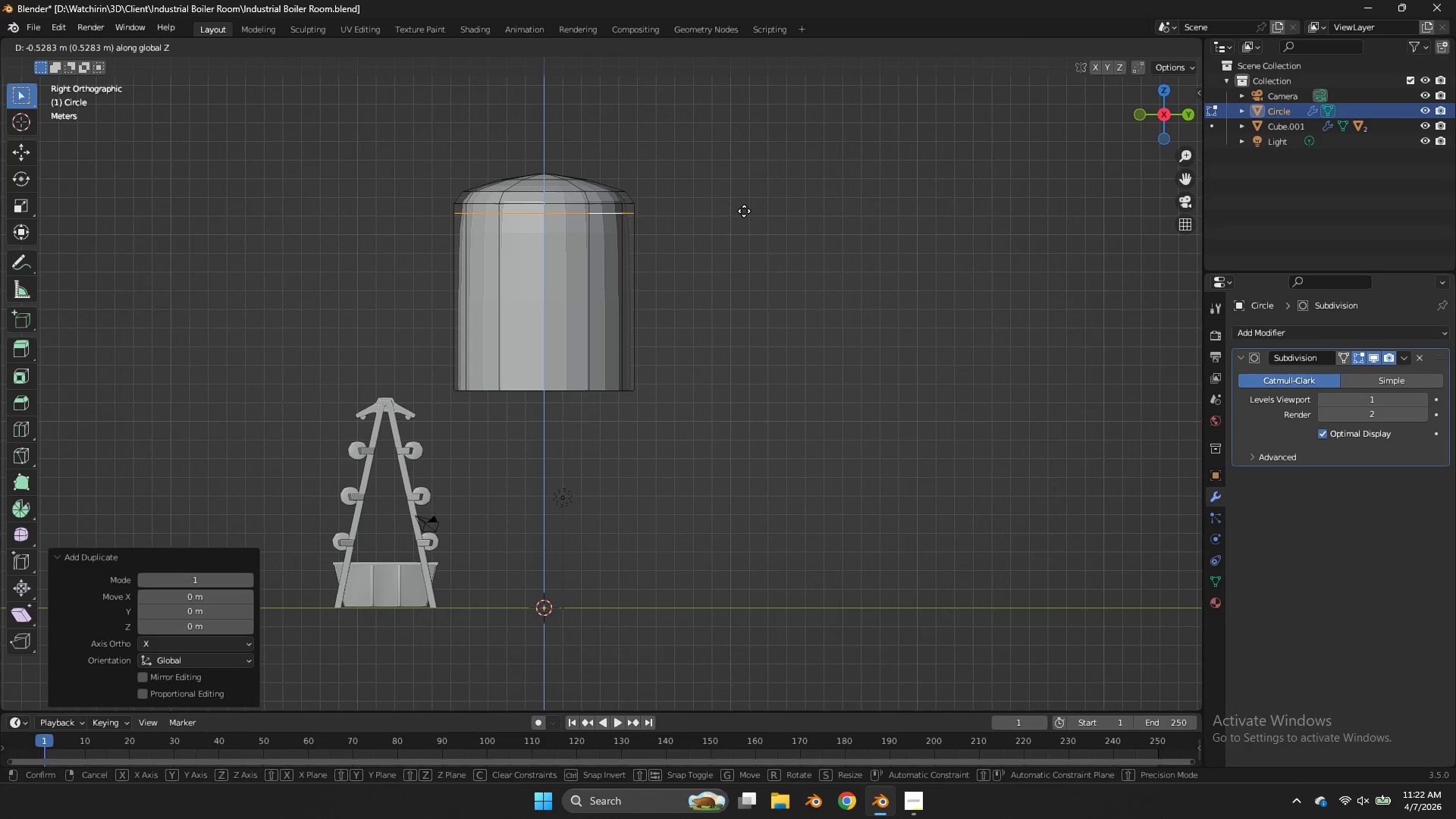 
left_click([744, 211])
 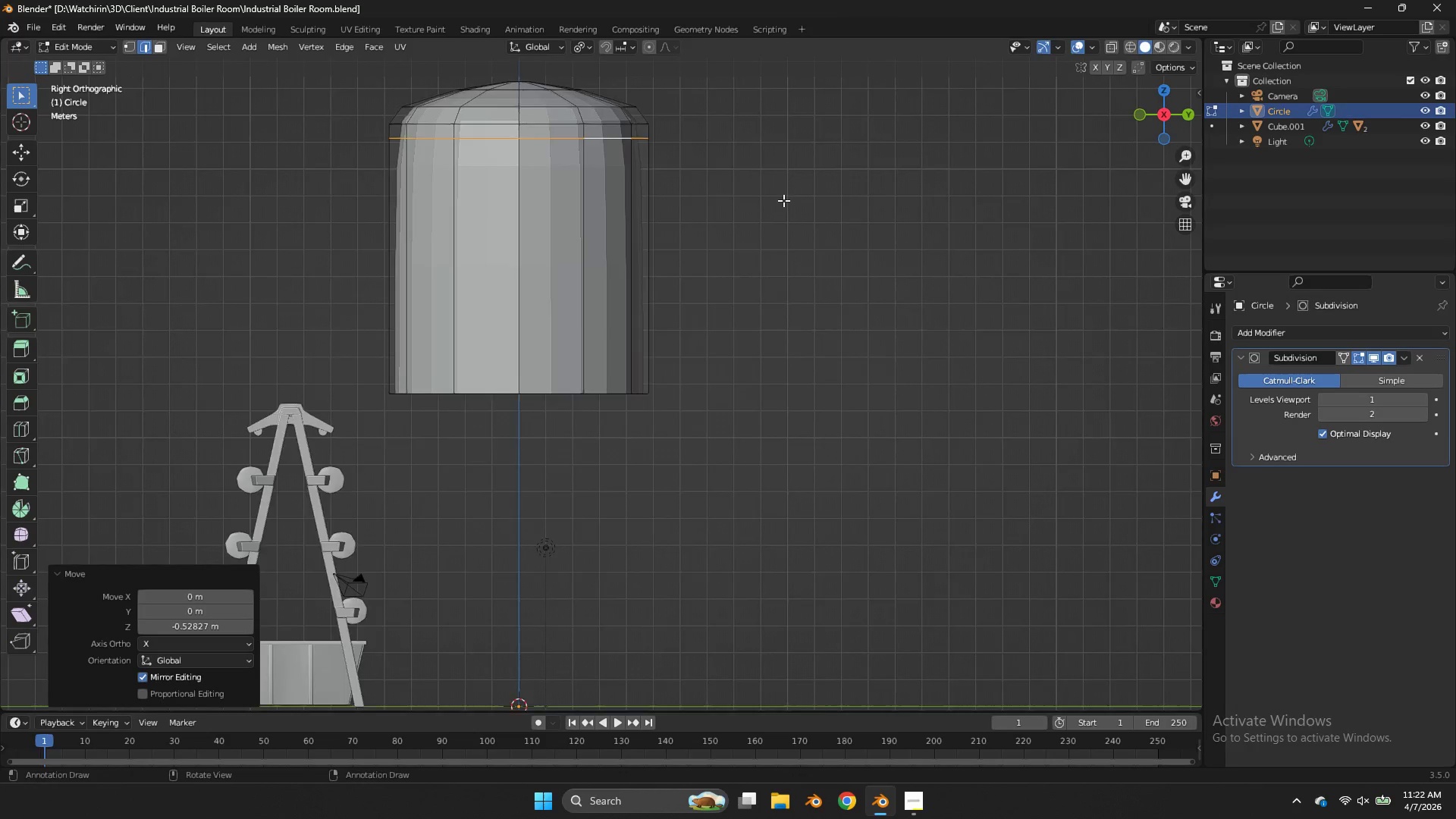 
key(Tab)
 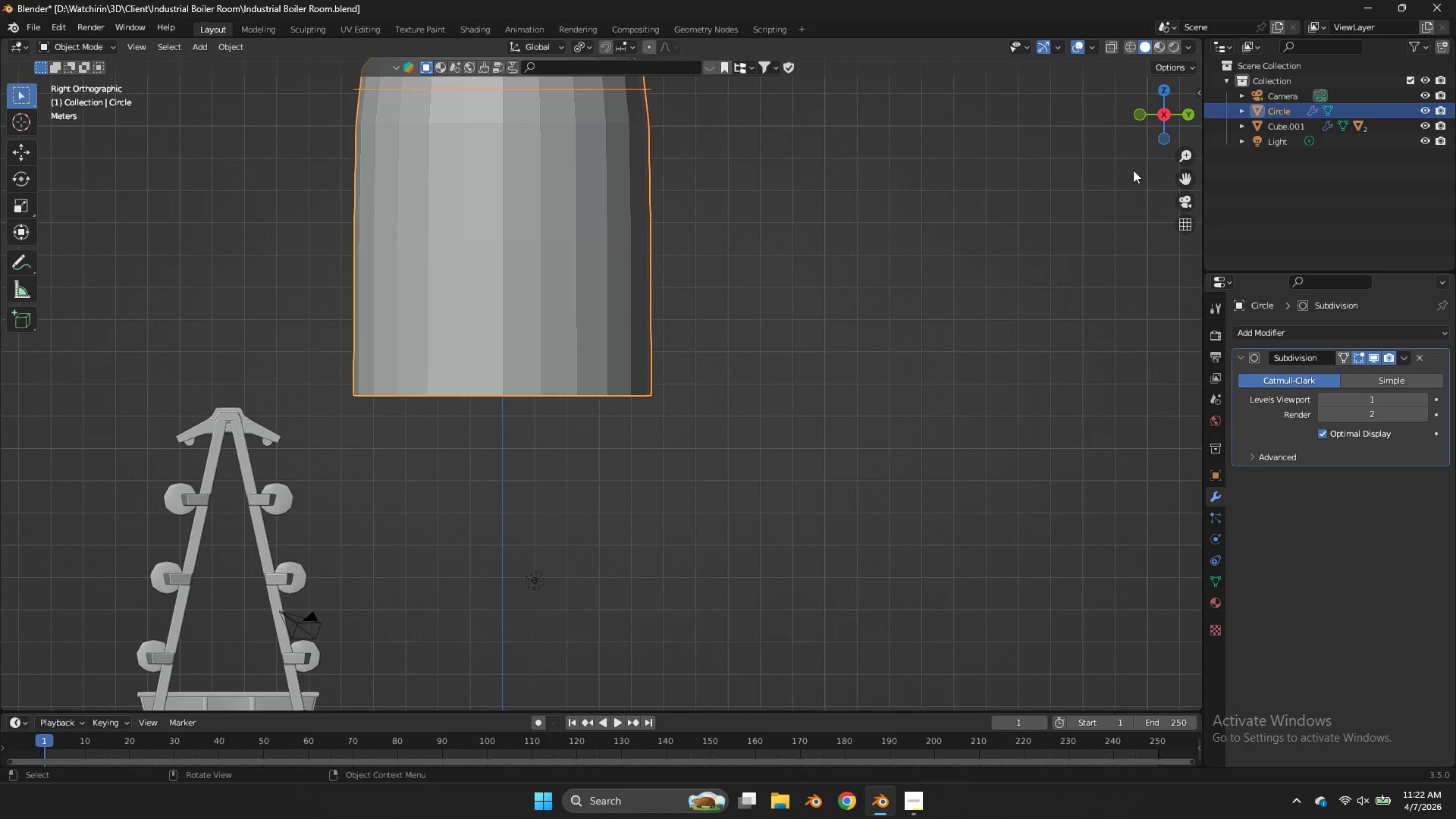 
scroll: coordinate [783, 200], scroll_direction: up, amount: 3.0
 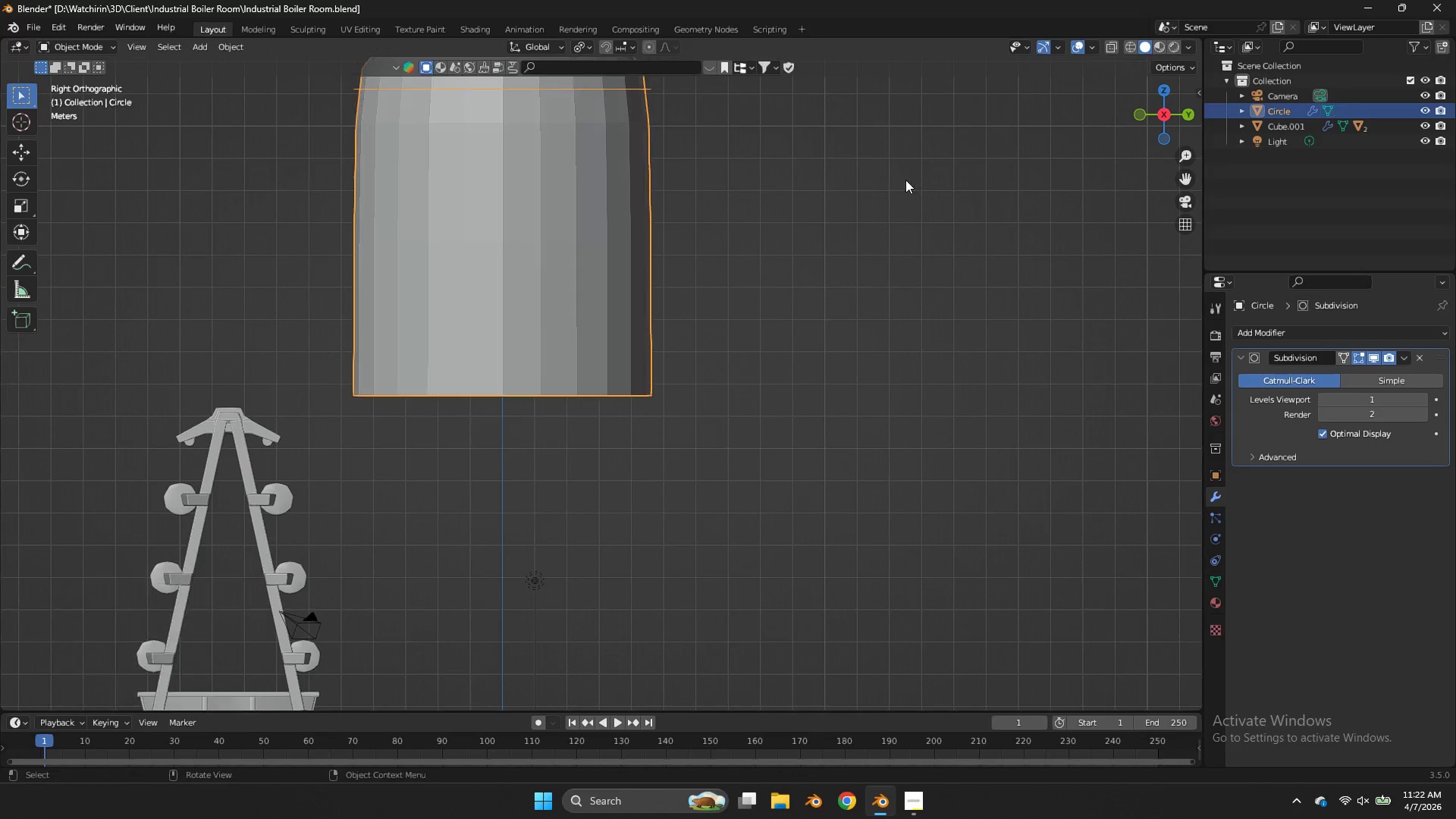 
key(Tab)
 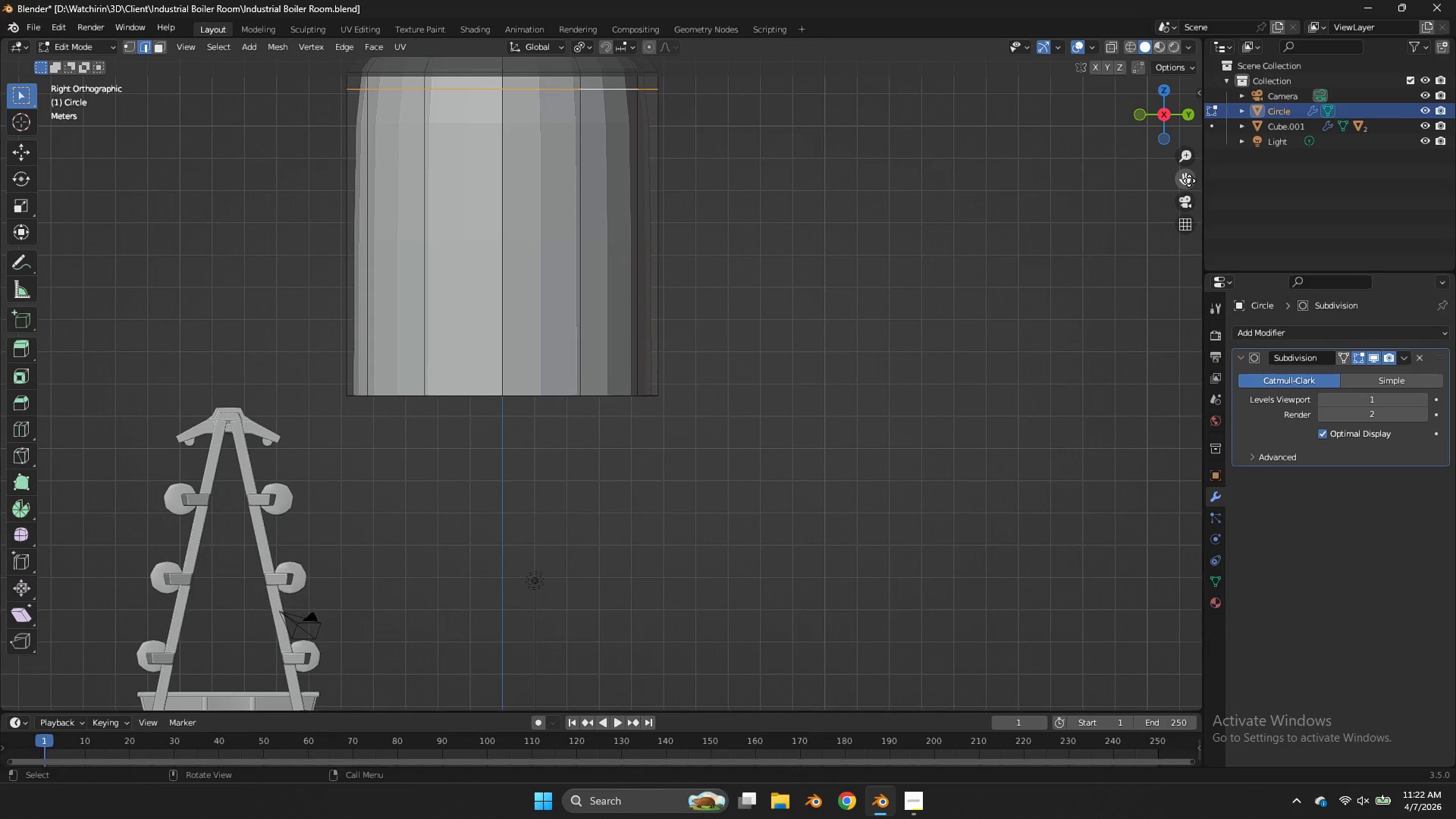 
left_click_drag(start_coordinate=[1189, 180], to_coordinate=[17, 268])
 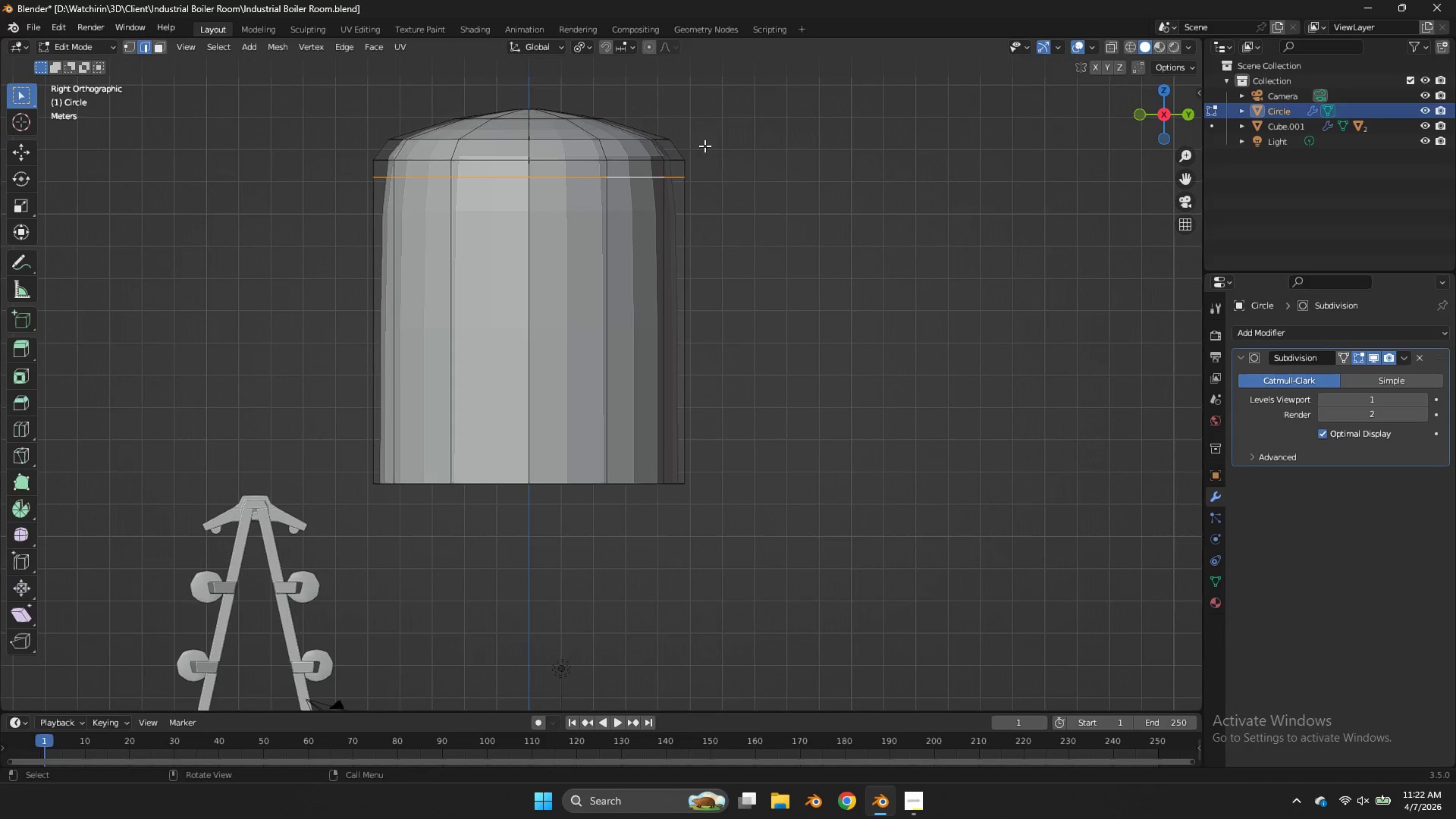 
key(Tab)
 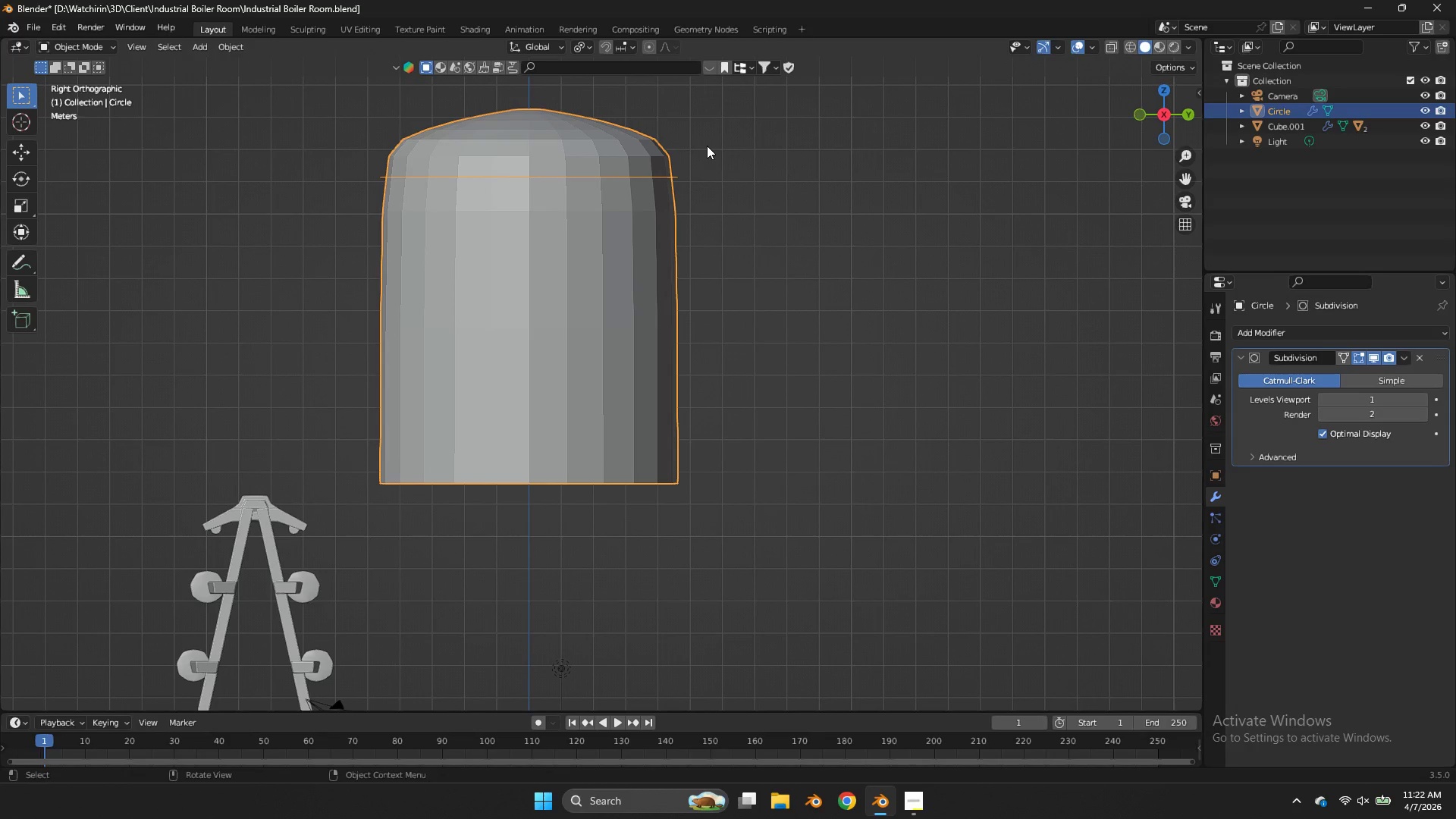 
key(Tab)
 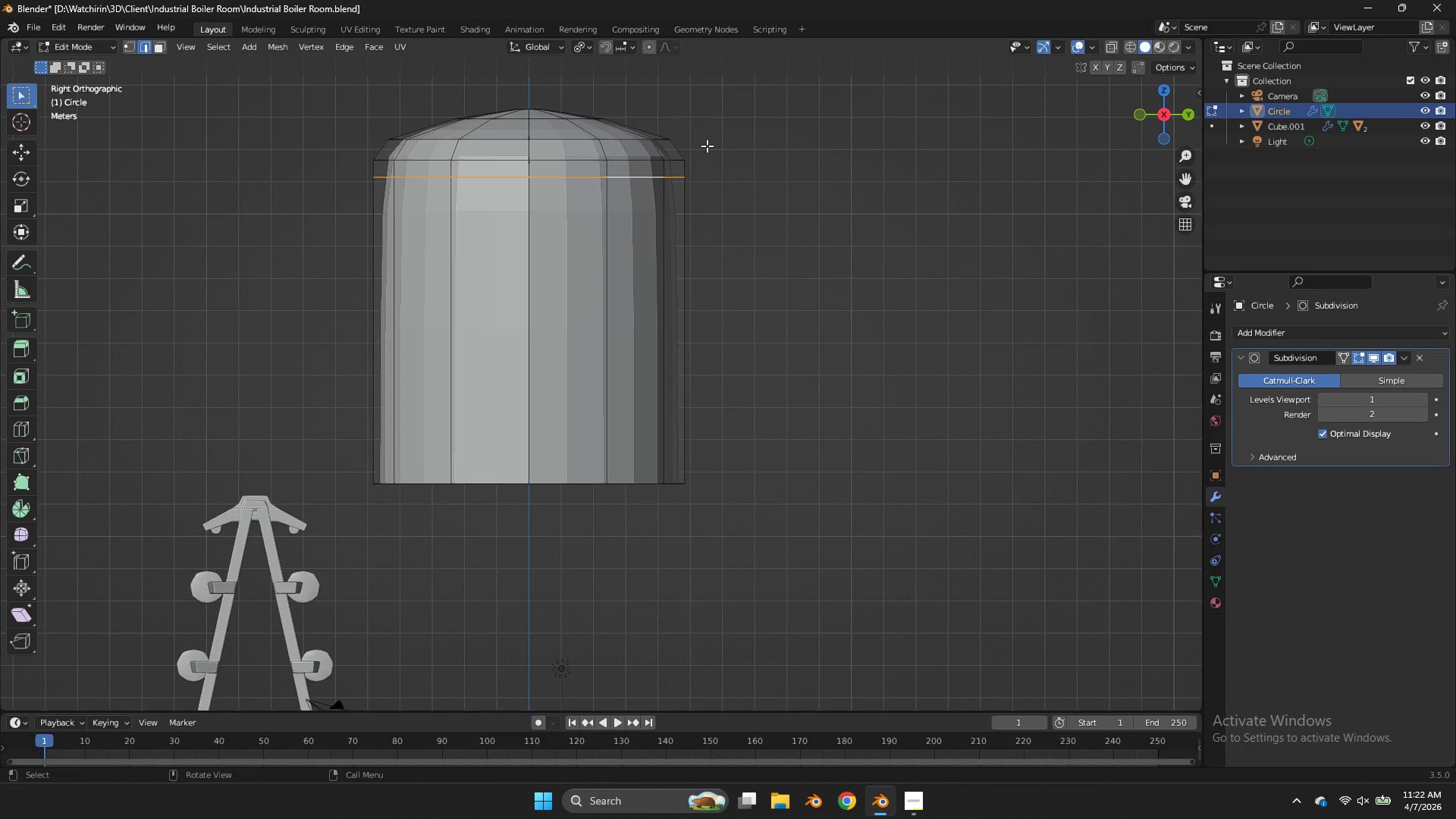 
key(P)
 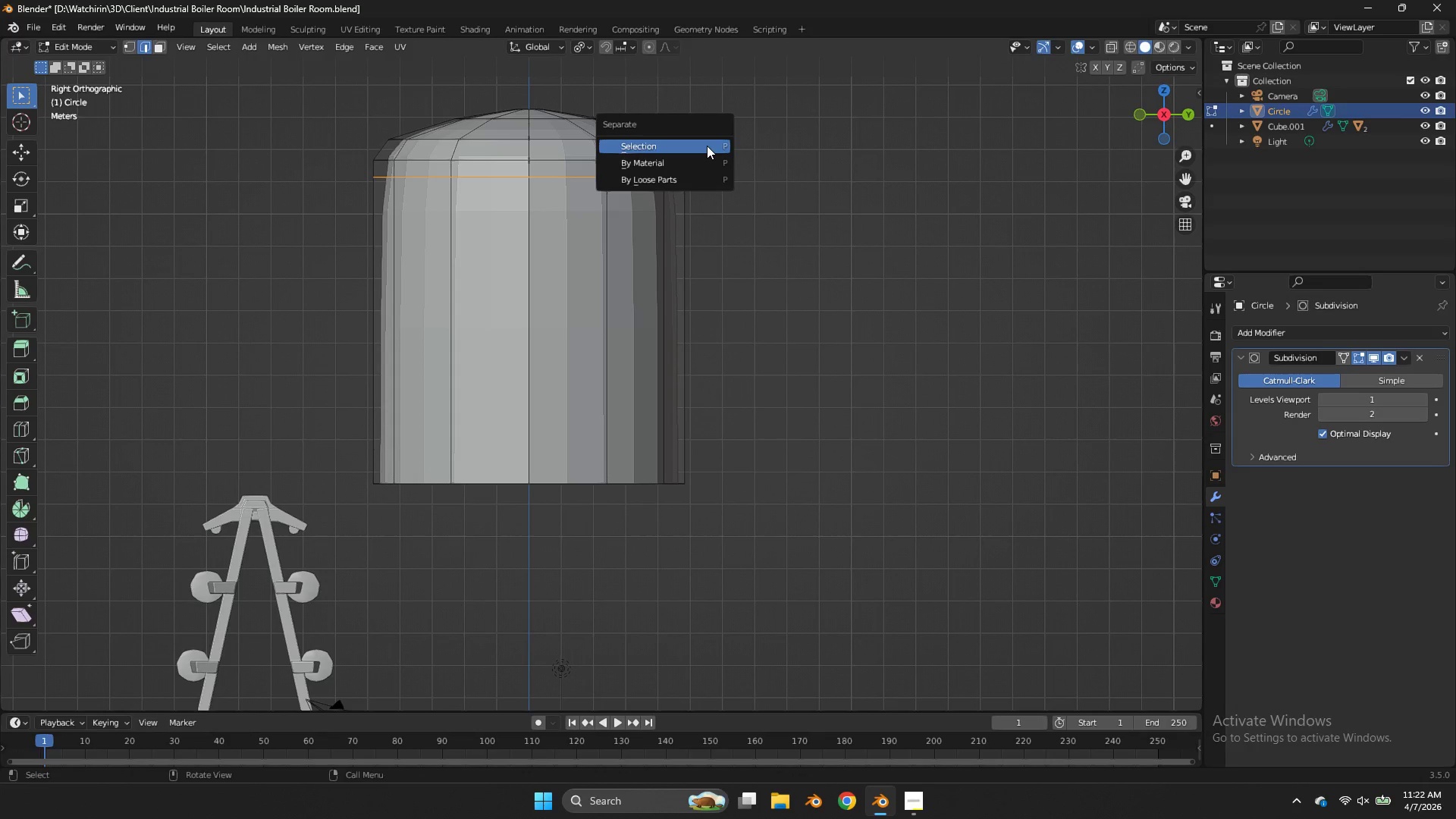 
left_click([707, 146])
 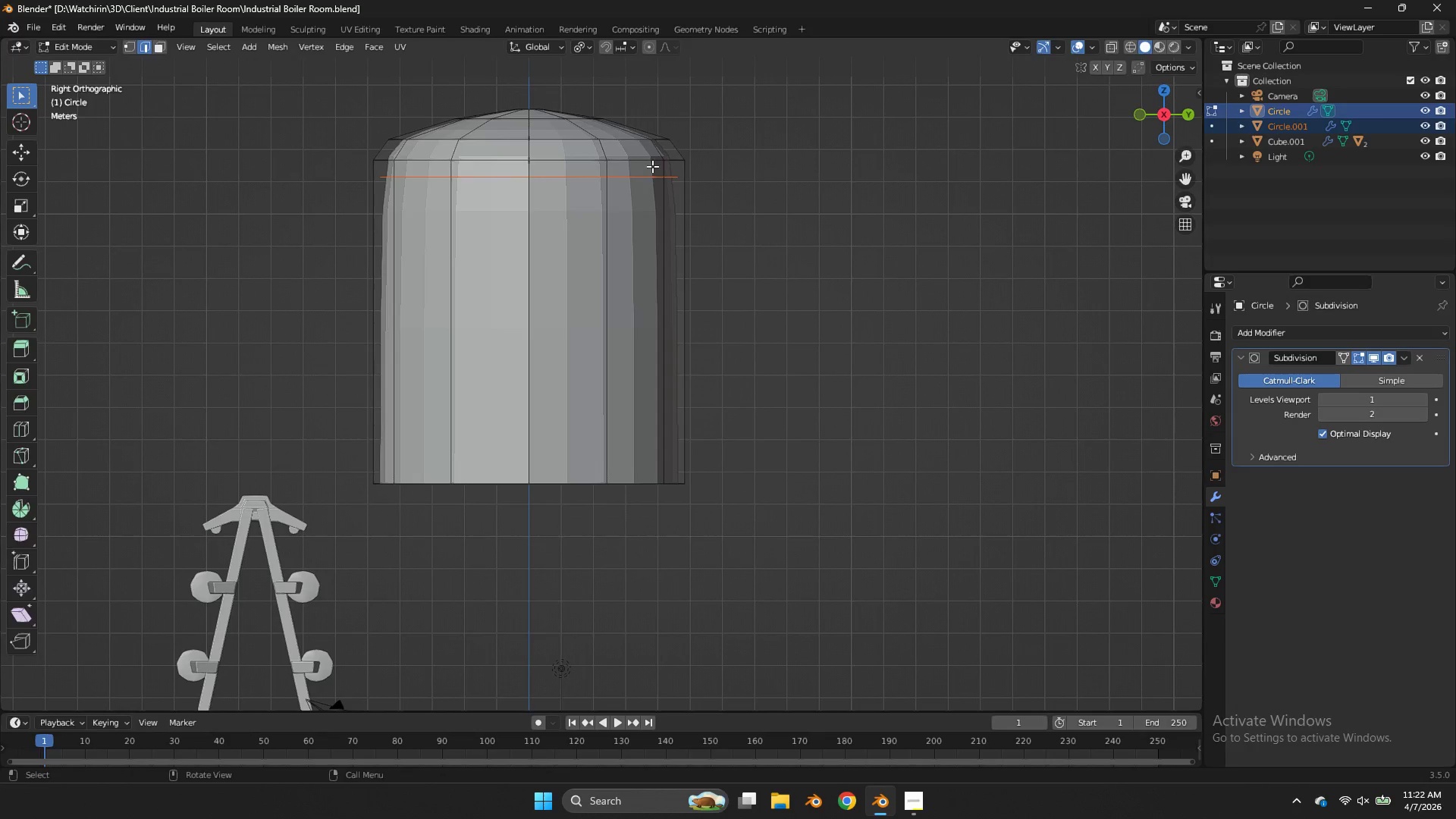 
key(Tab)
 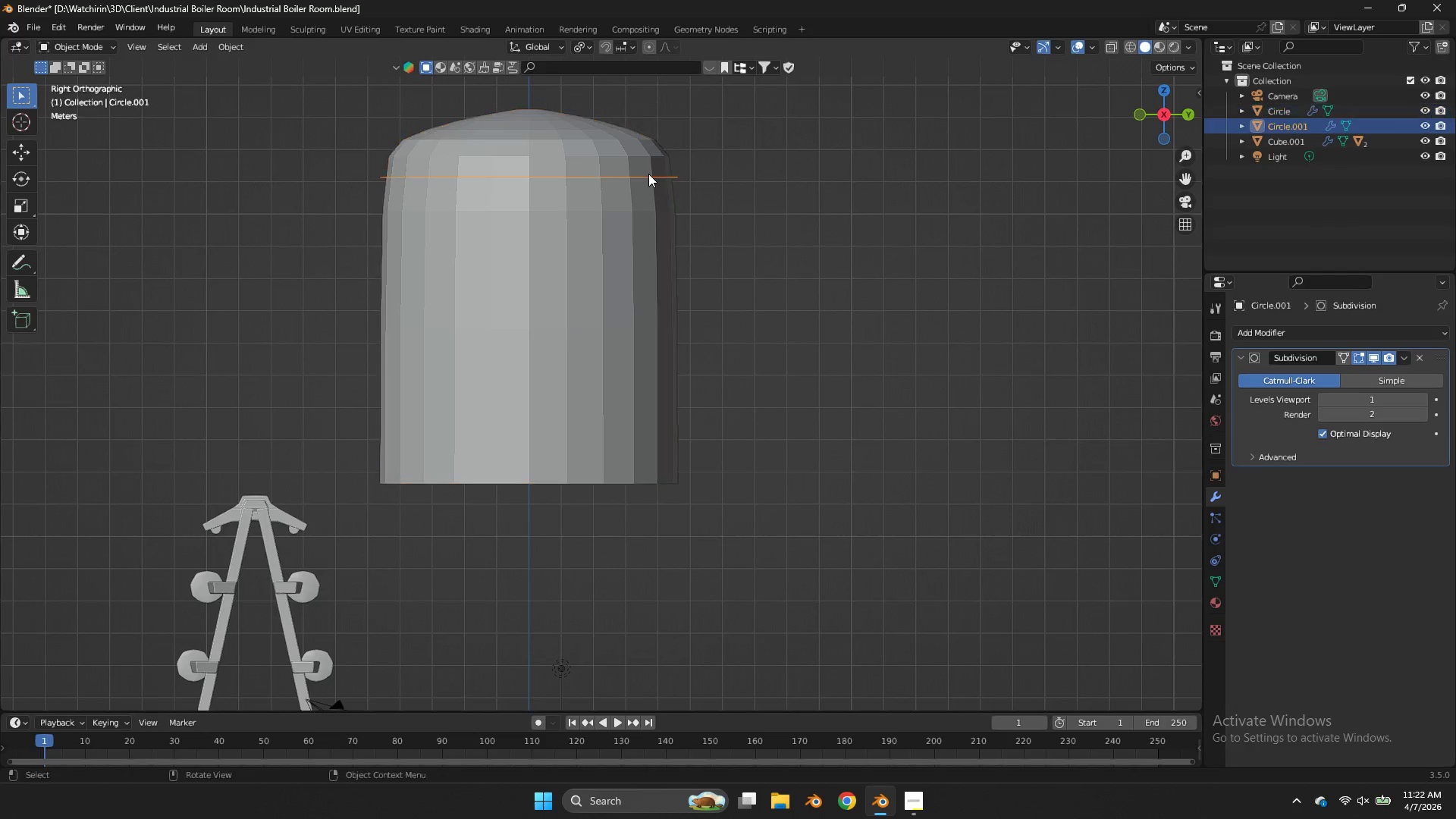 
double_click([650, 176])
 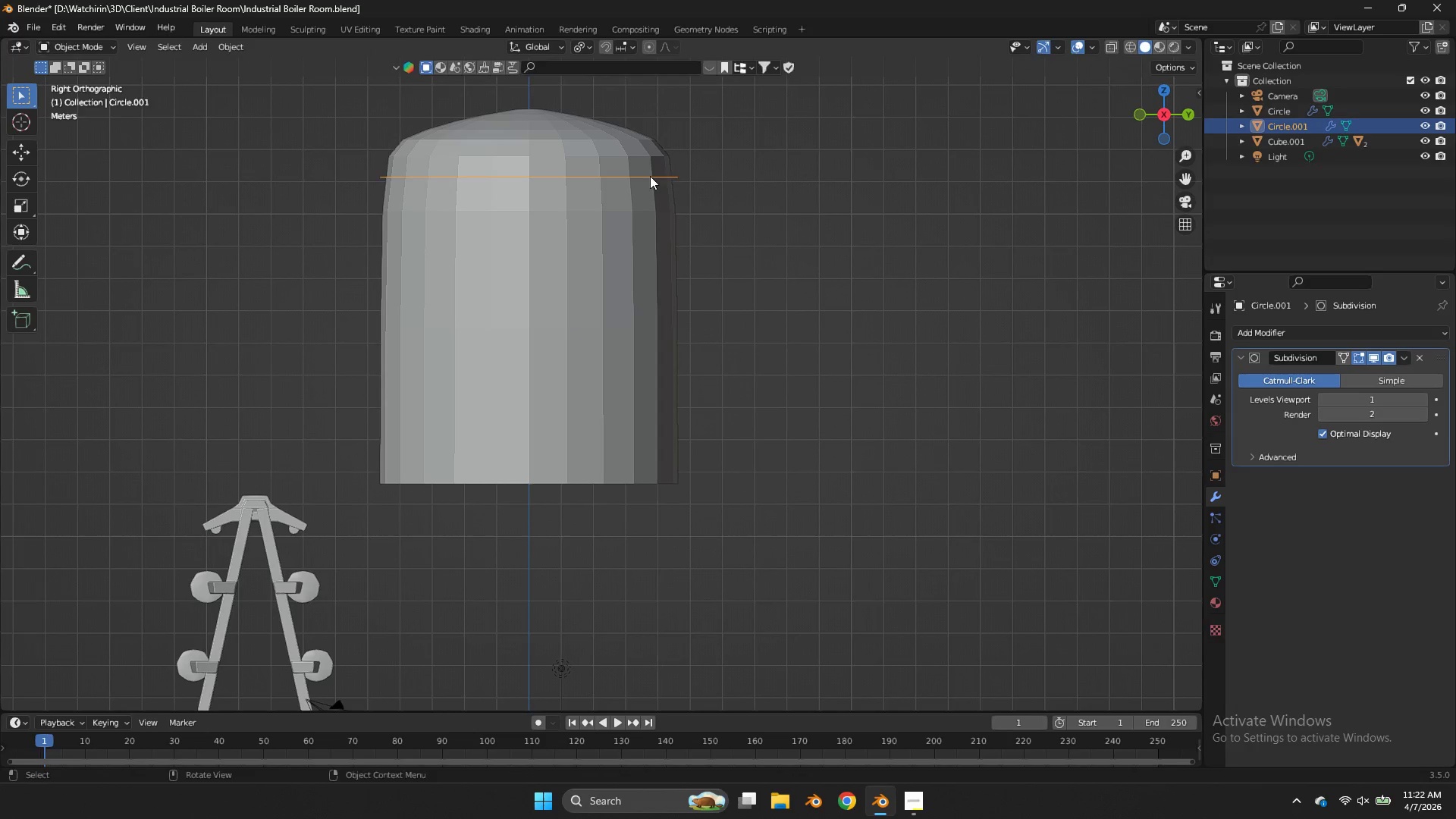 
key(Tab)
 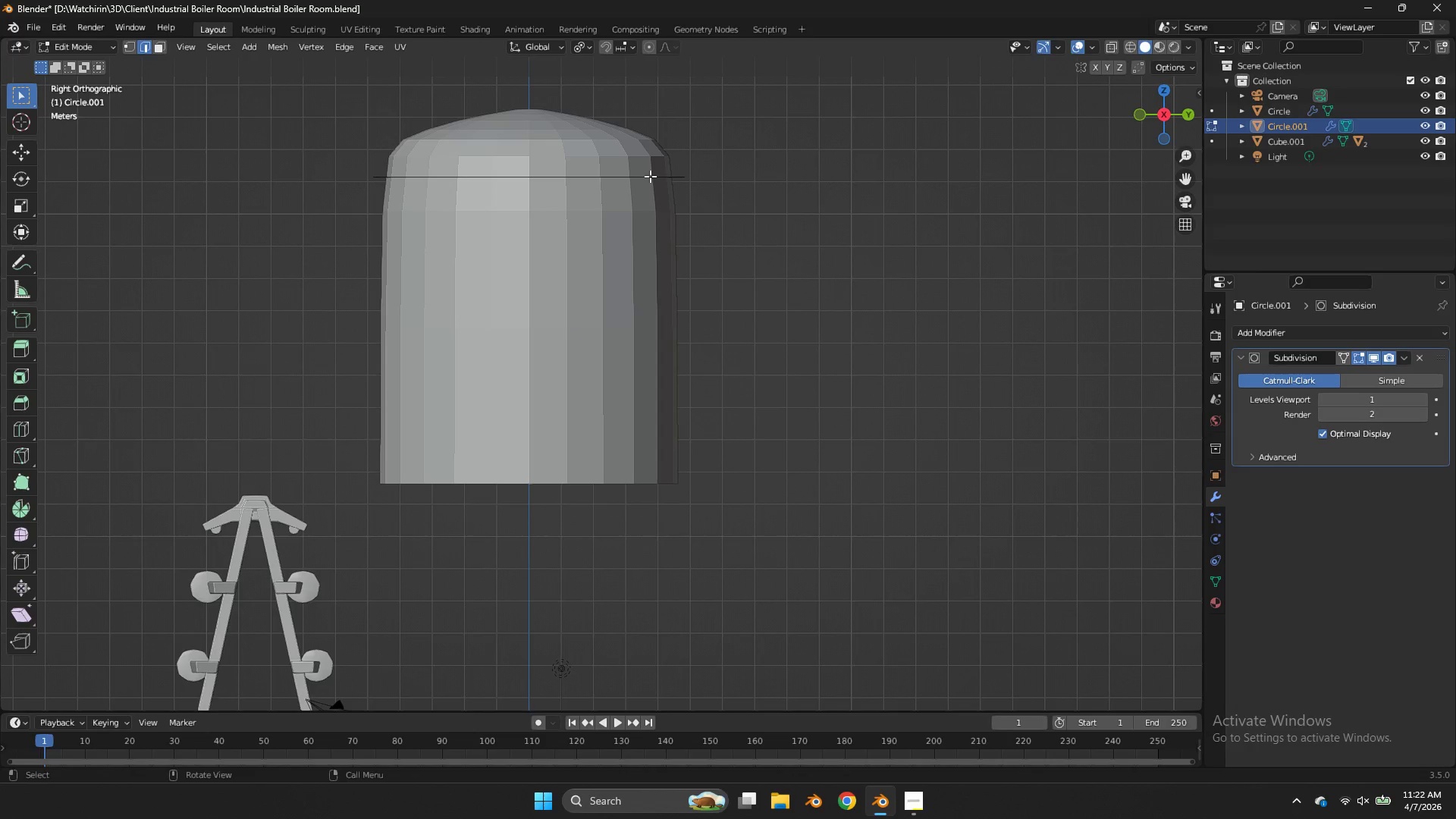 
key(Tab)
 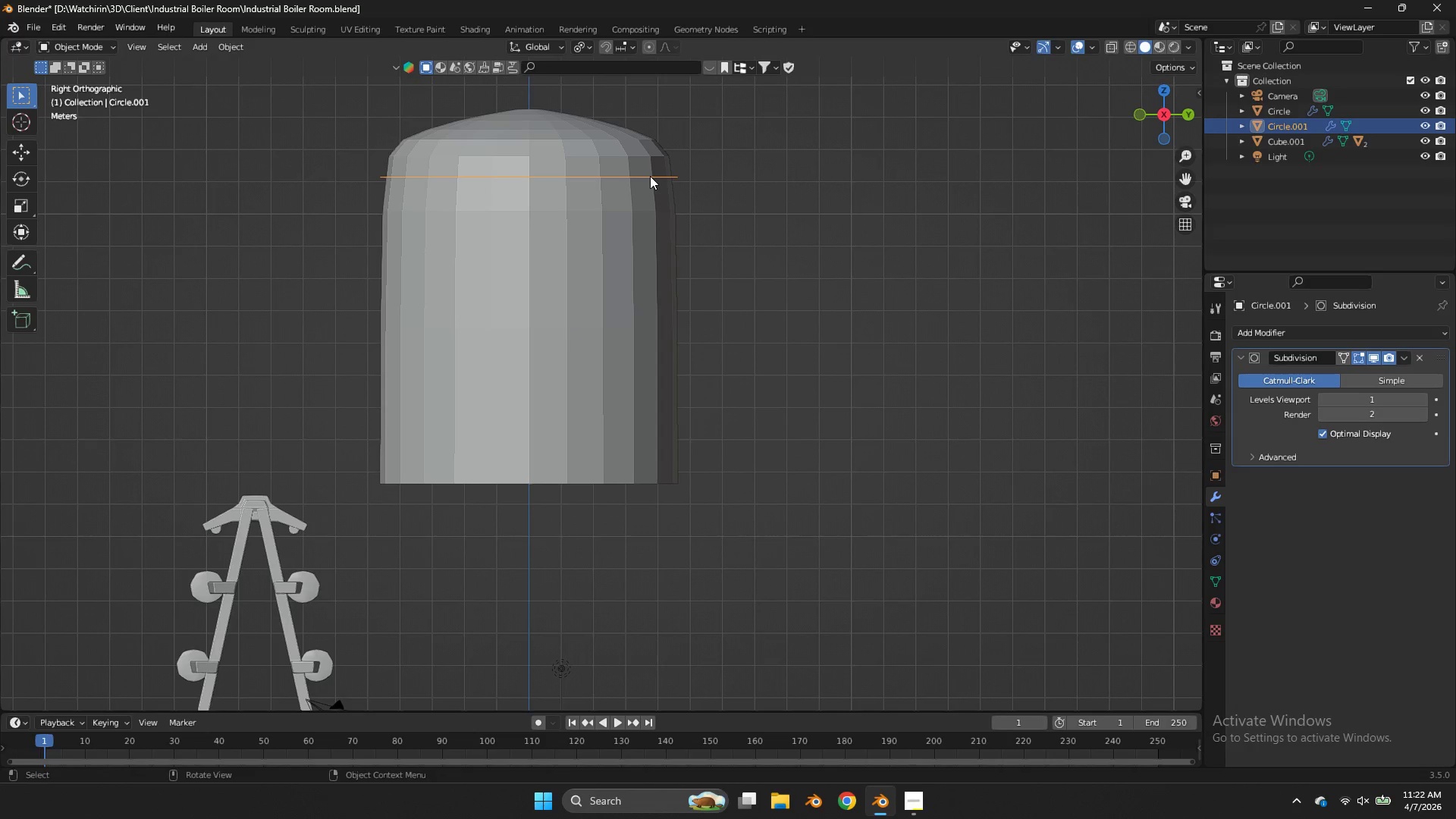 
right_click([650, 176])
 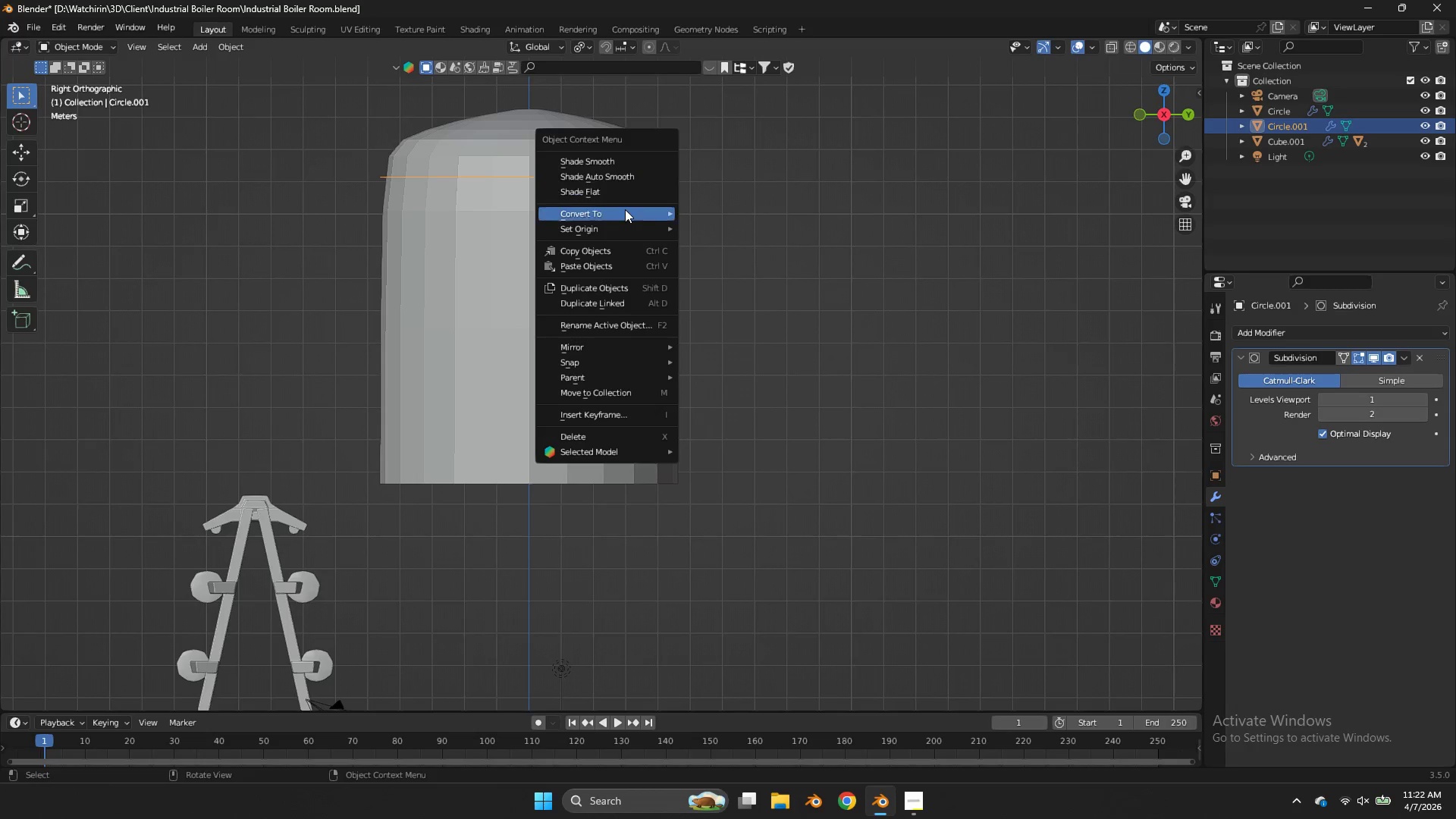 
left_click([625, 209])
 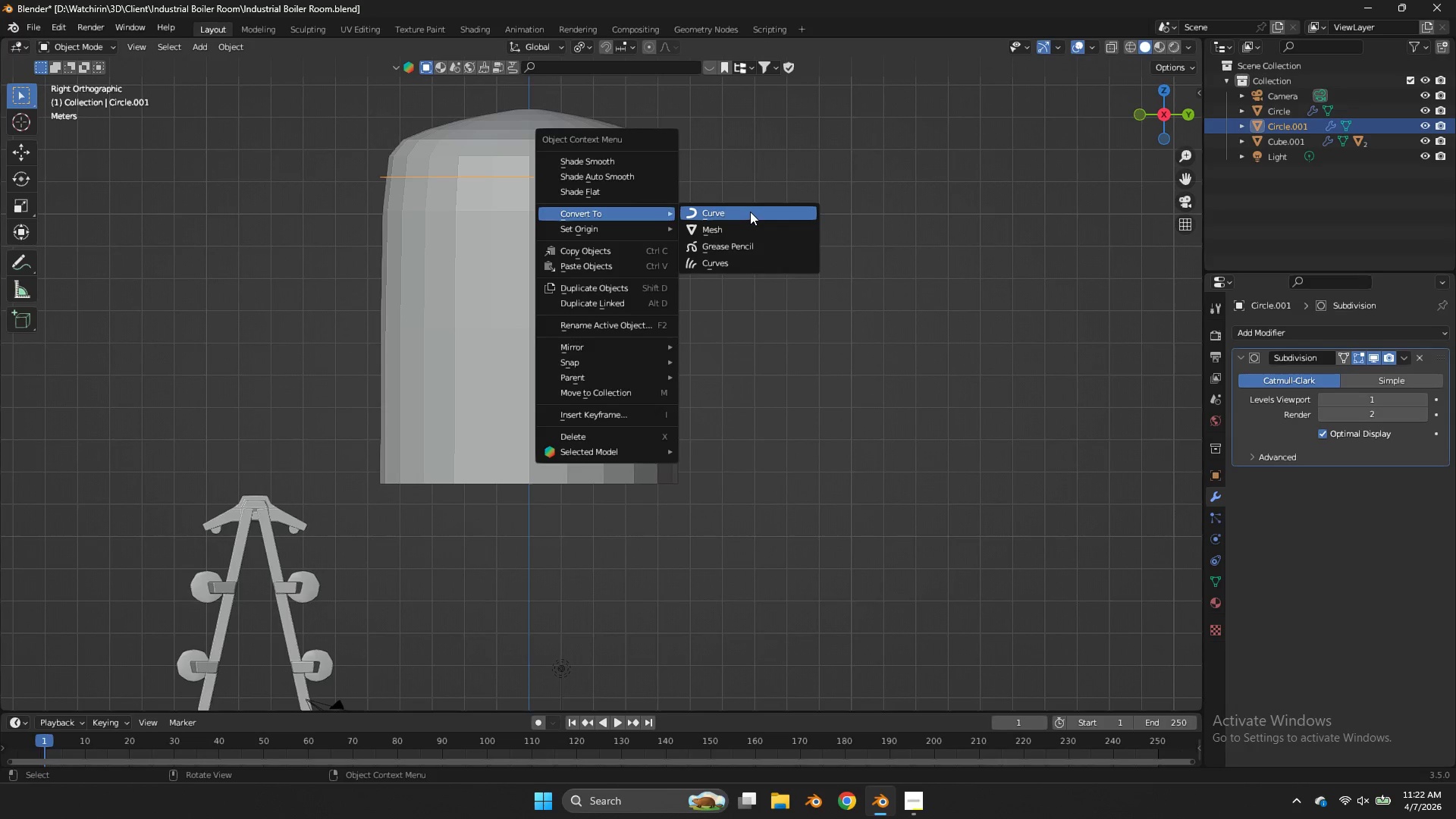 
left_click([750, 212])
 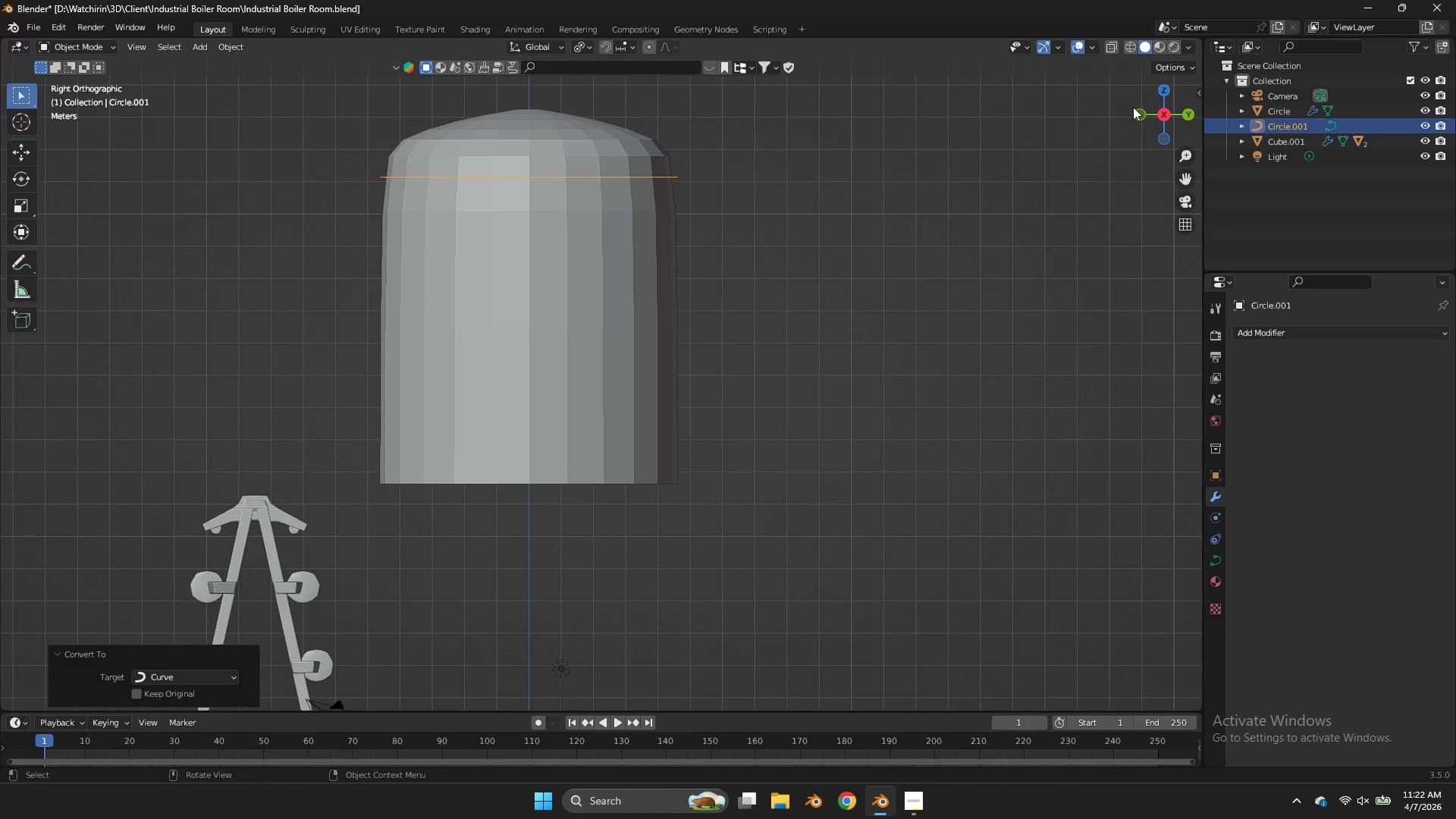 
left_click_drag(start_coordinate=[1151, 114], to_coordinate=[1180, 136])
 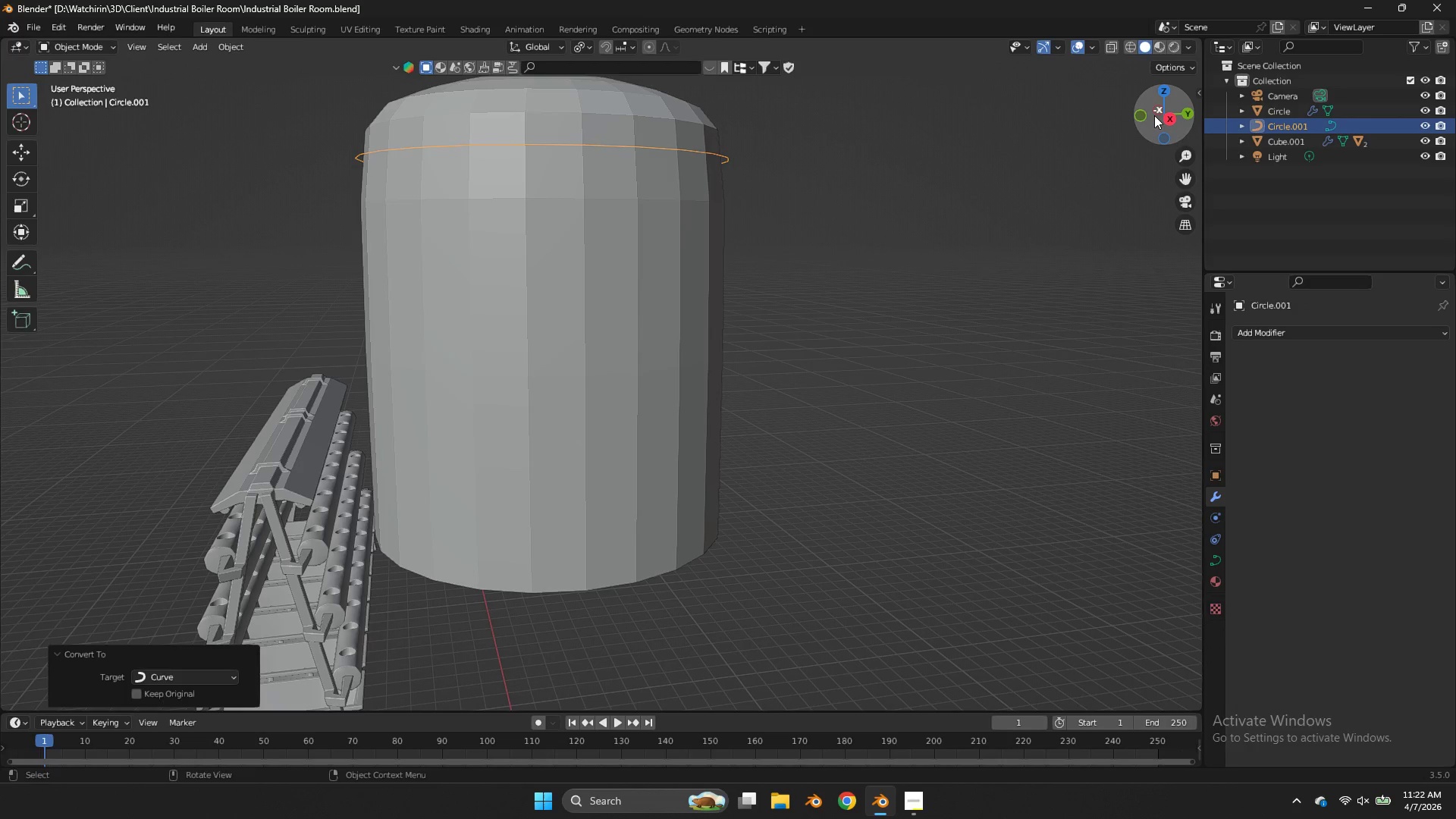 
key(Tab)
 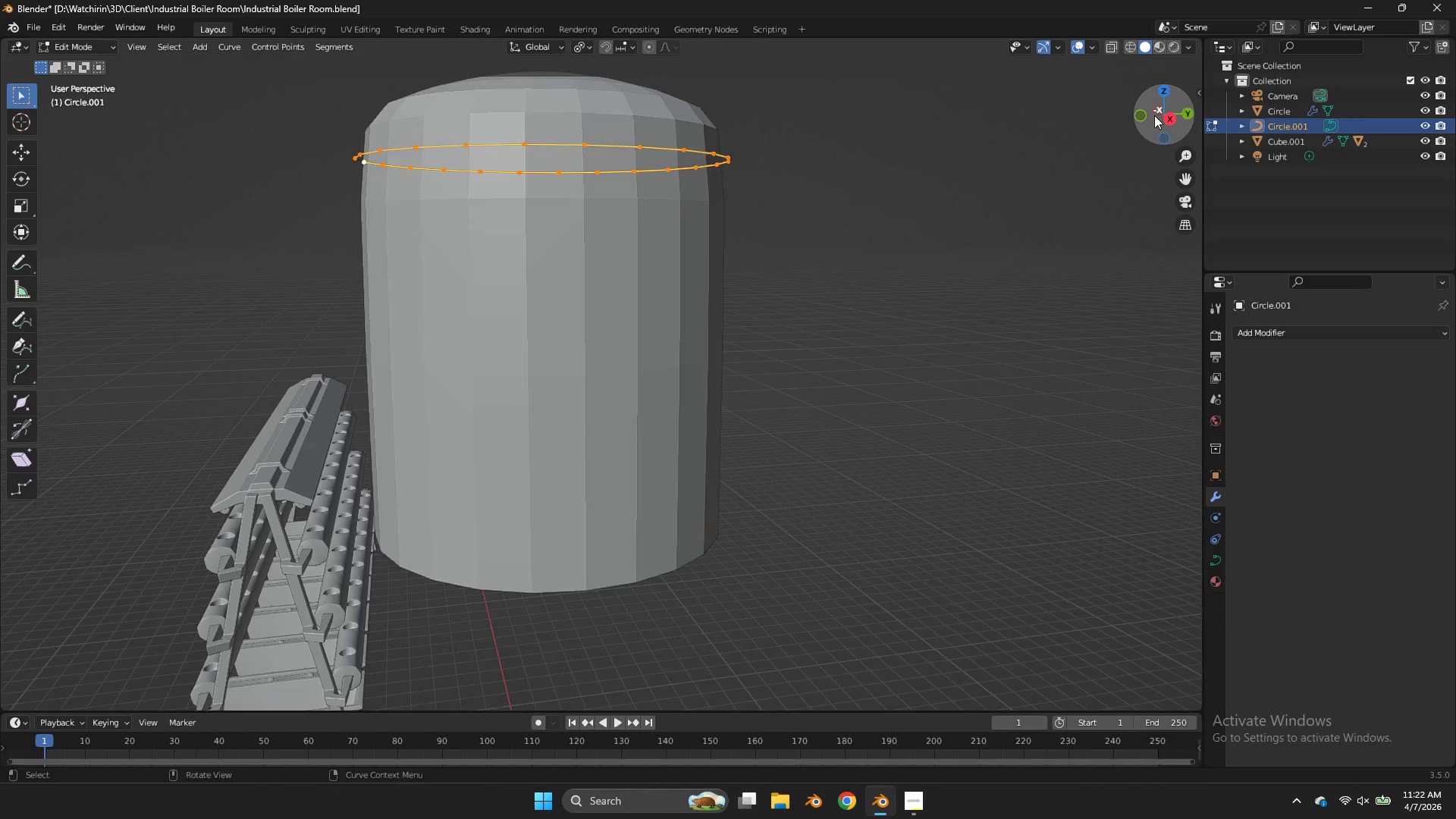 
left_click_drag(start_coordinate=[1154, 115], to_coordinate=[1159, 174])
 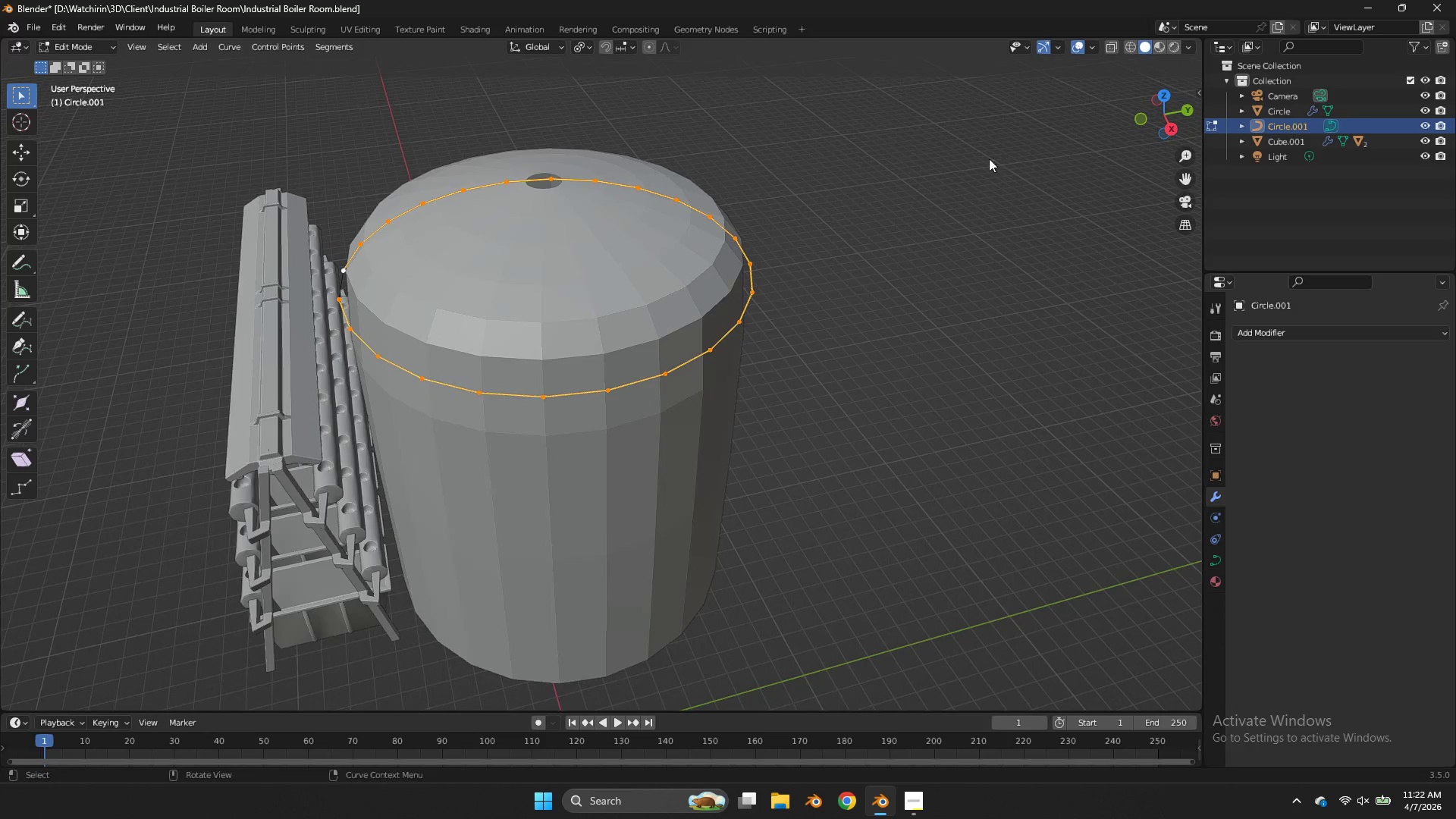 
key(Tab)
 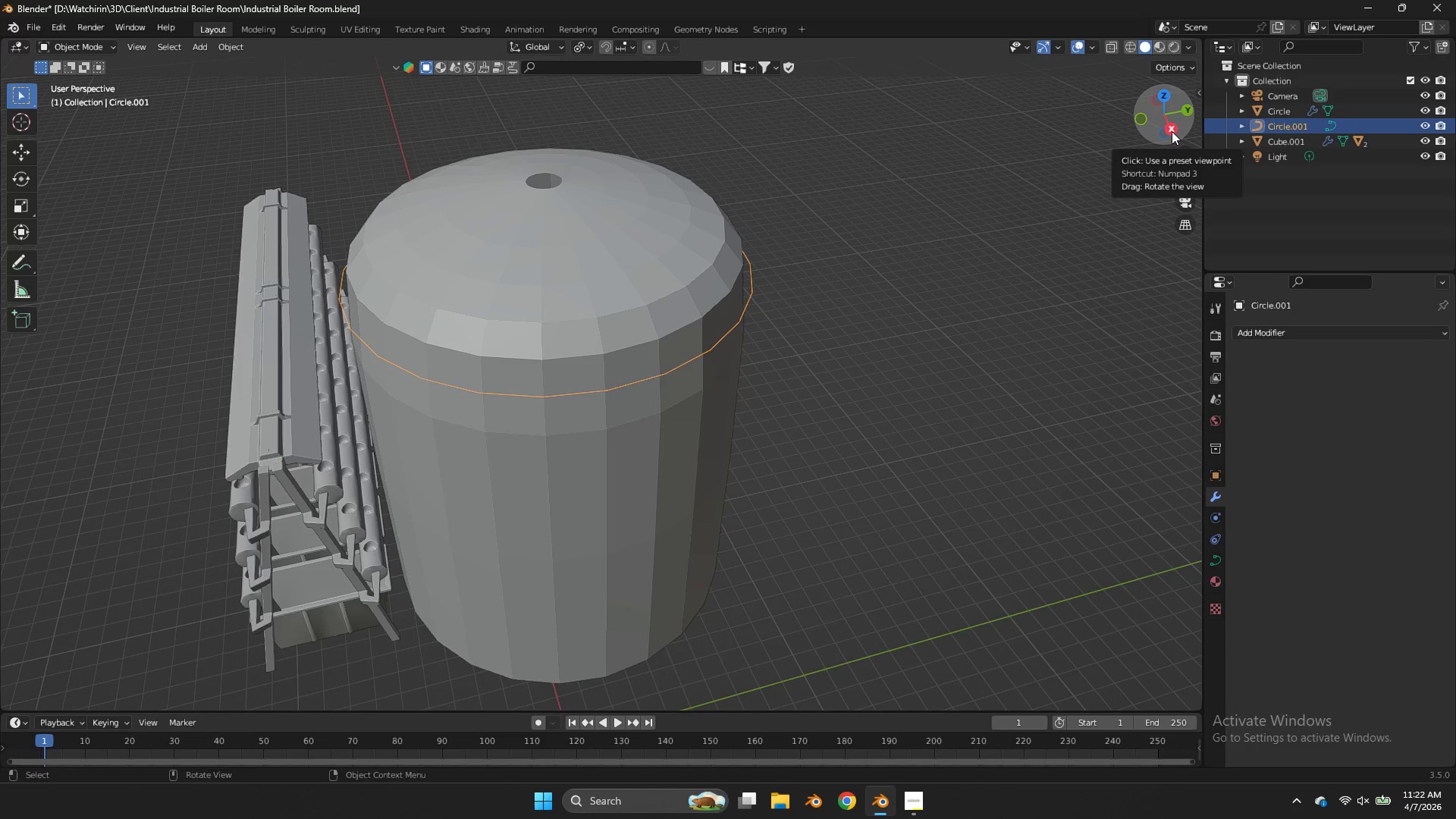 
left_click([1172, 131])
 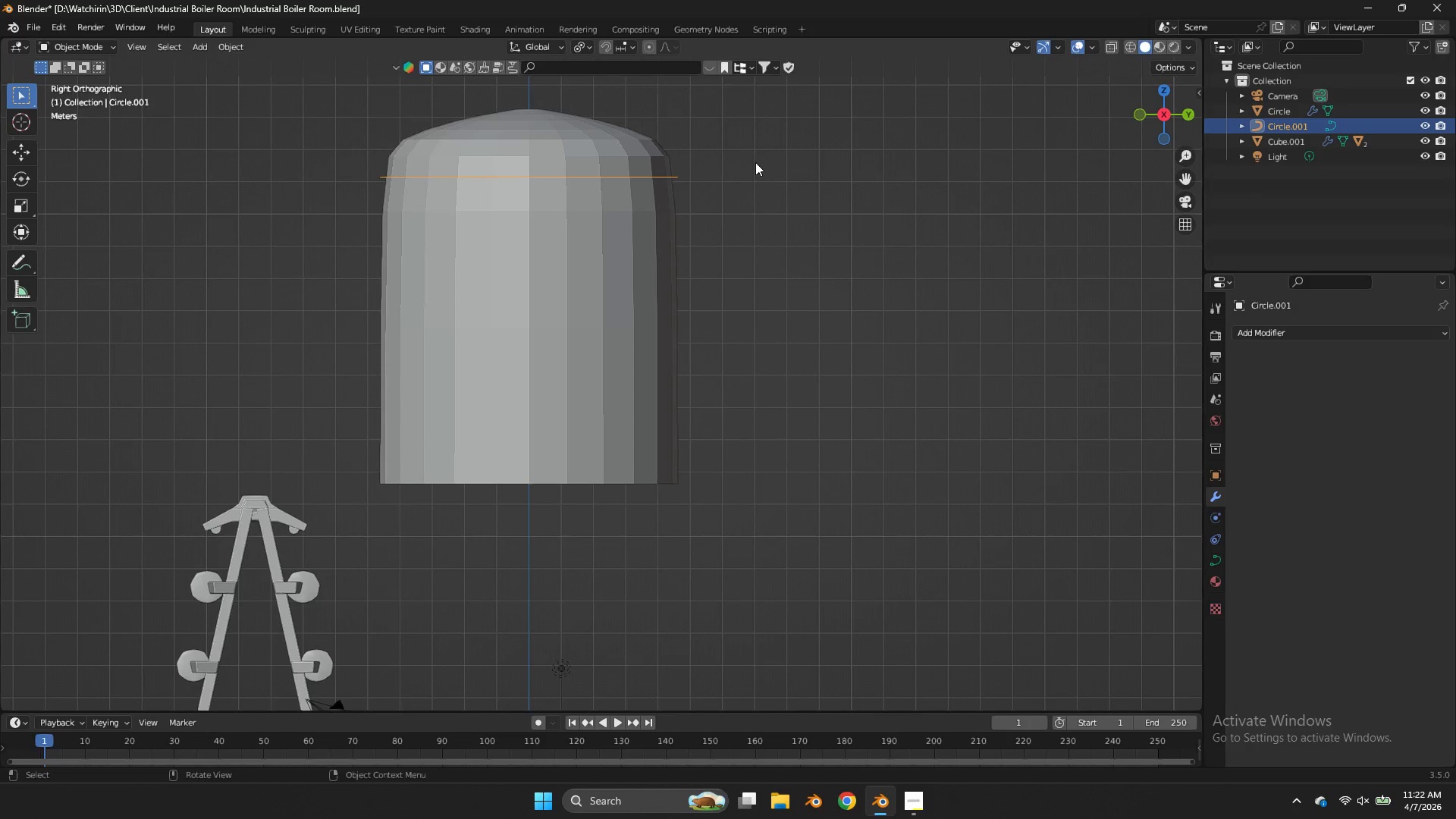 
key(Tab)
 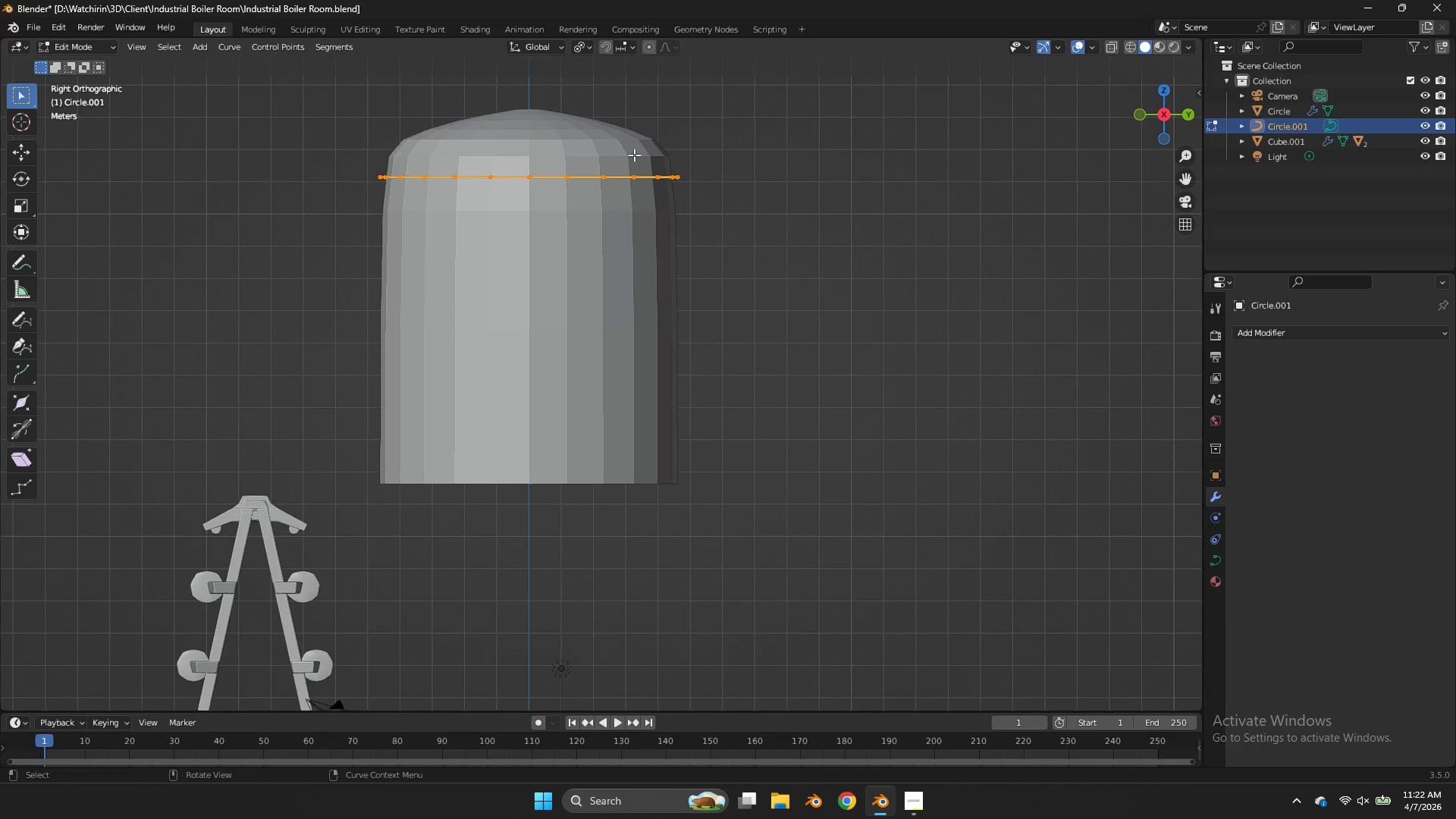 
key(Alt+AltLeft)
 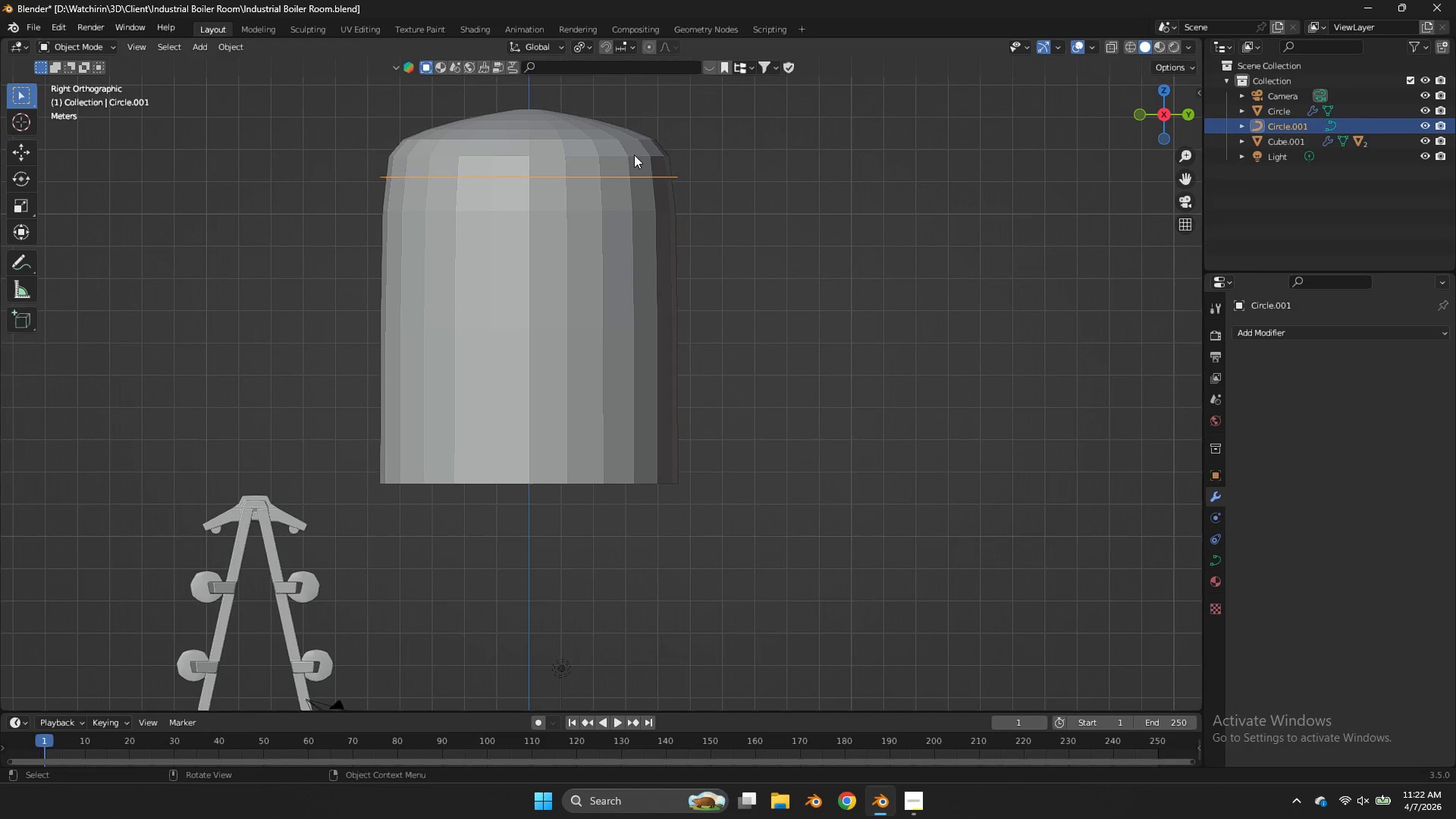 
key(Tab)
 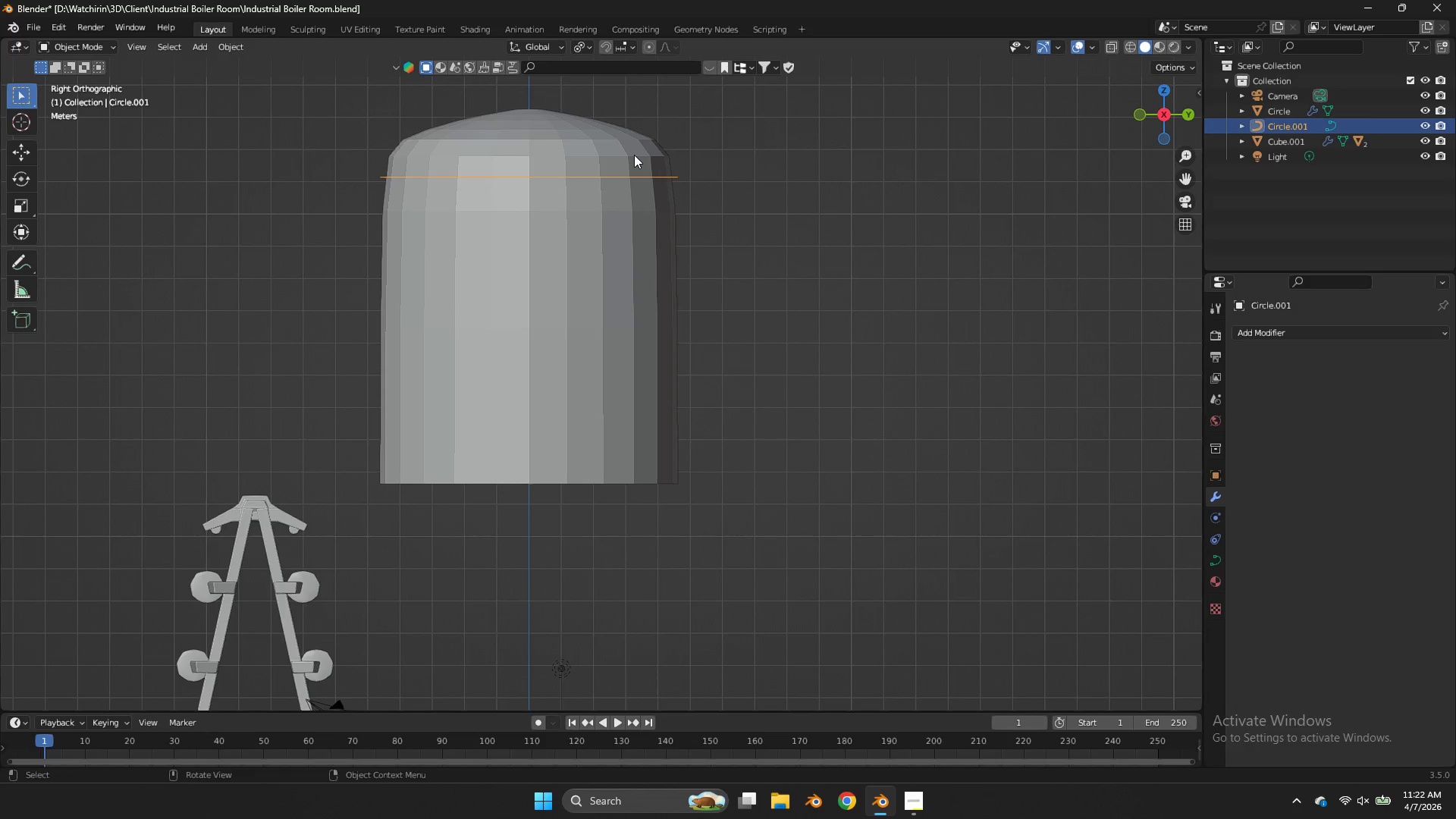 
left_click([634, 155])
 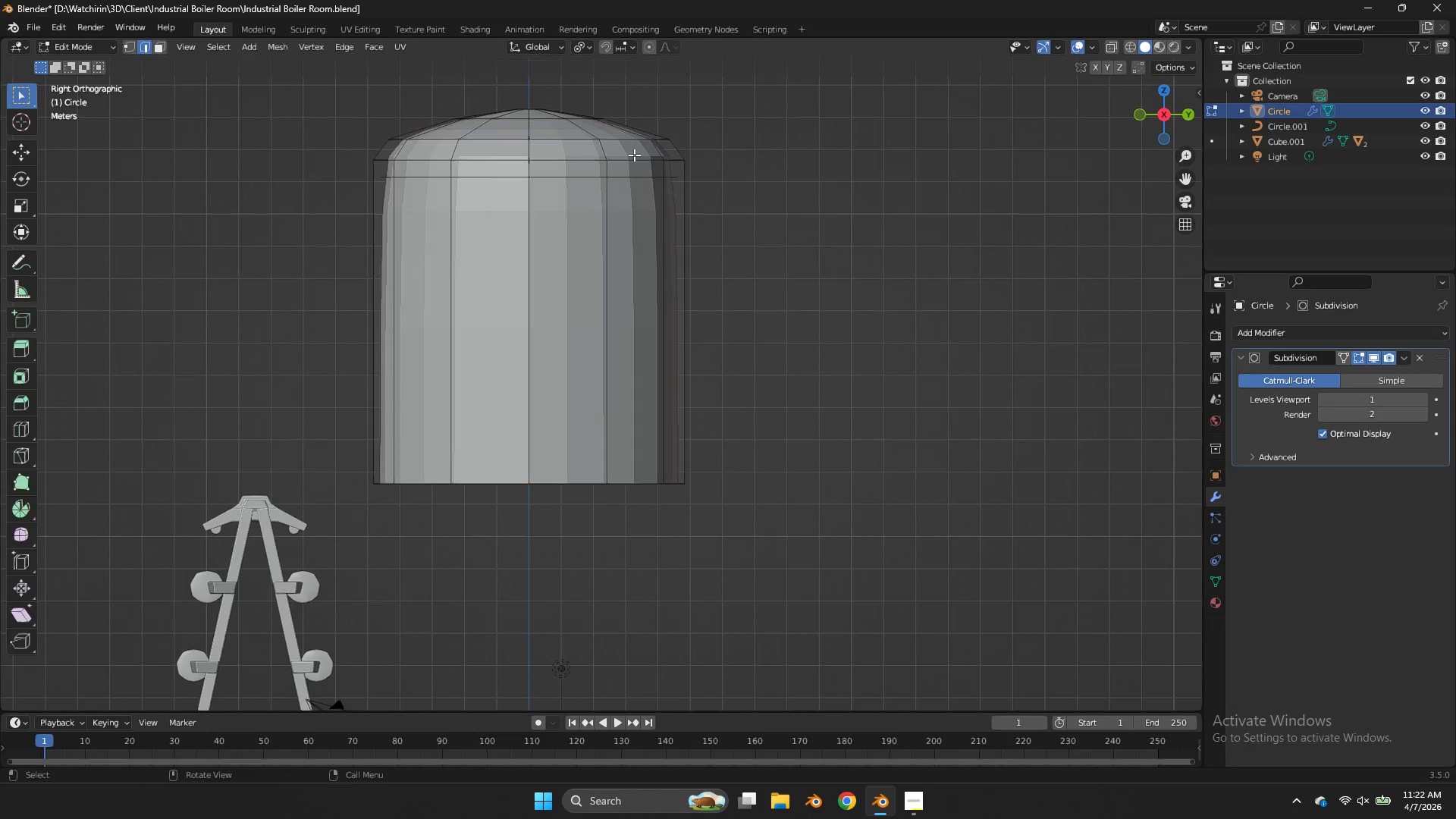 
key(Tab)
 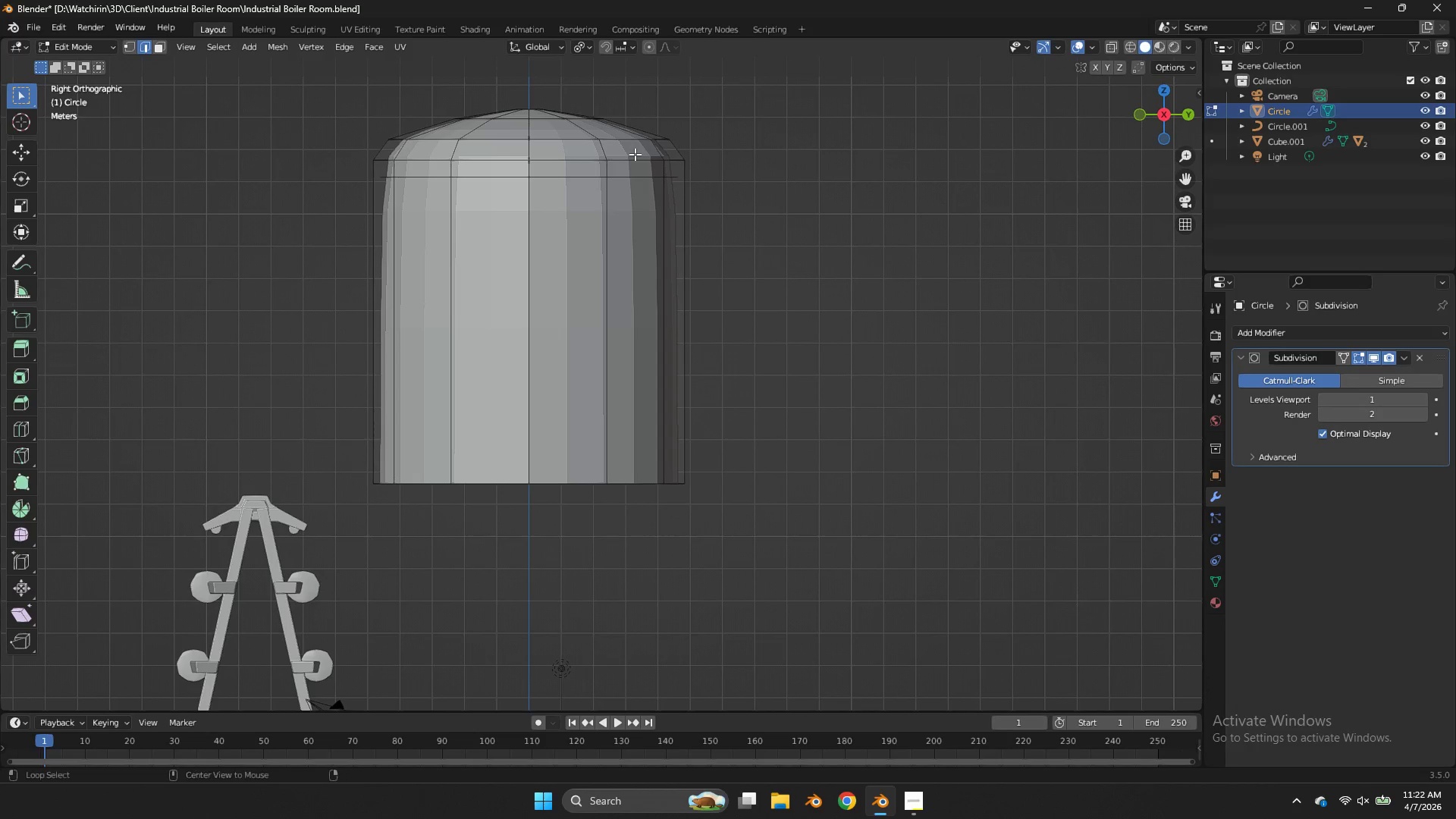 
hold_key(key=AltLeft, duration=0.47)
left_click([635, 154])
 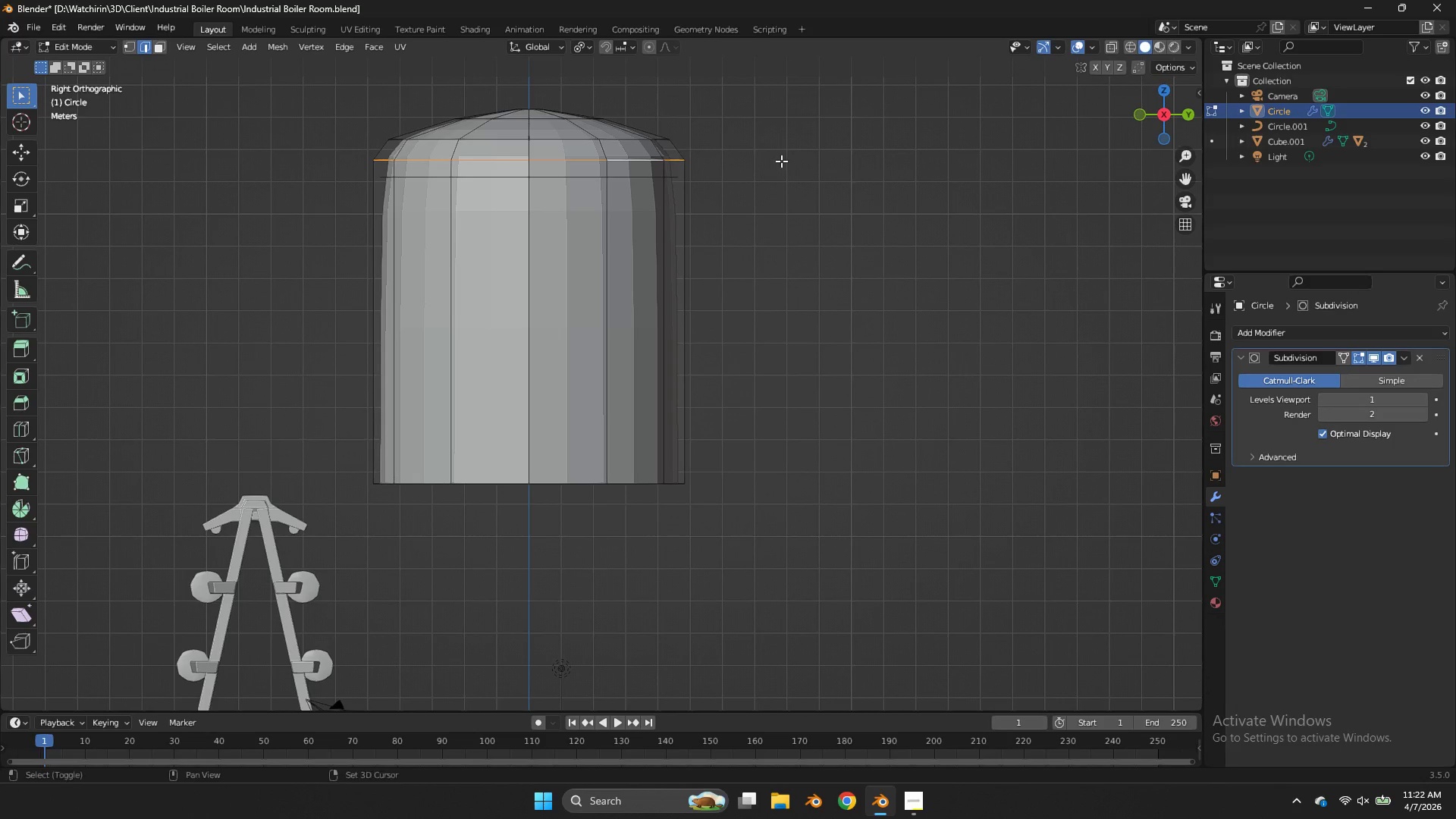 
key(Shift+E)
 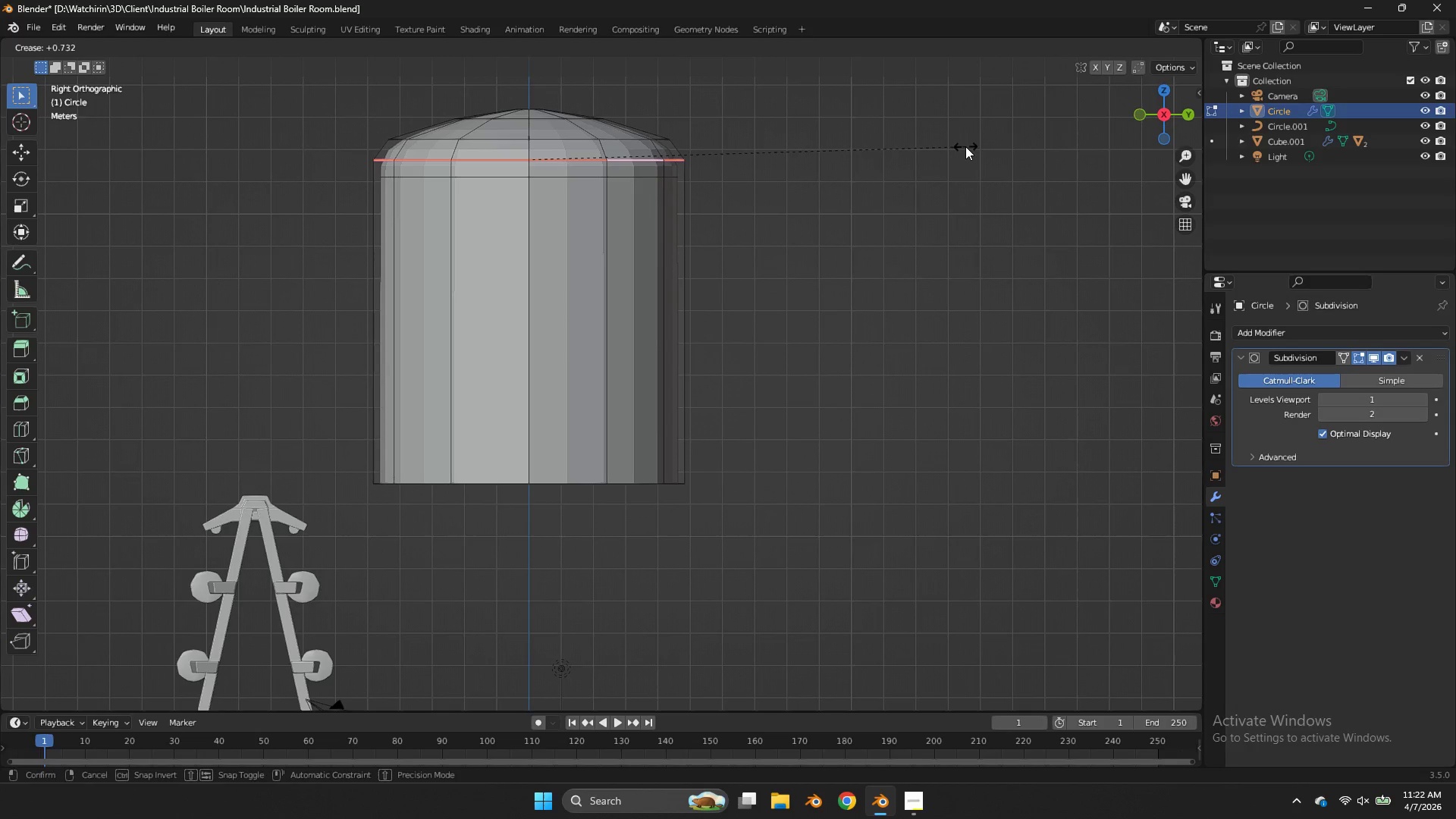 
left_click([901, 147])
 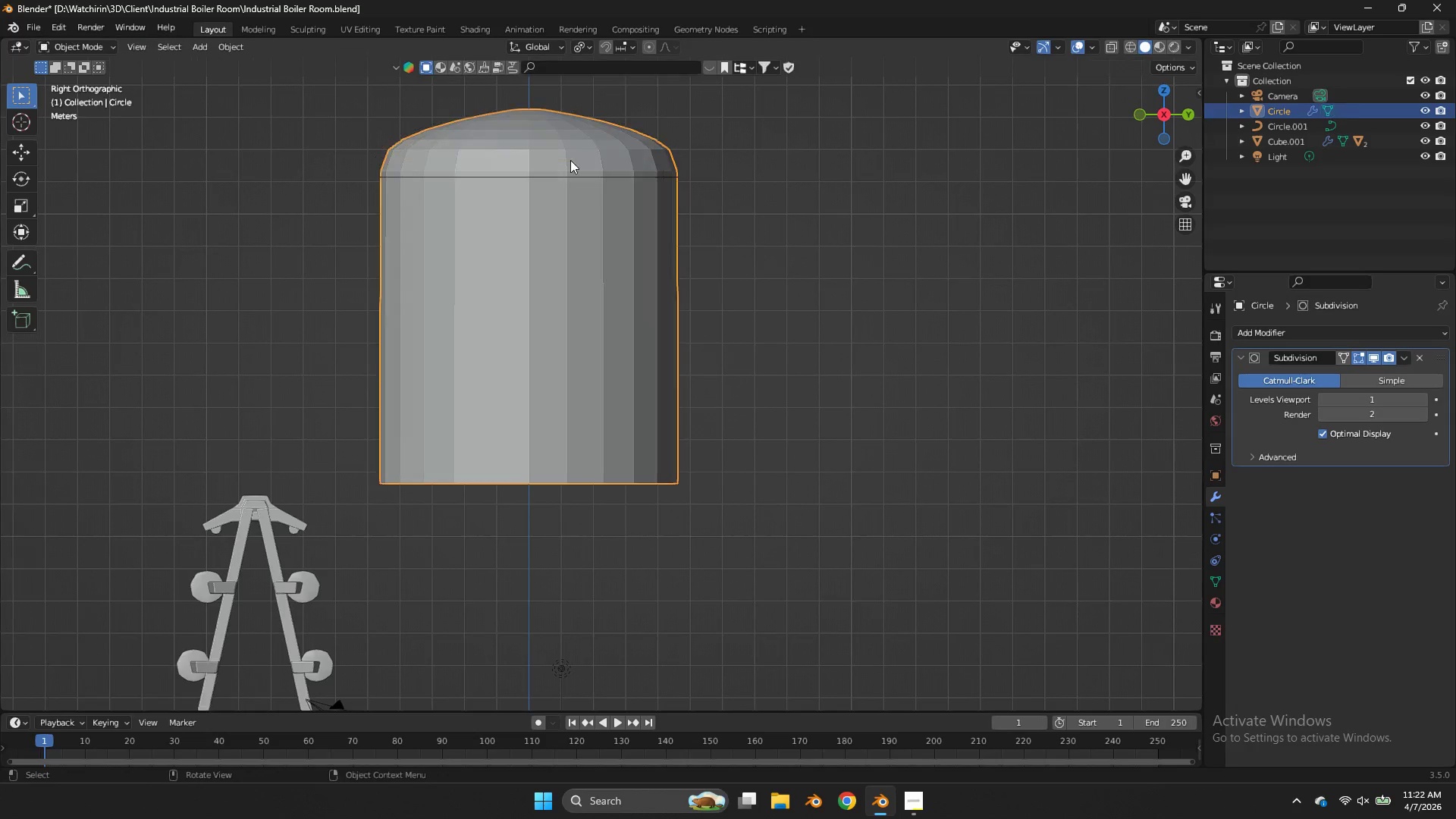 
key(Tab)
 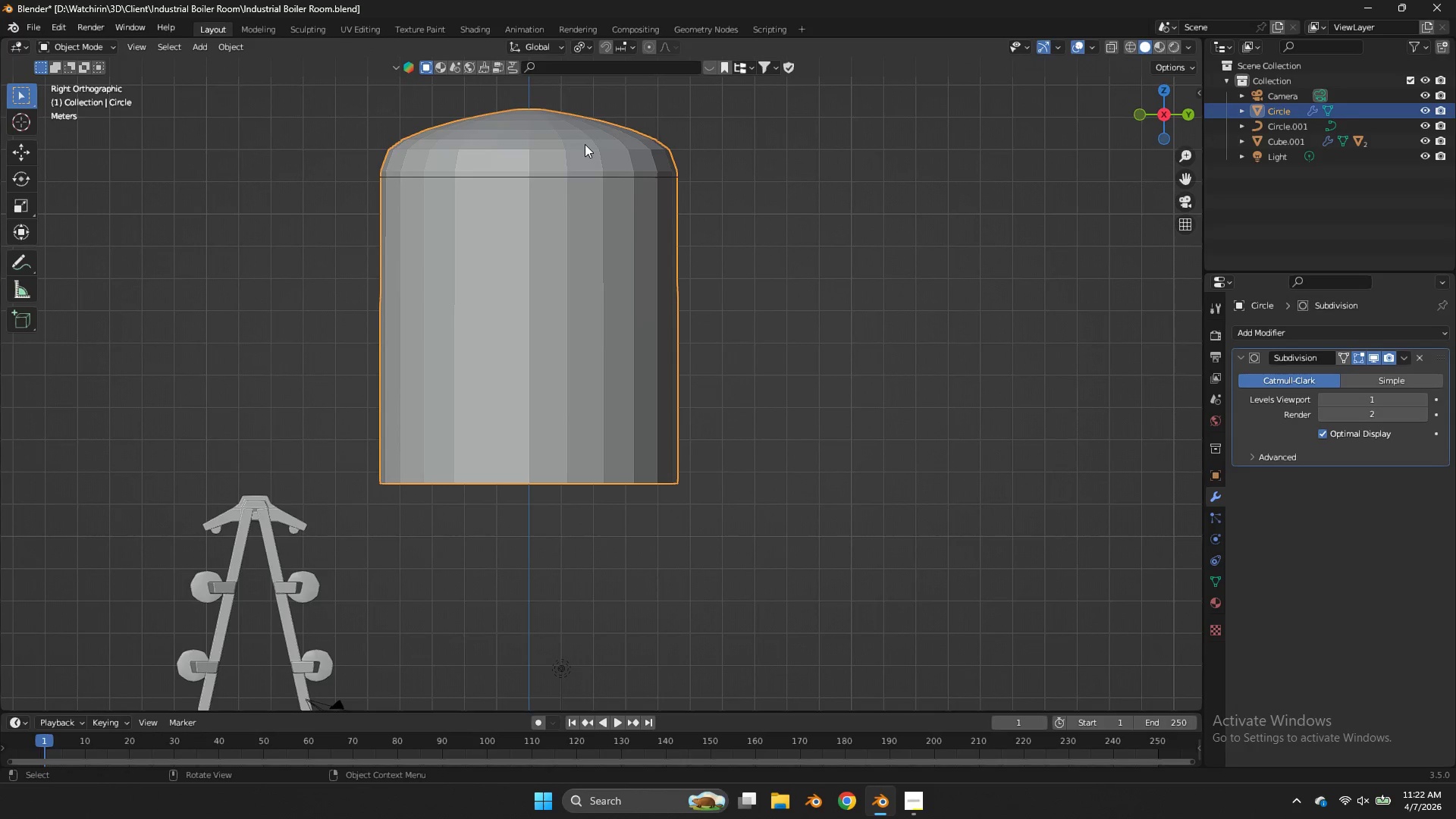 
right_click([585, 144])
 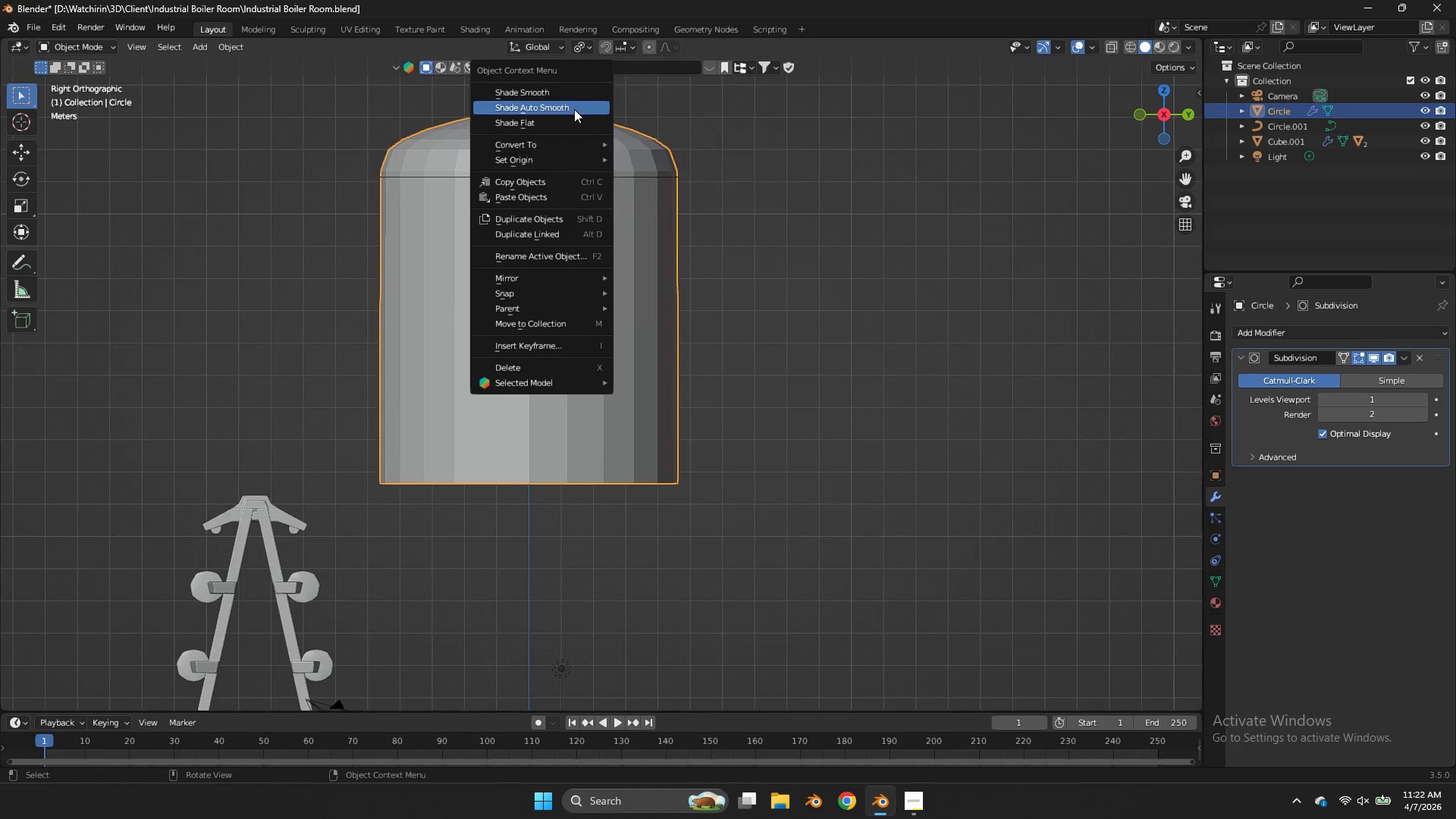 
left_click([574, 109])
 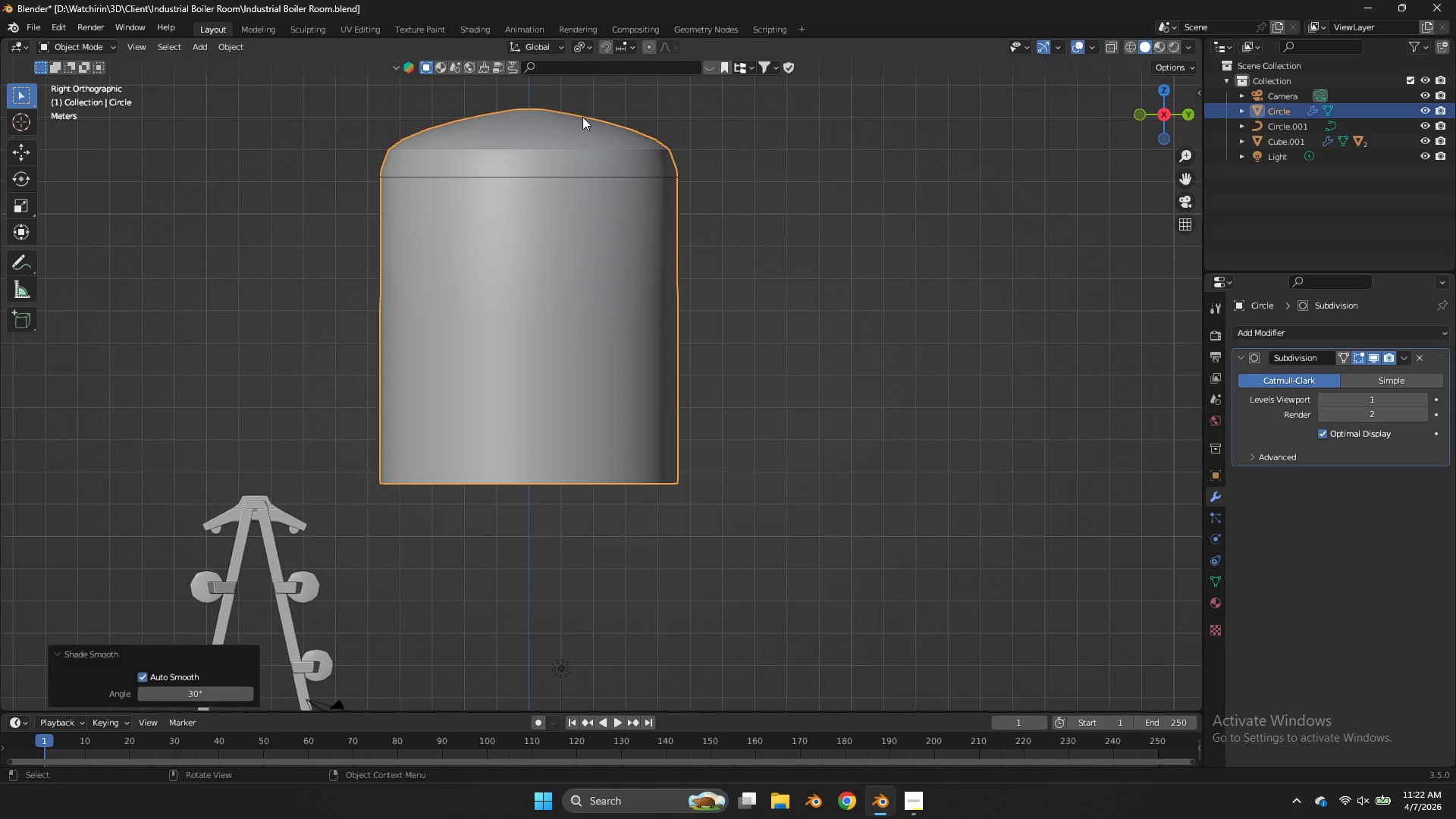 
key(Tab)
 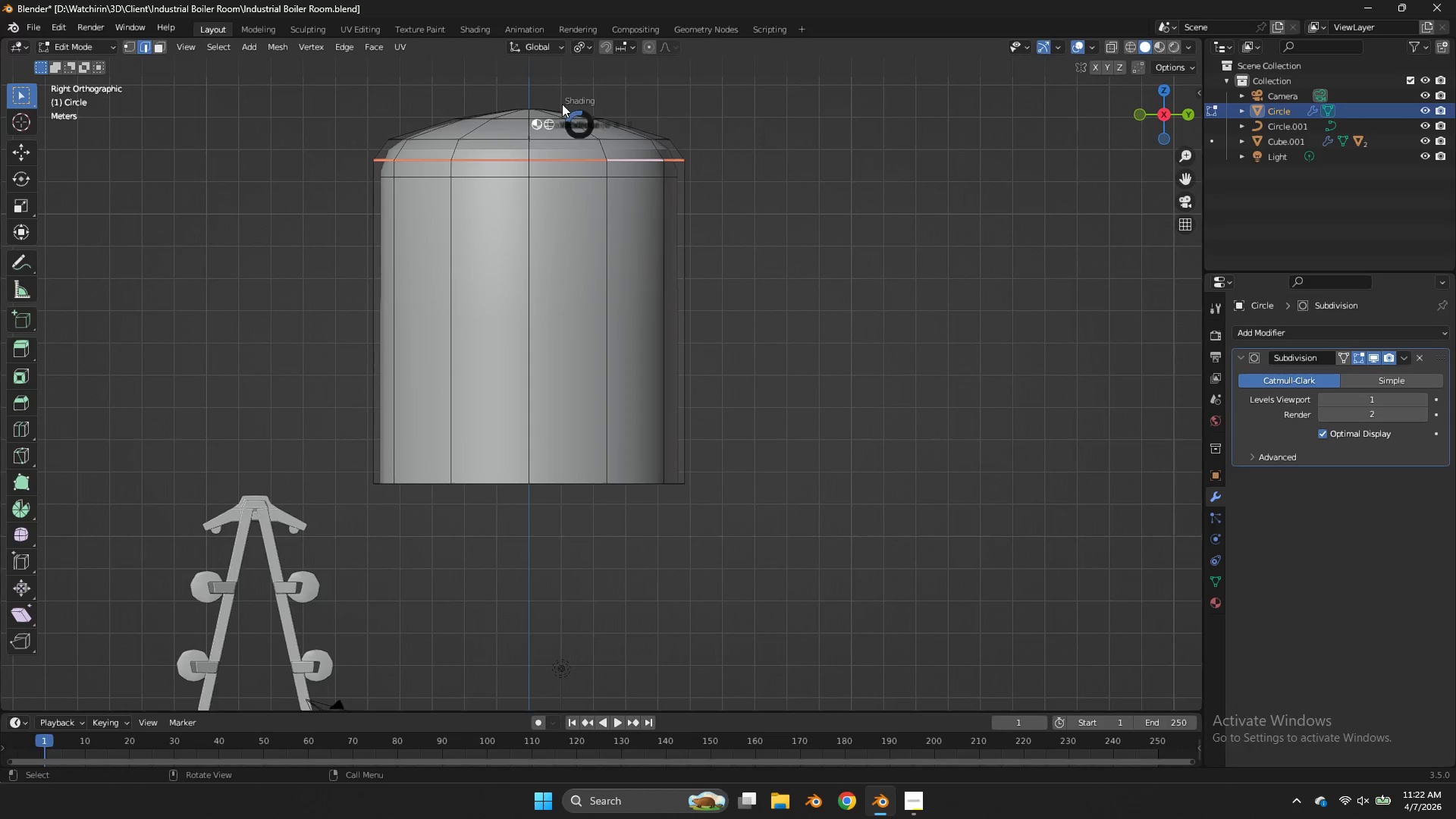 
key(Z)
 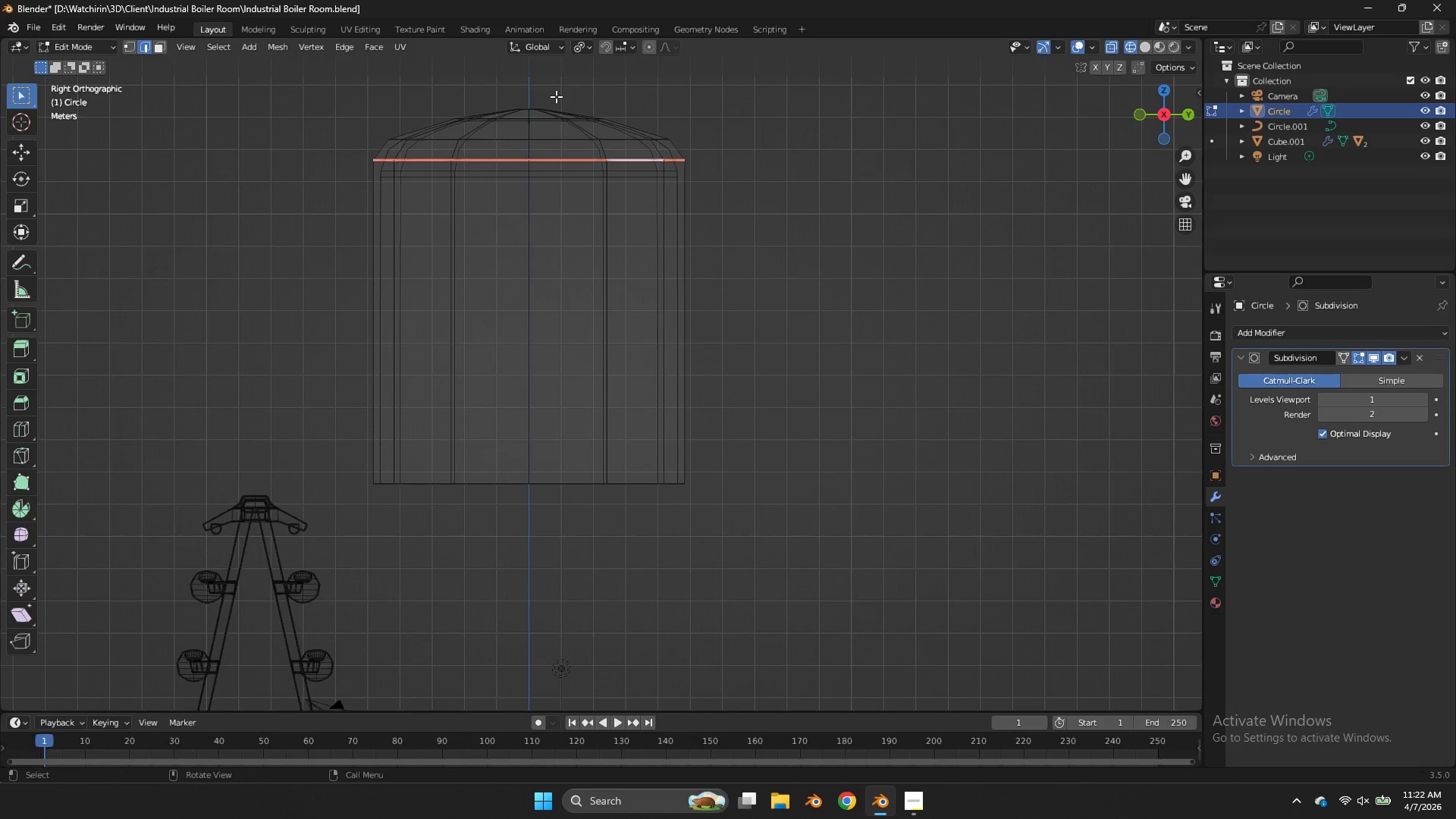 
left_click_drag(start_coordinate=[556, 96], to_coordinate=[504, 113])
 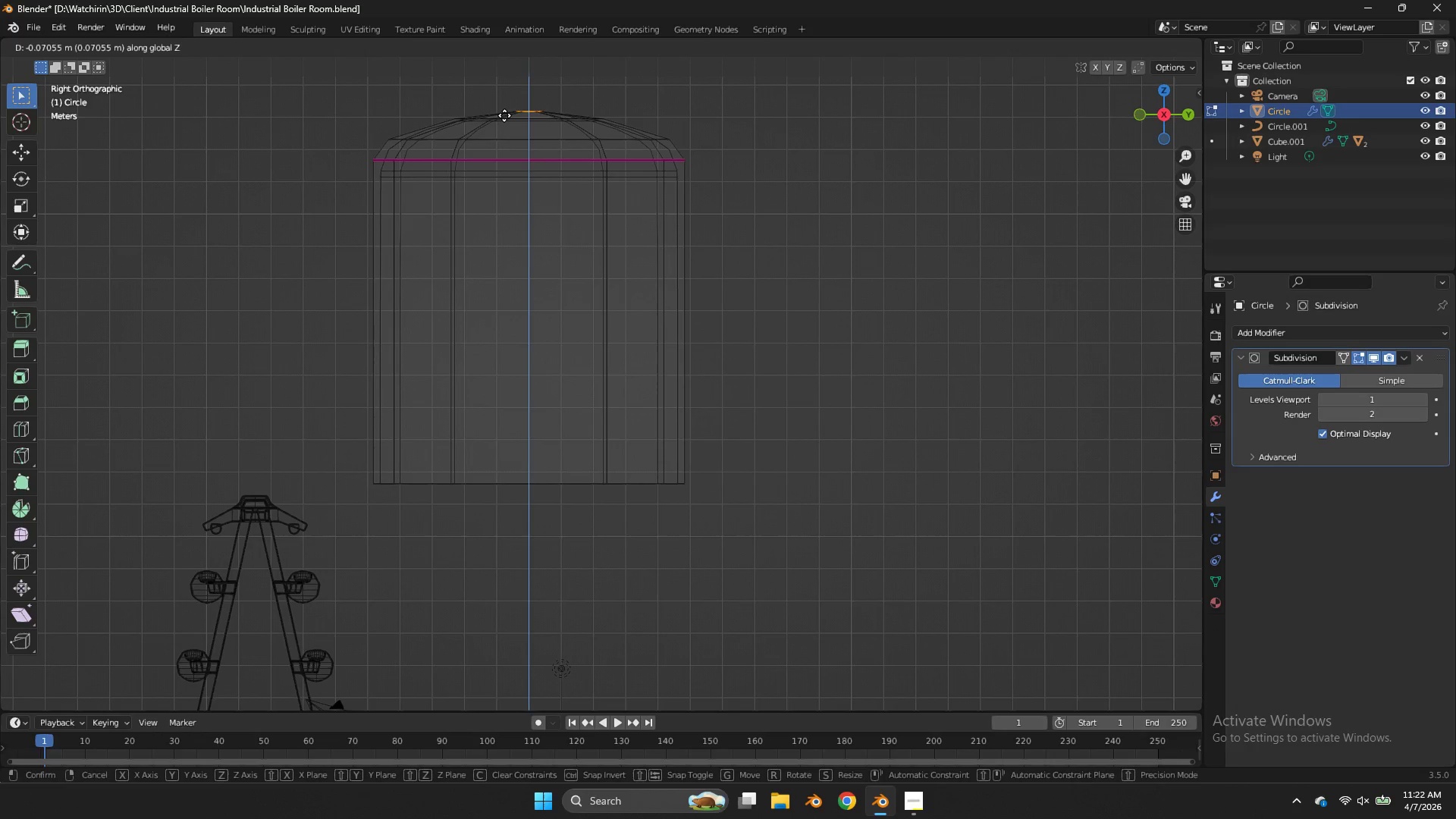 
type(gz)
 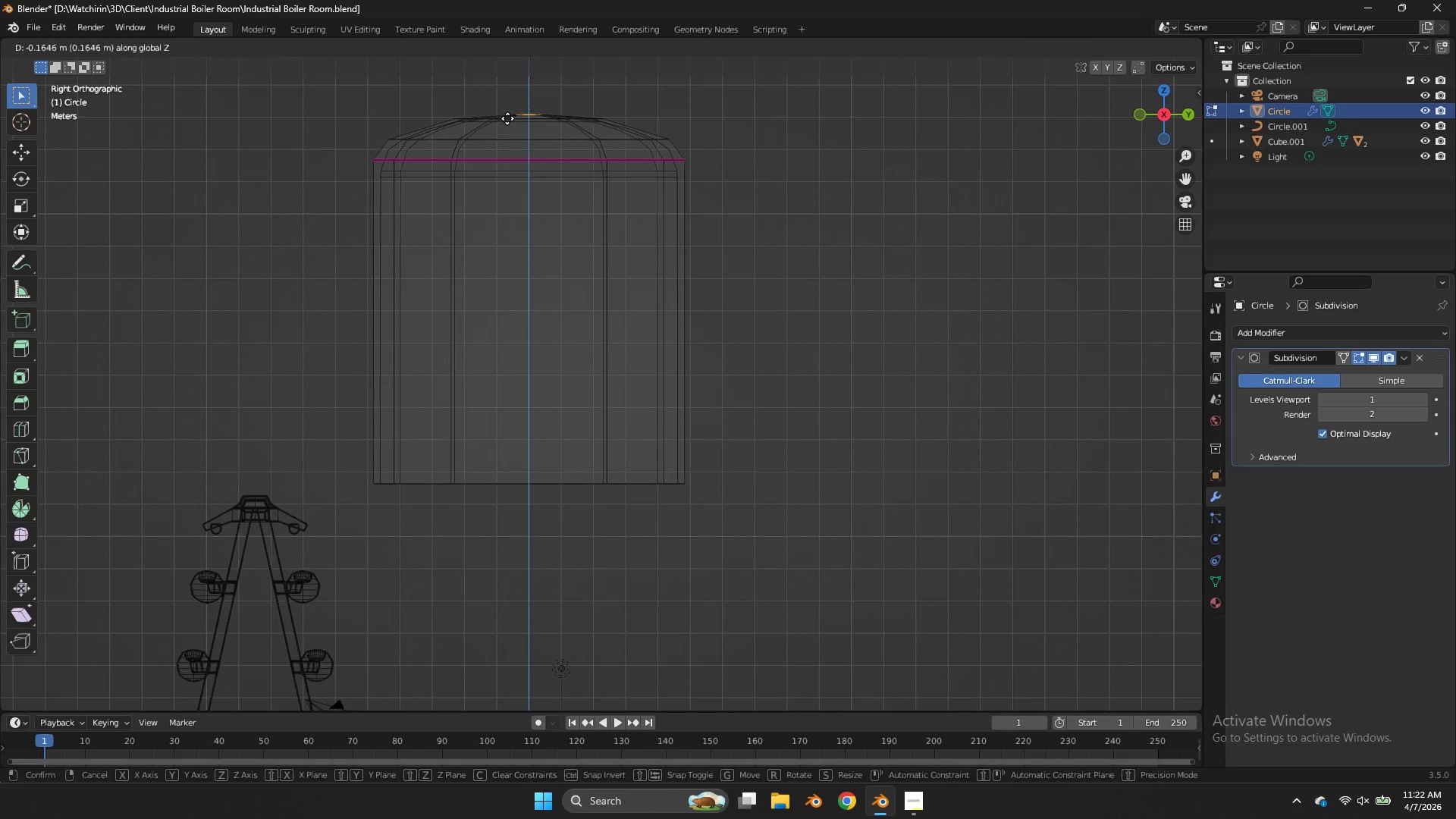 
left_click([507, 118])
 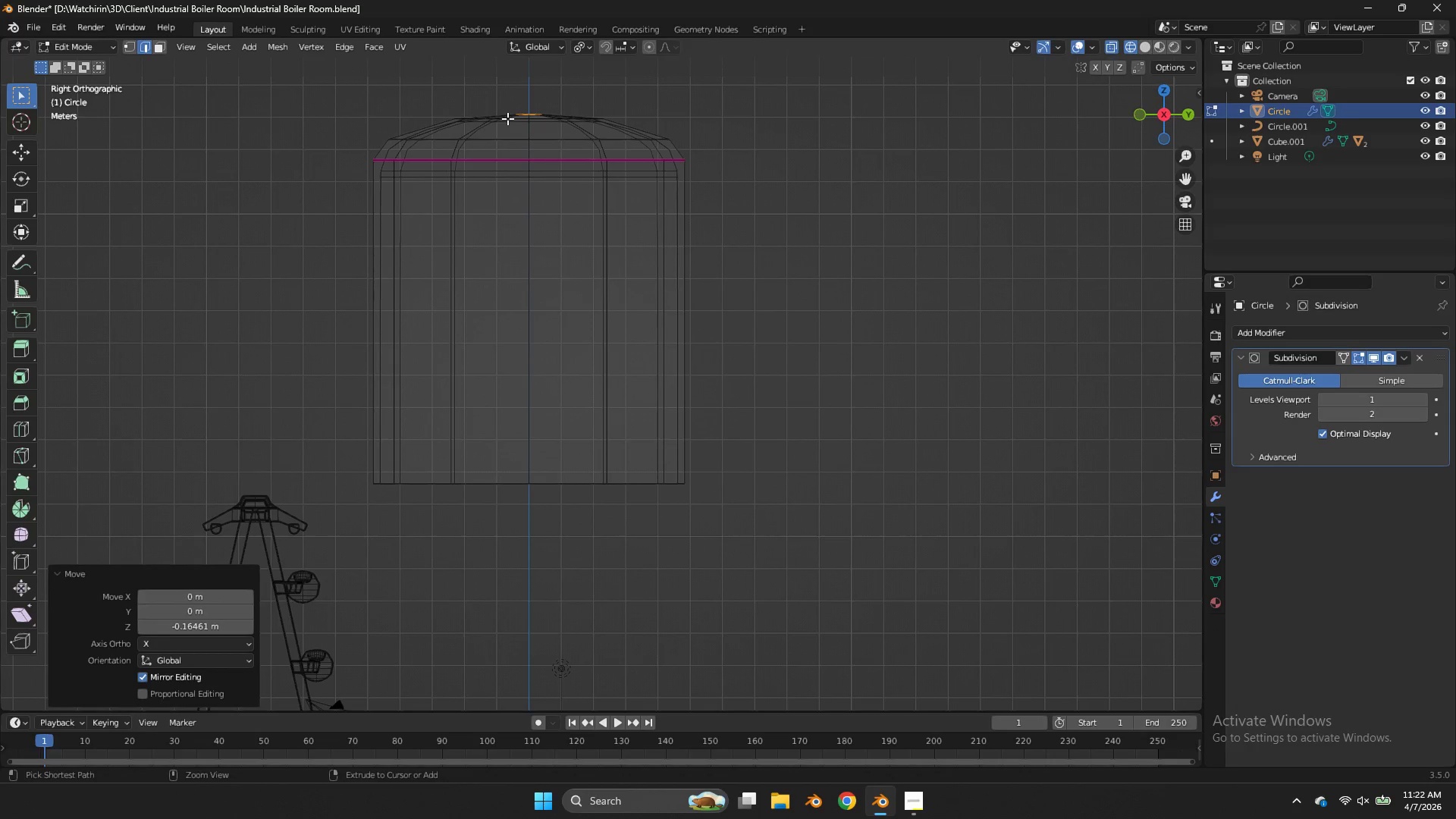 
key(Control+ControlLeft)
 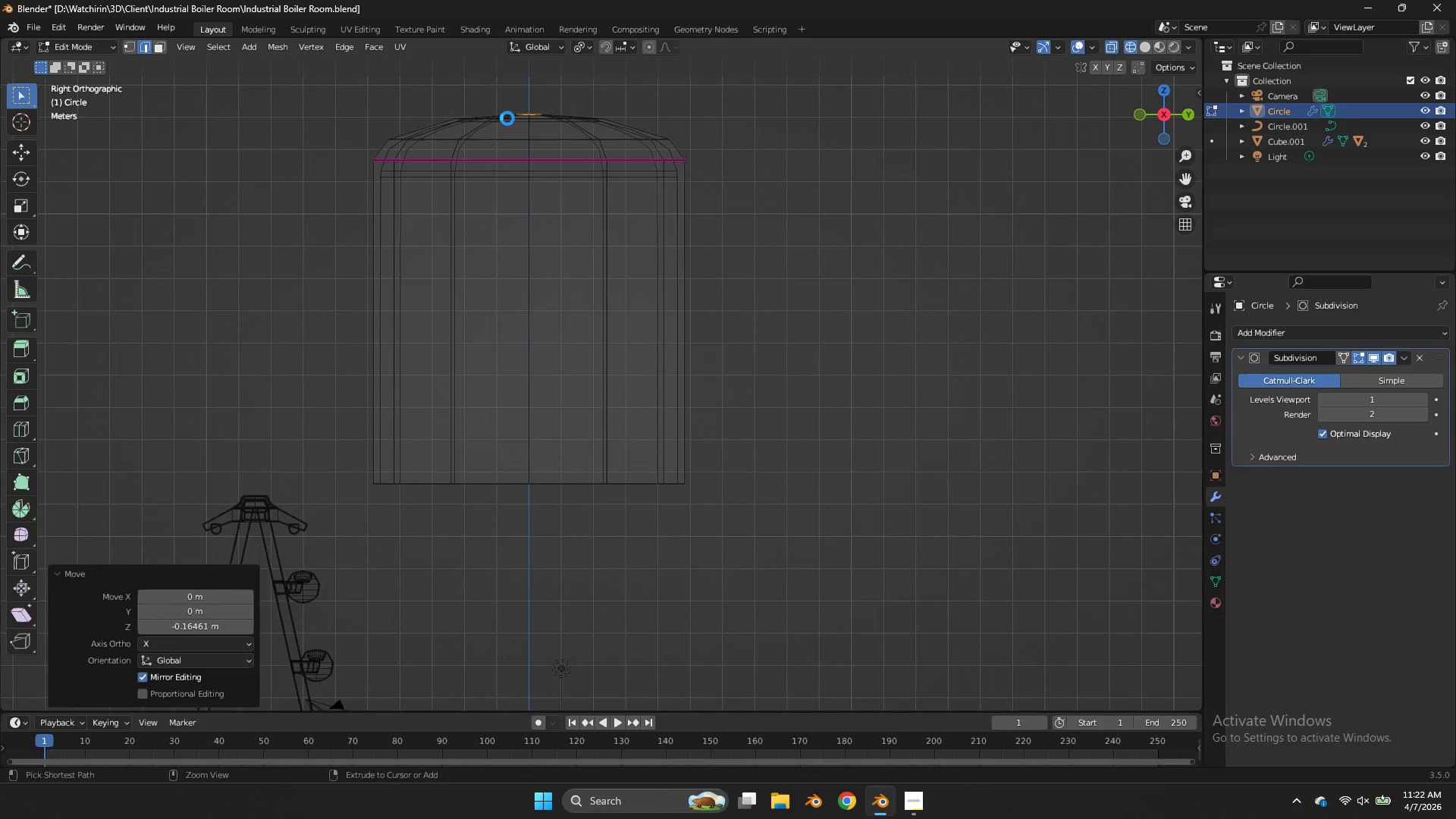 
key(Control+S)
 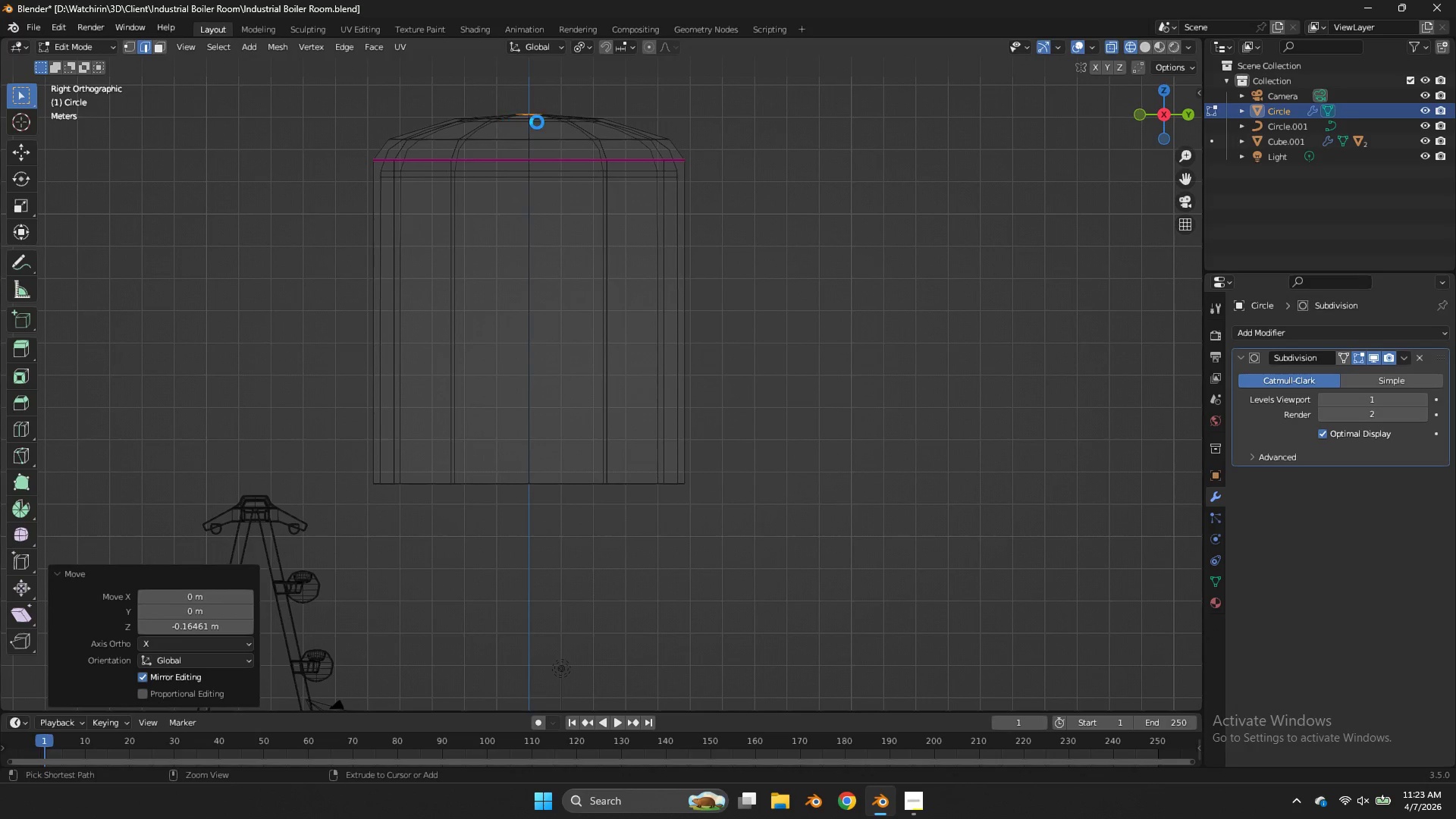 
key(Z)
 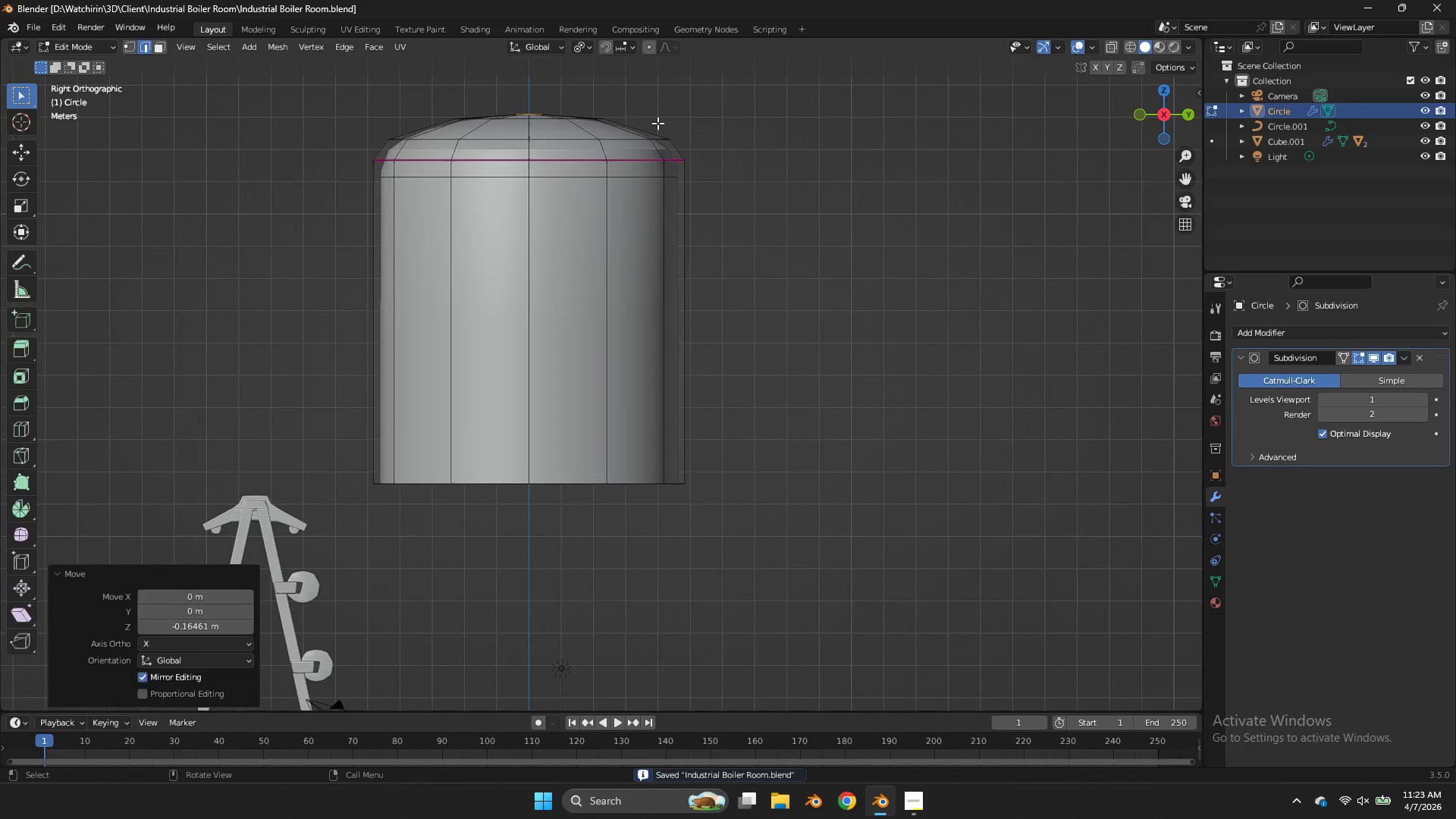 
key(Tab)
 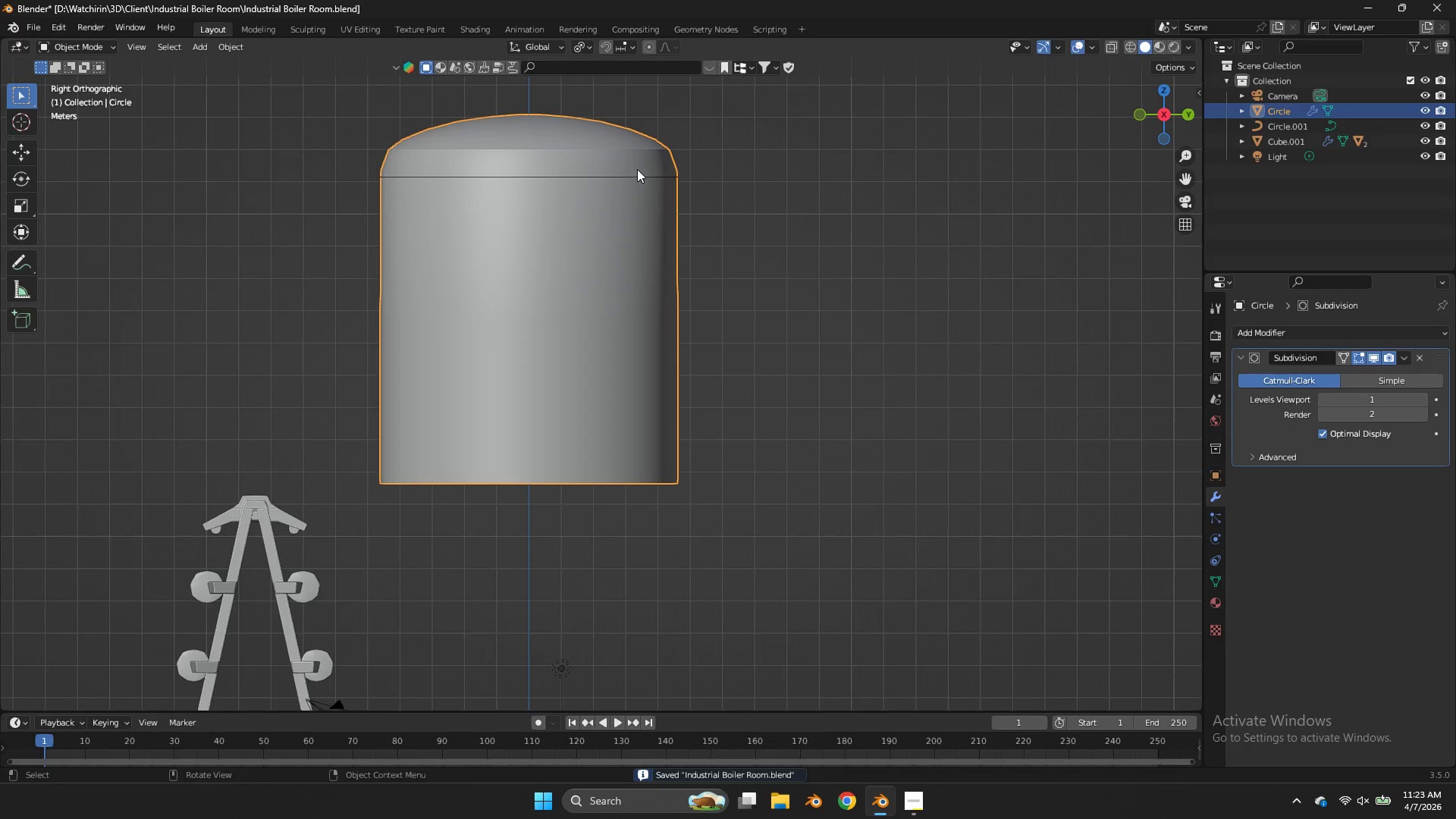 
left_click([638, 171])
 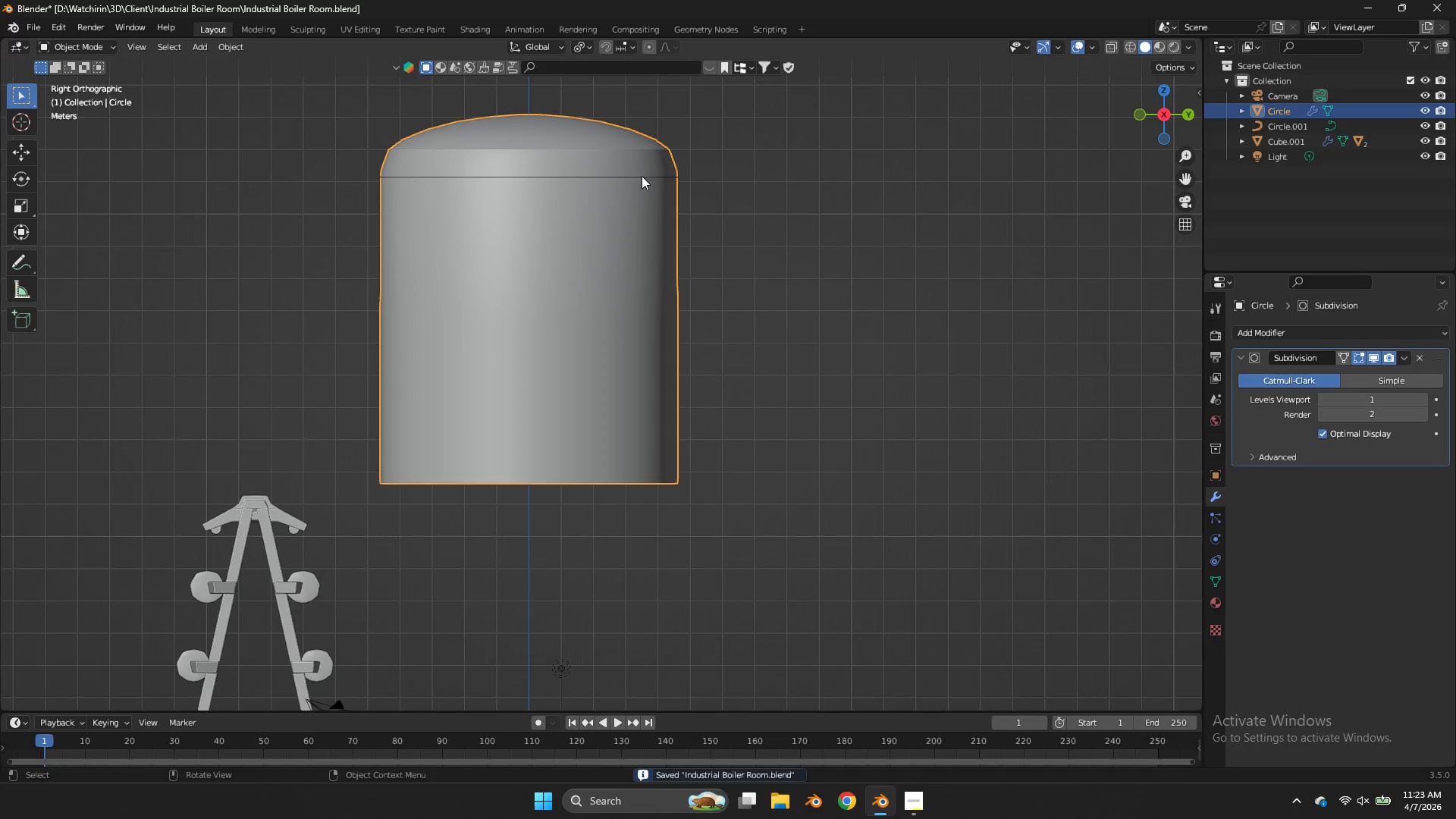 
left_click([642, 176])
 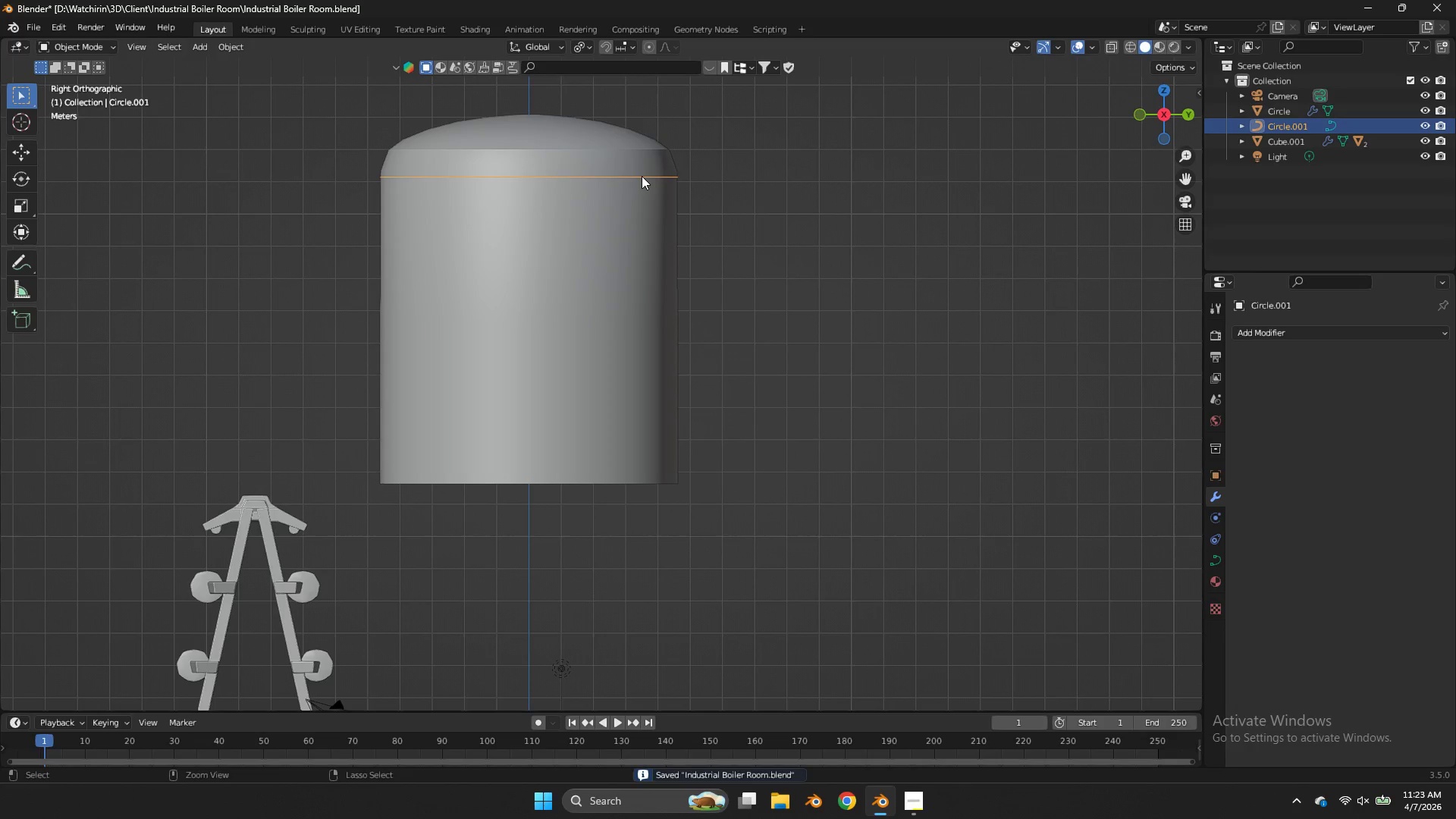 
key(Control+S)
 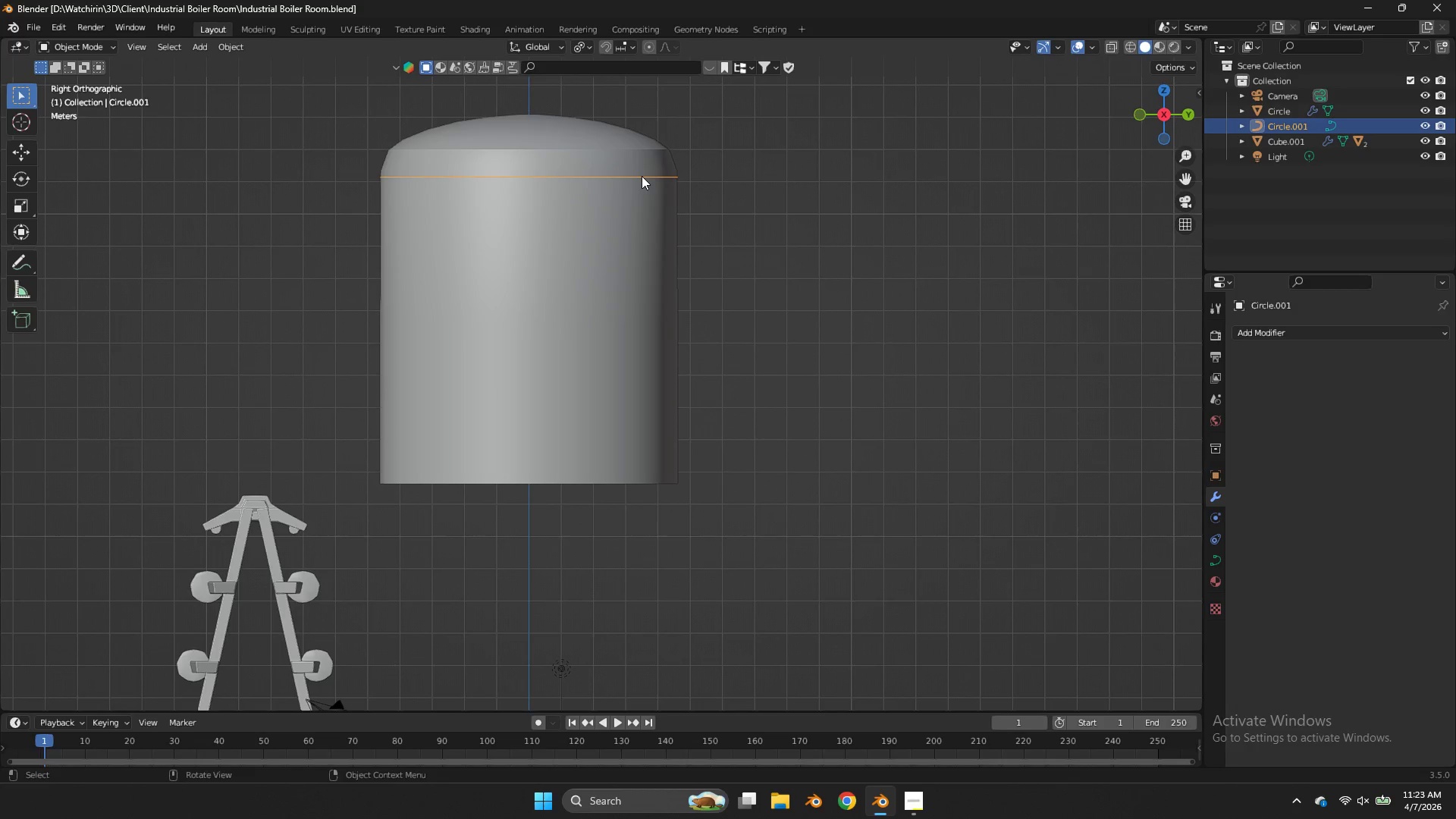 
wait(18.27)
 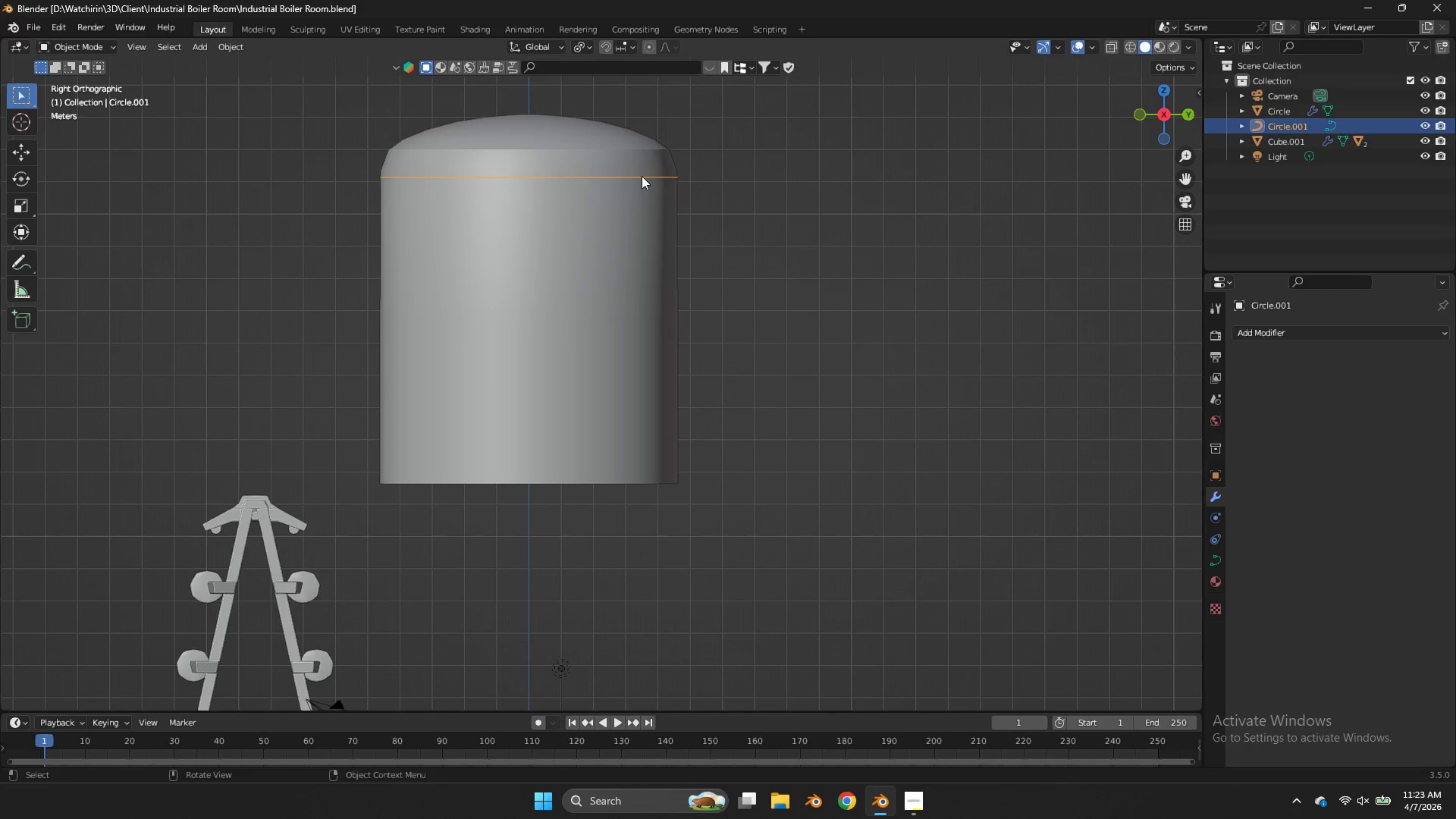 
key(Shift+ShiftLeft)
 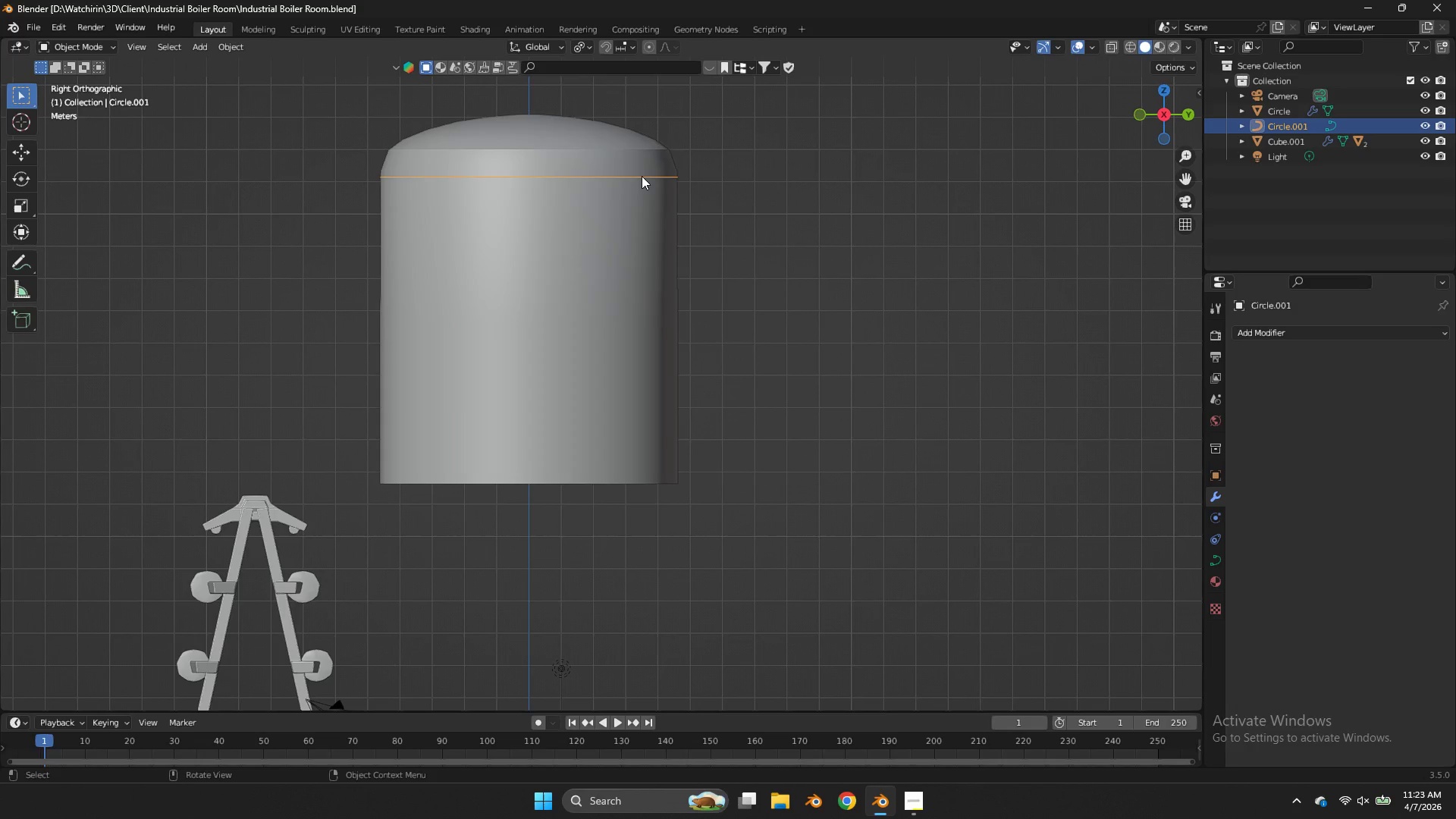 
key(Shift+A)
 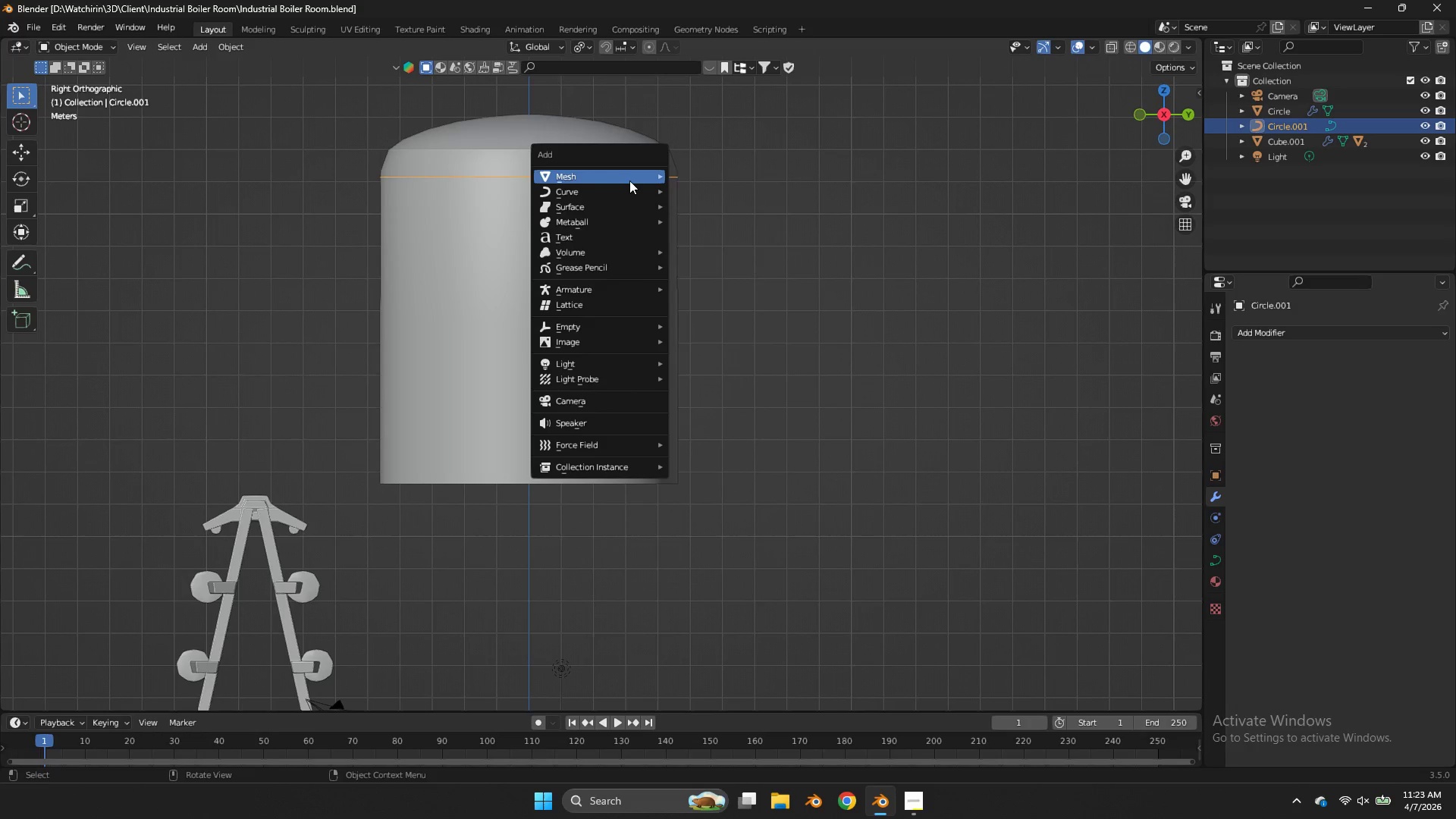 
left_click([707, 223])
 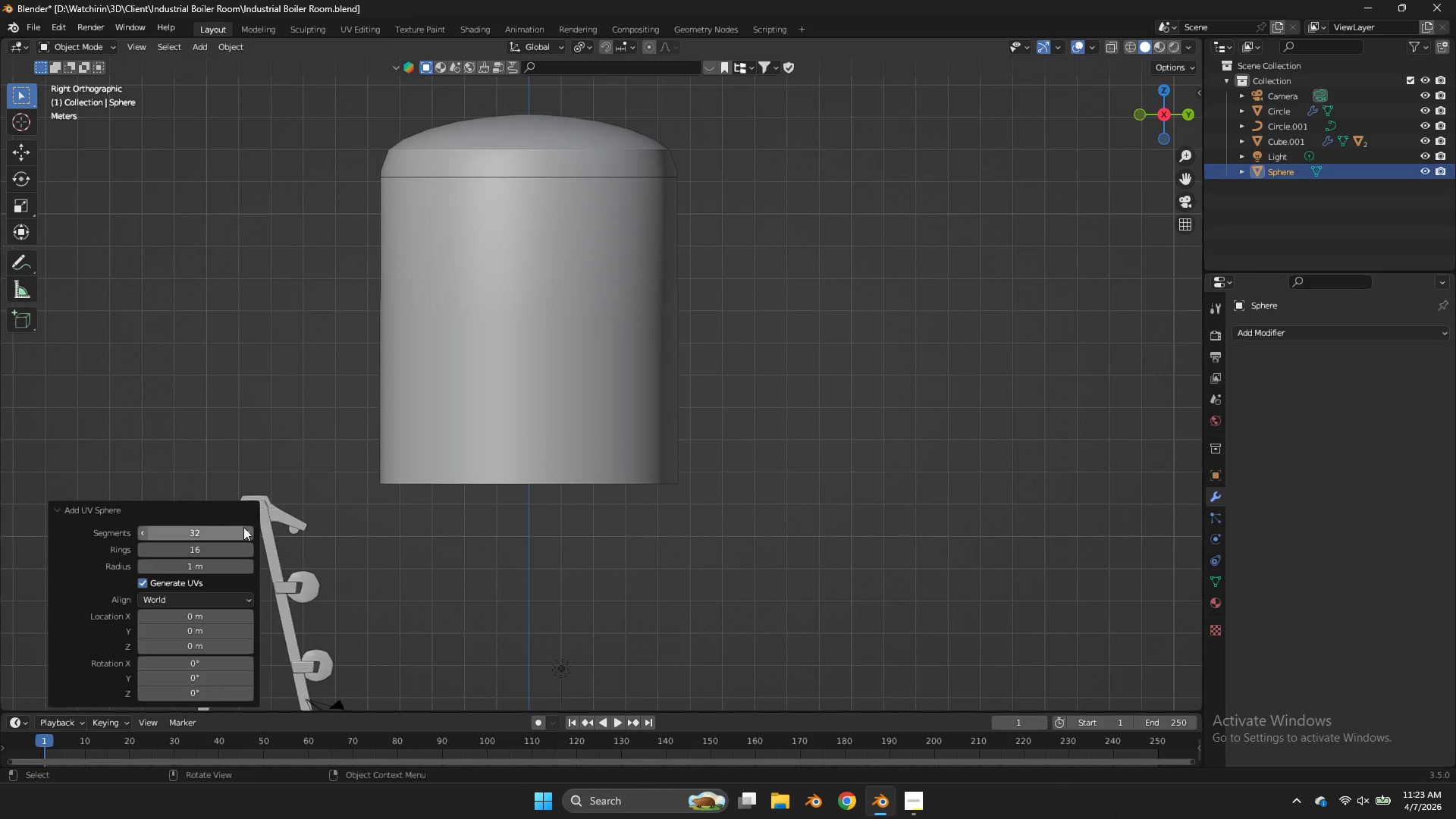 
left_click([234, 534])
 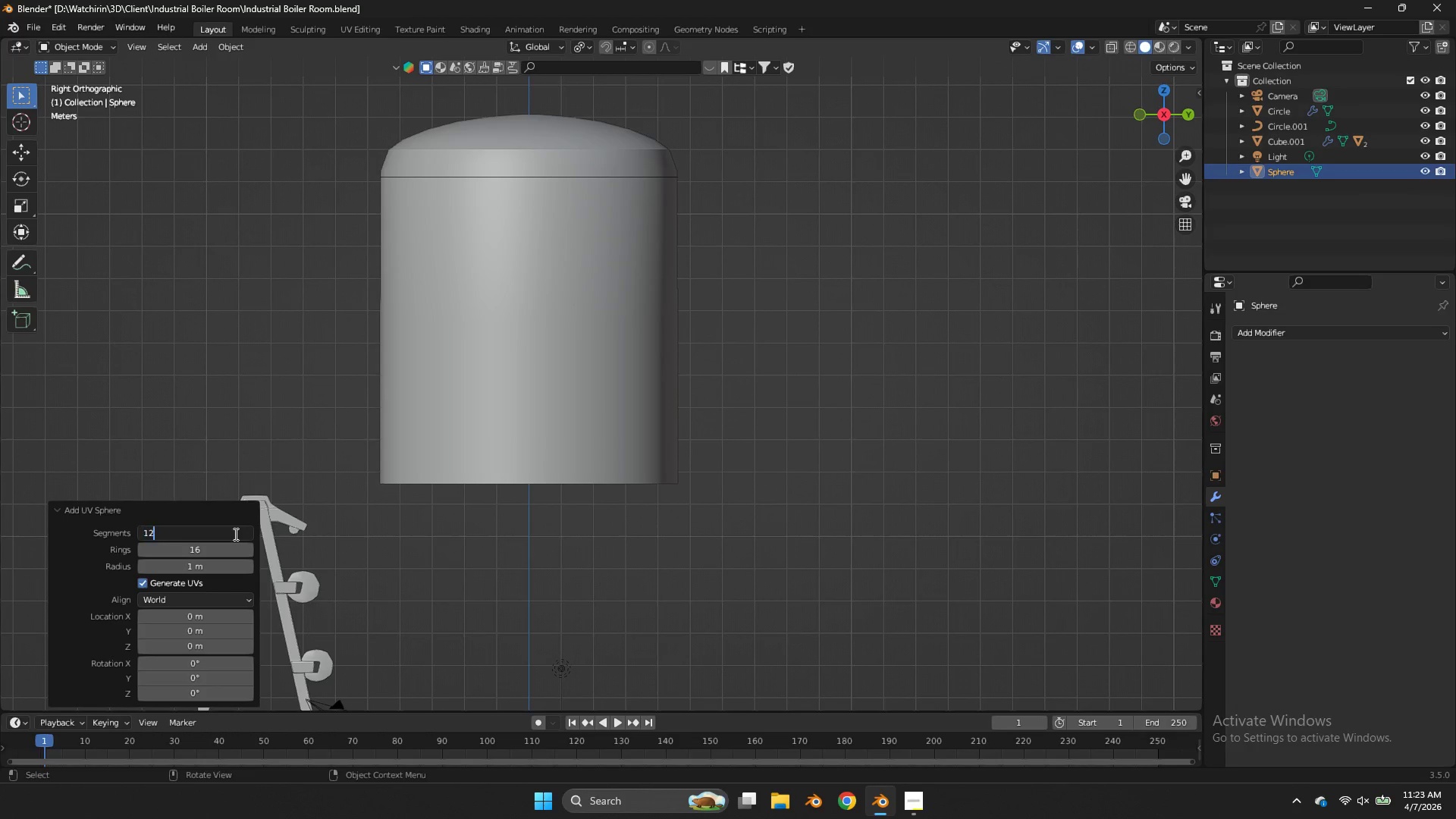 
type(12)
key(Backspace)
type(6)
 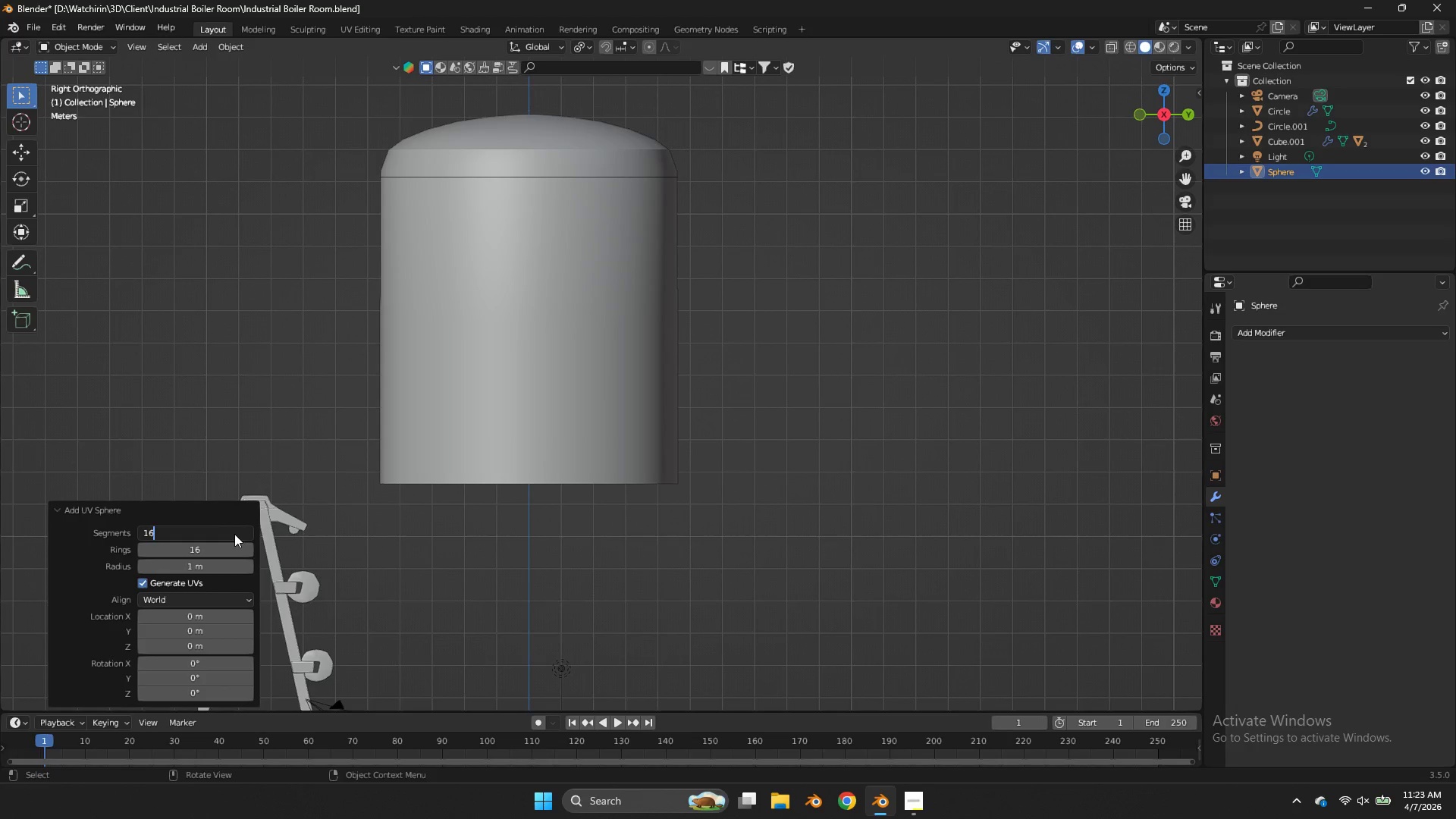 
key(Enter)
 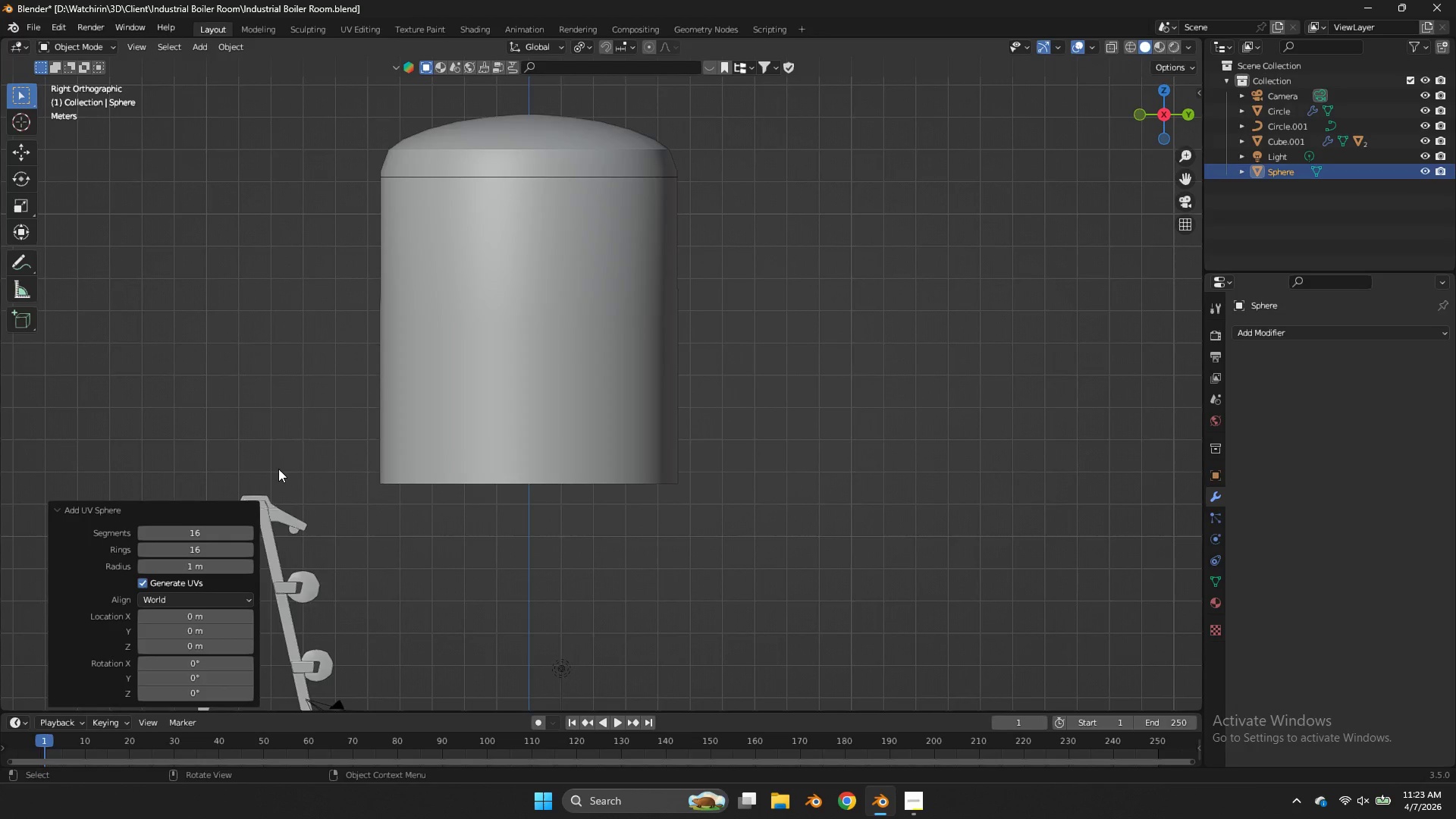 
key(Z)
 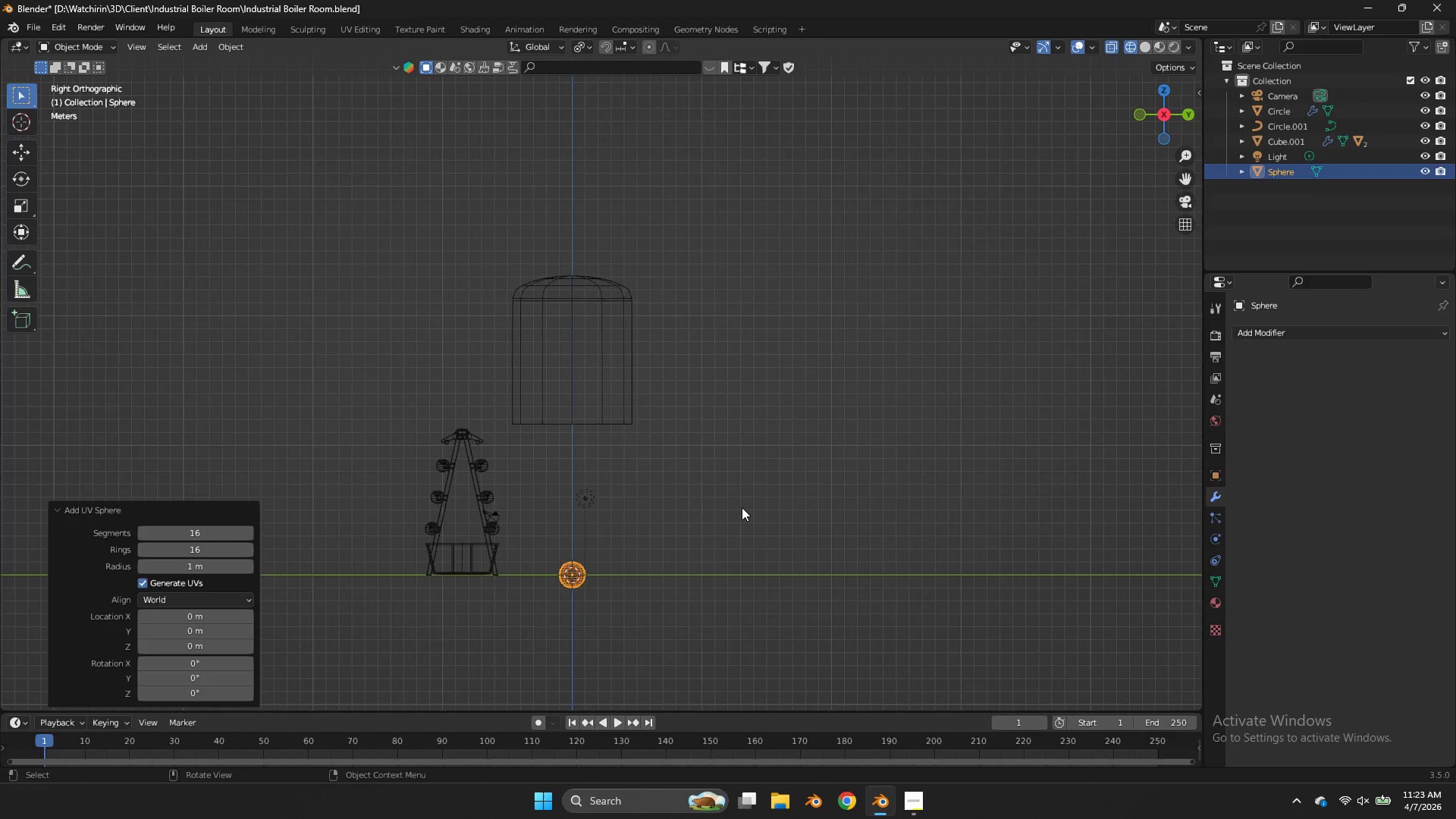 
scroll: coordinate [344, 435], scroll_direction: down, amount: 5.0
 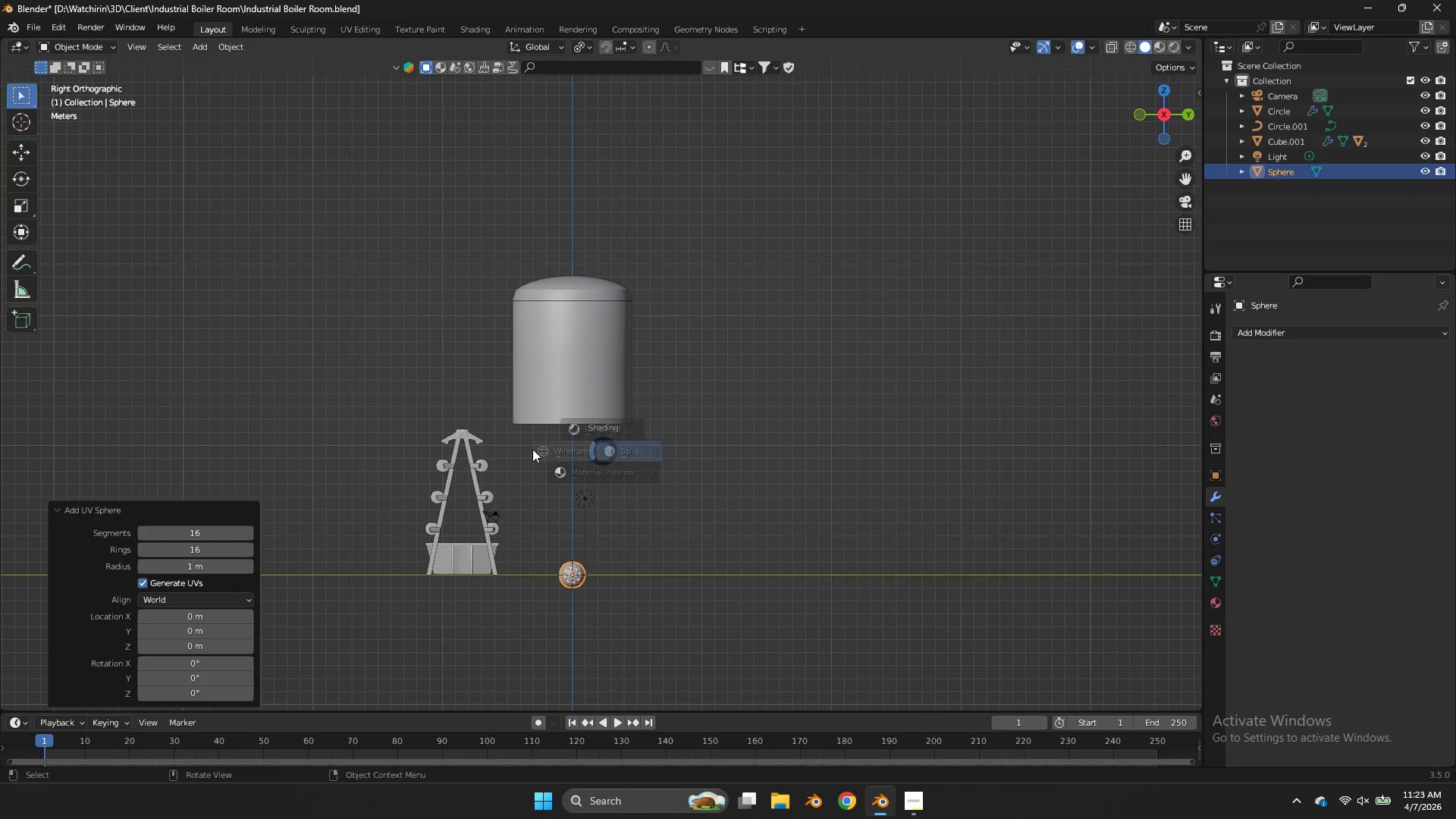 
scroll: coordinate [742, 507], scroll_direction: up, amount: 2.0
 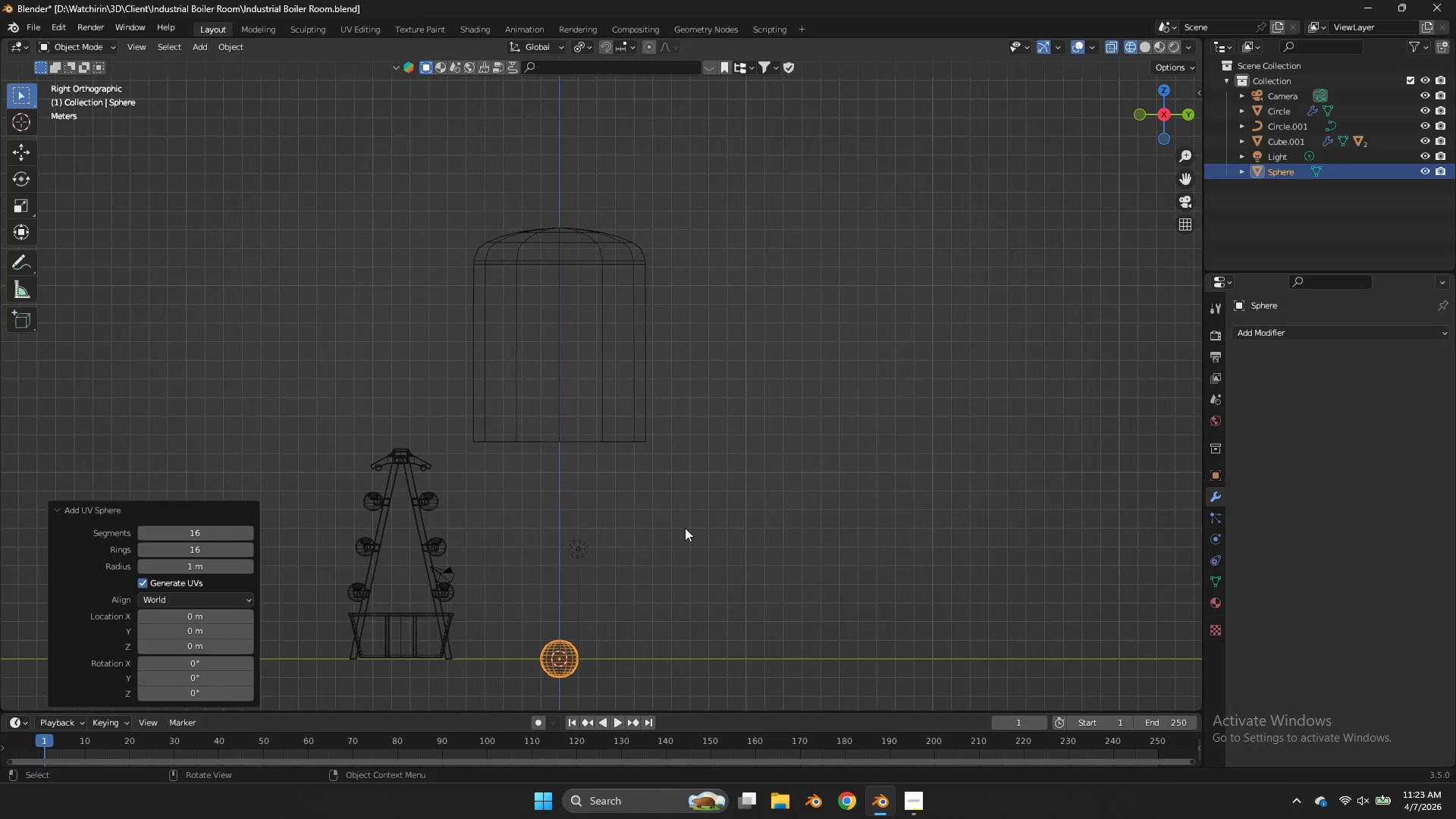 
key(Z)
 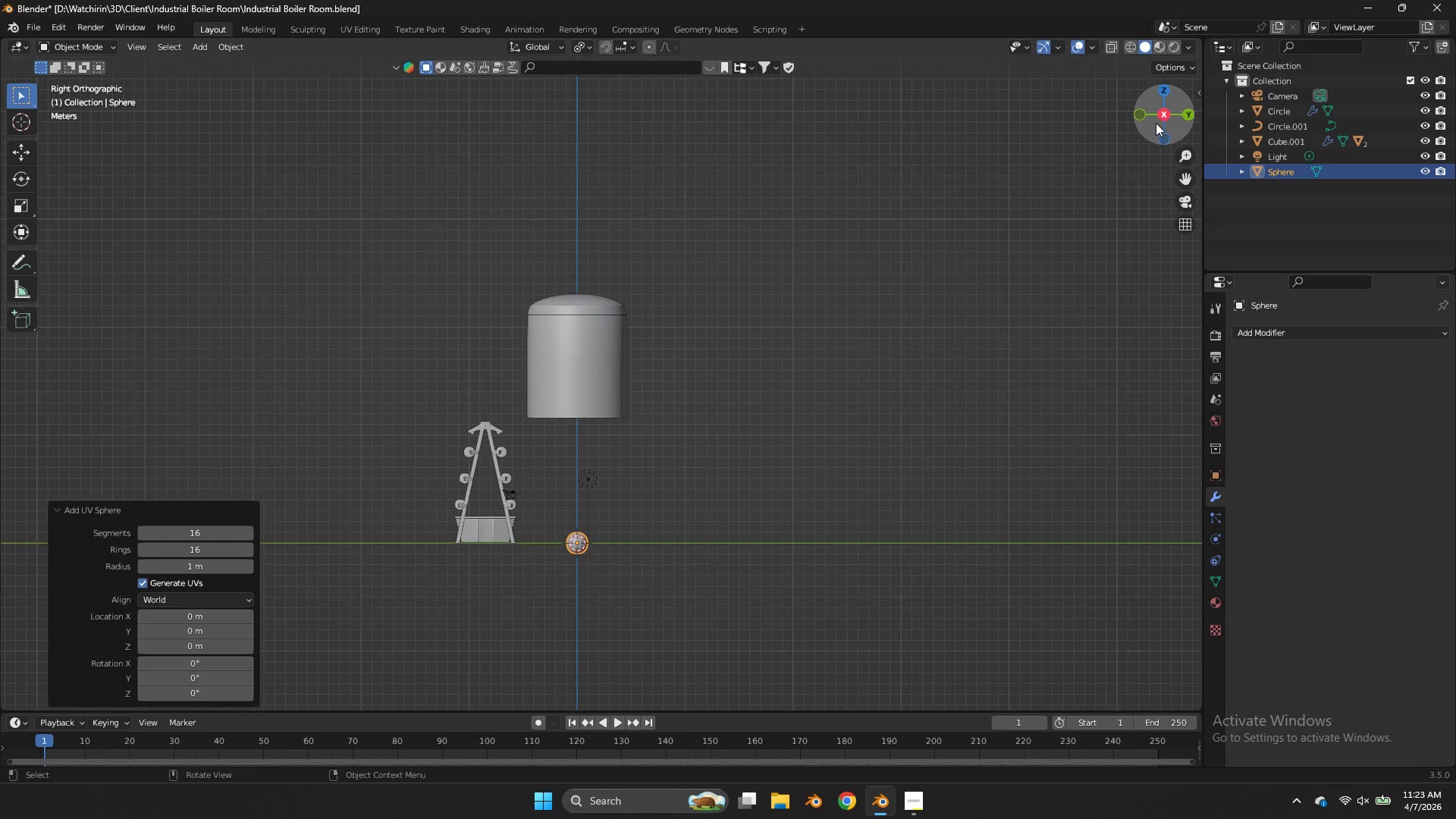 
scroll: coordinate [692, 522], scroll_direction: down, amount: 3.0
 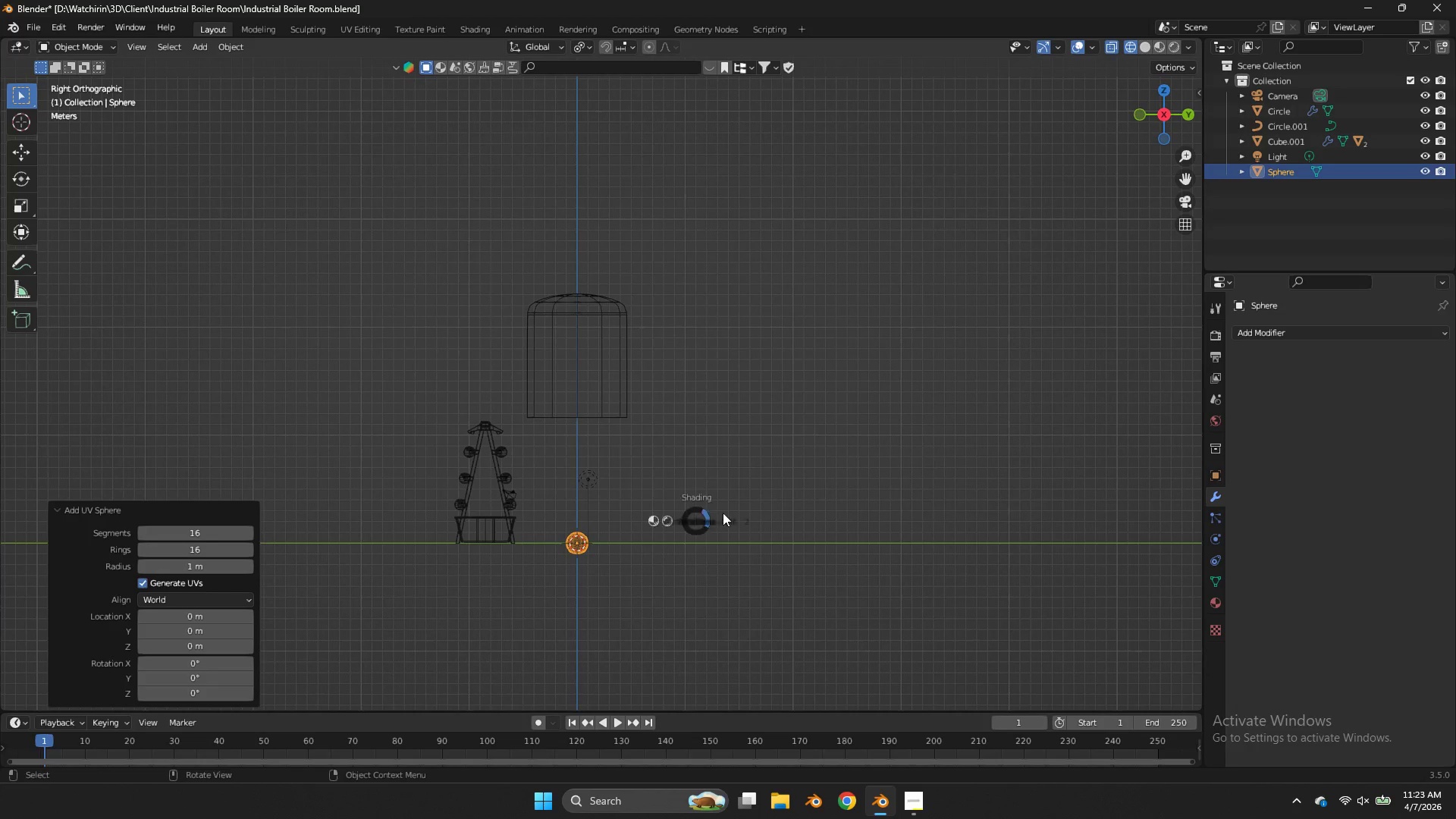 
left_click([1147, 116])
 